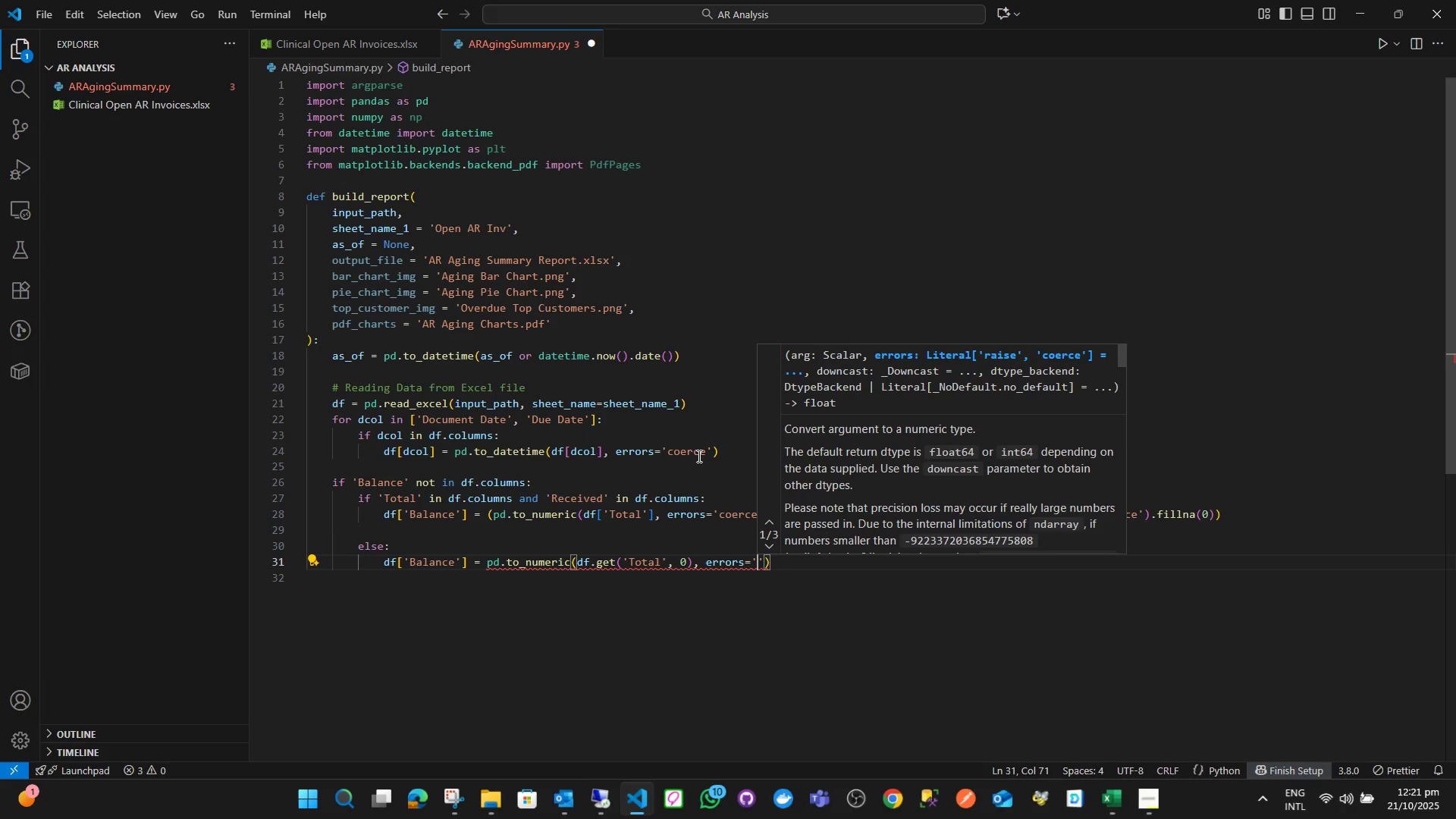 
type(coerce)
 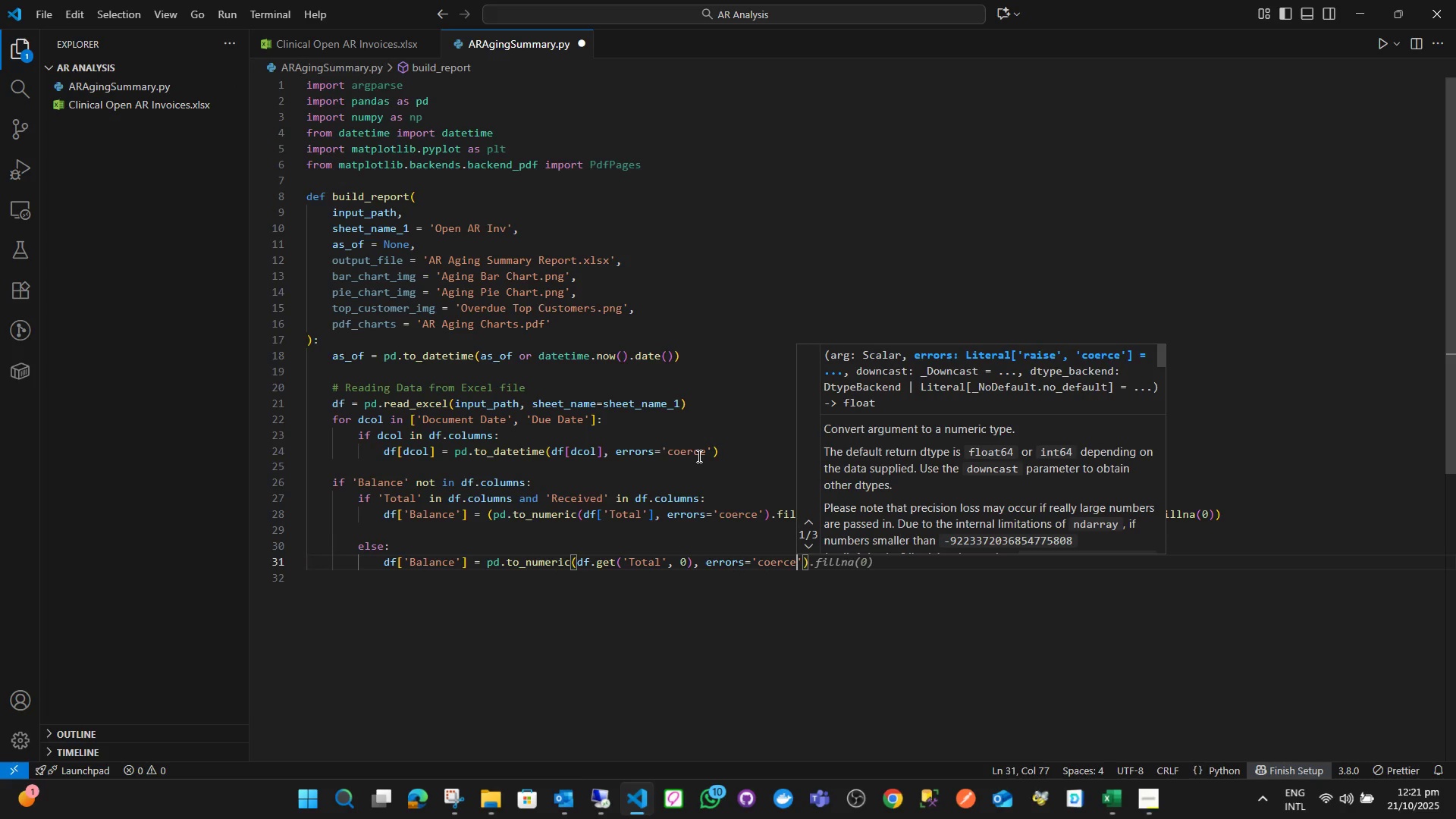 
key(ArrowRight)
 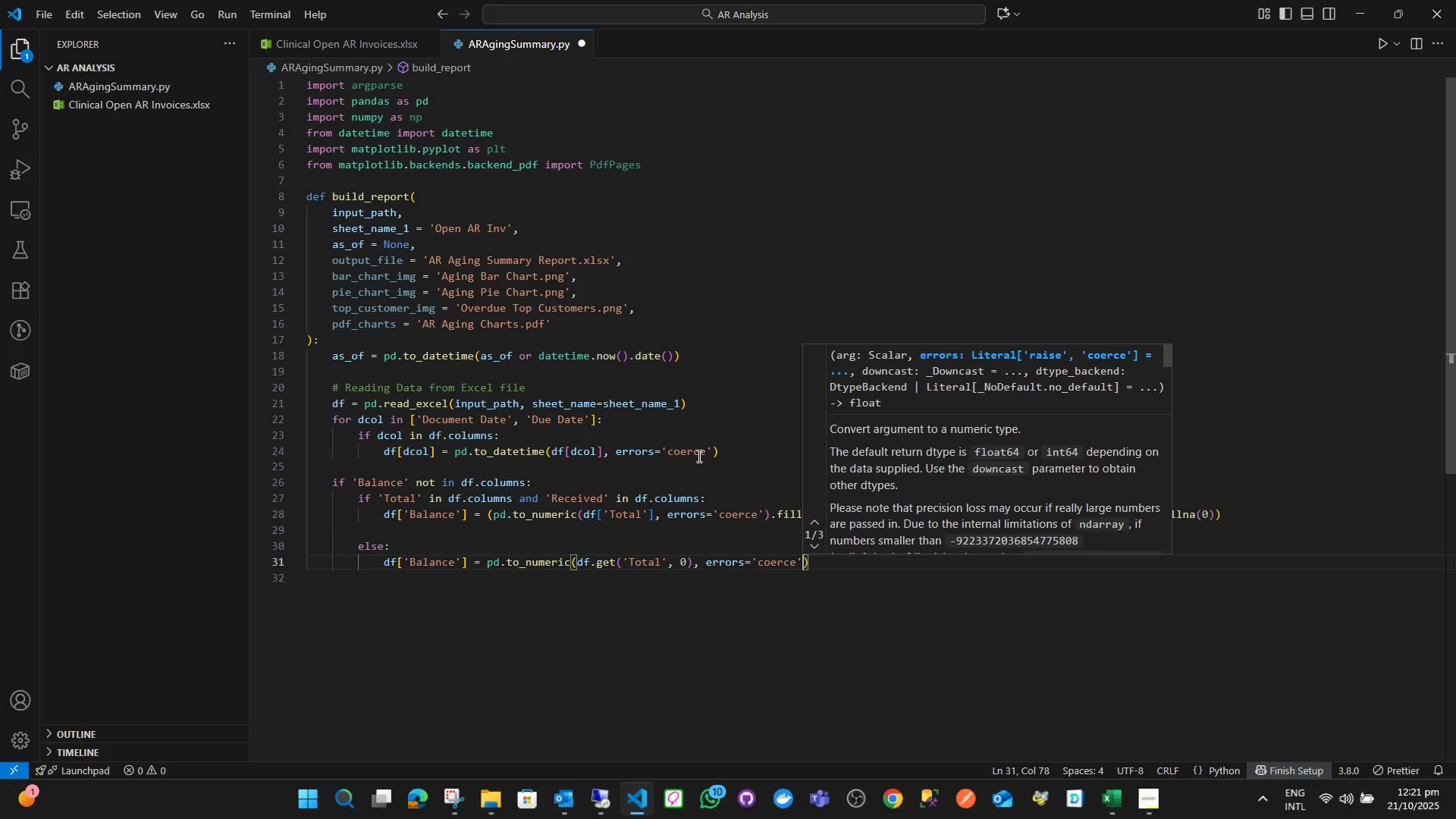 
wait(8.22)
 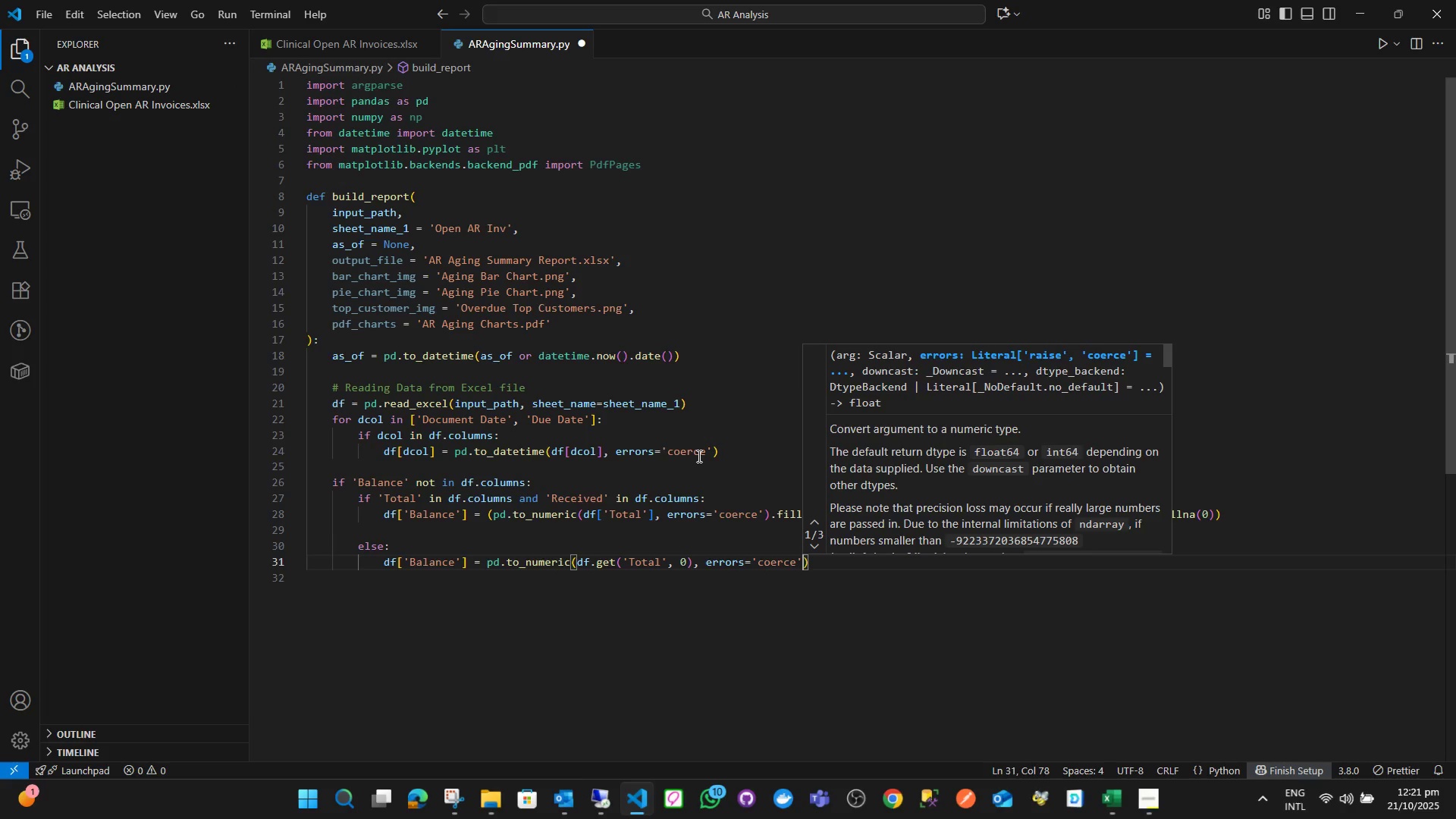 
key(ArrowRight)
 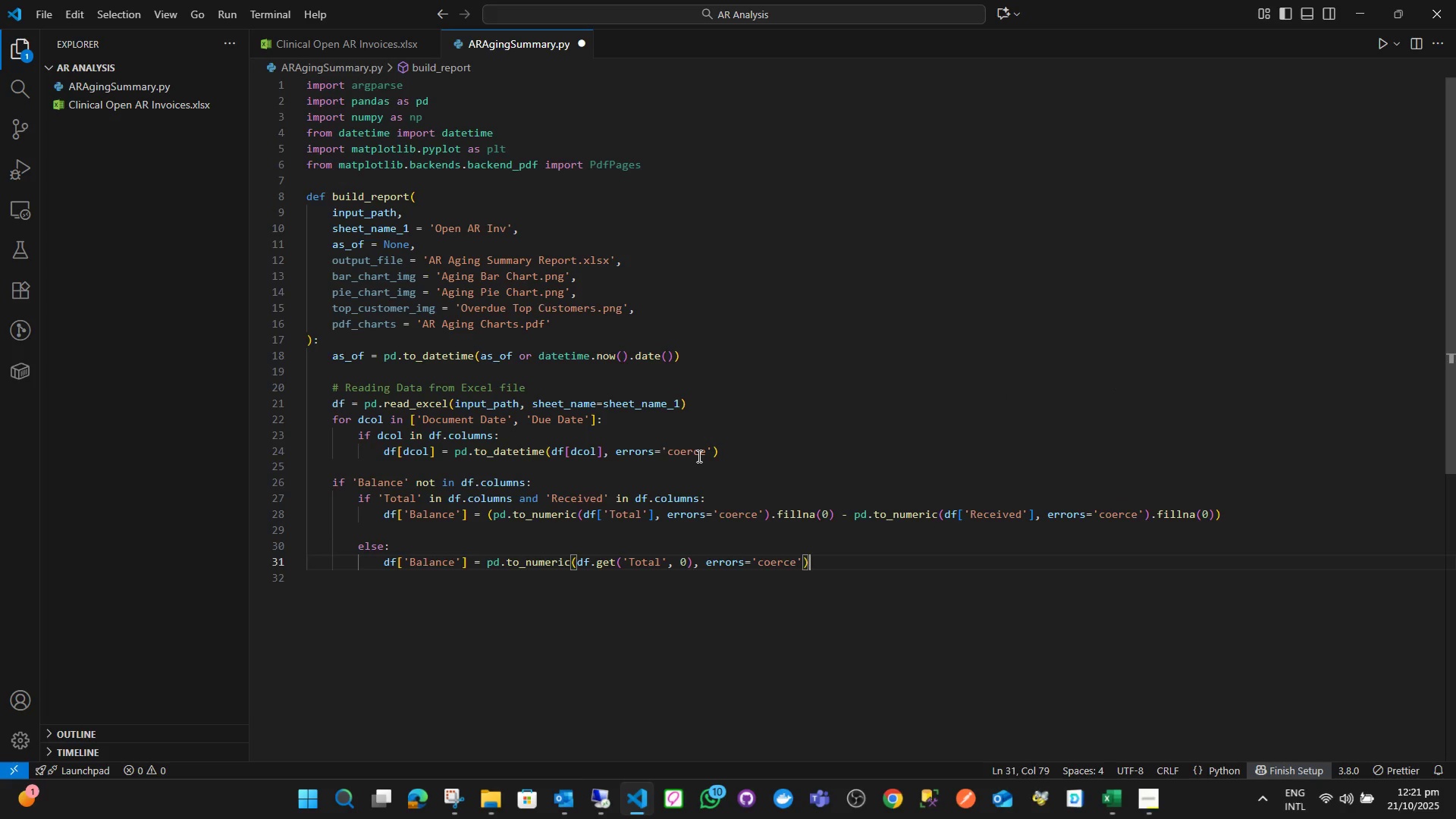 
type(.fil)
 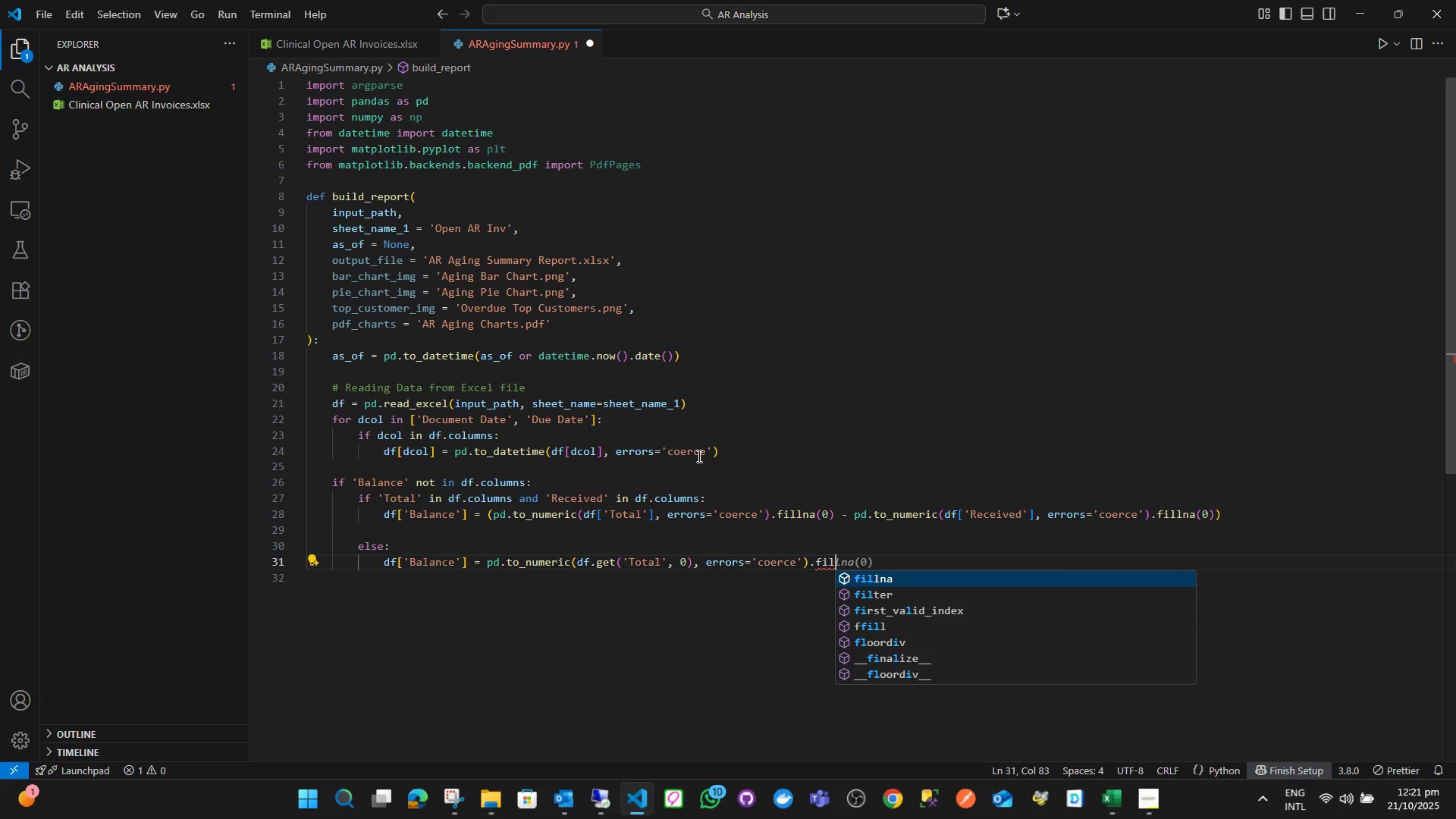 
key(Enter)
 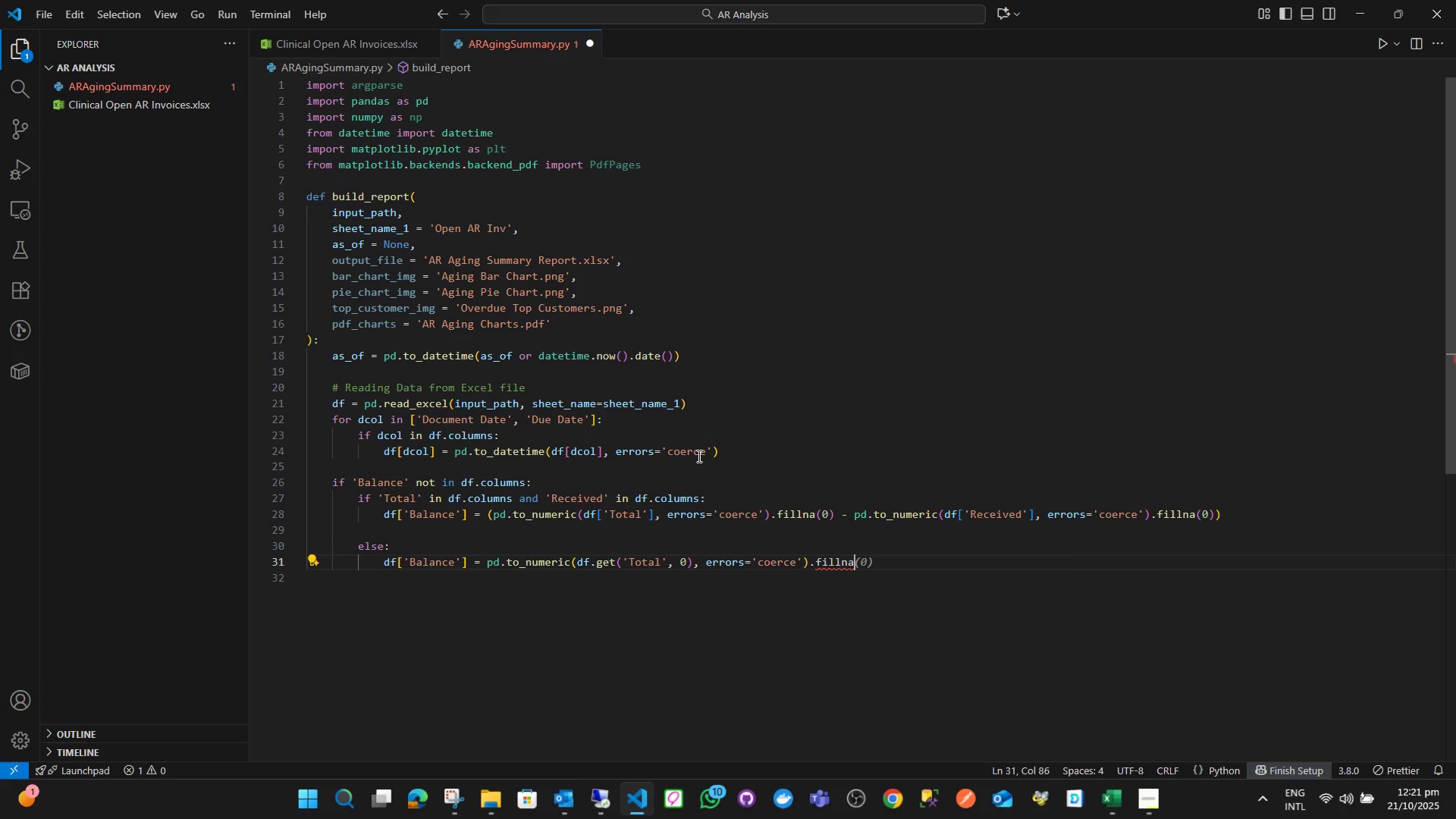 
type((0)
 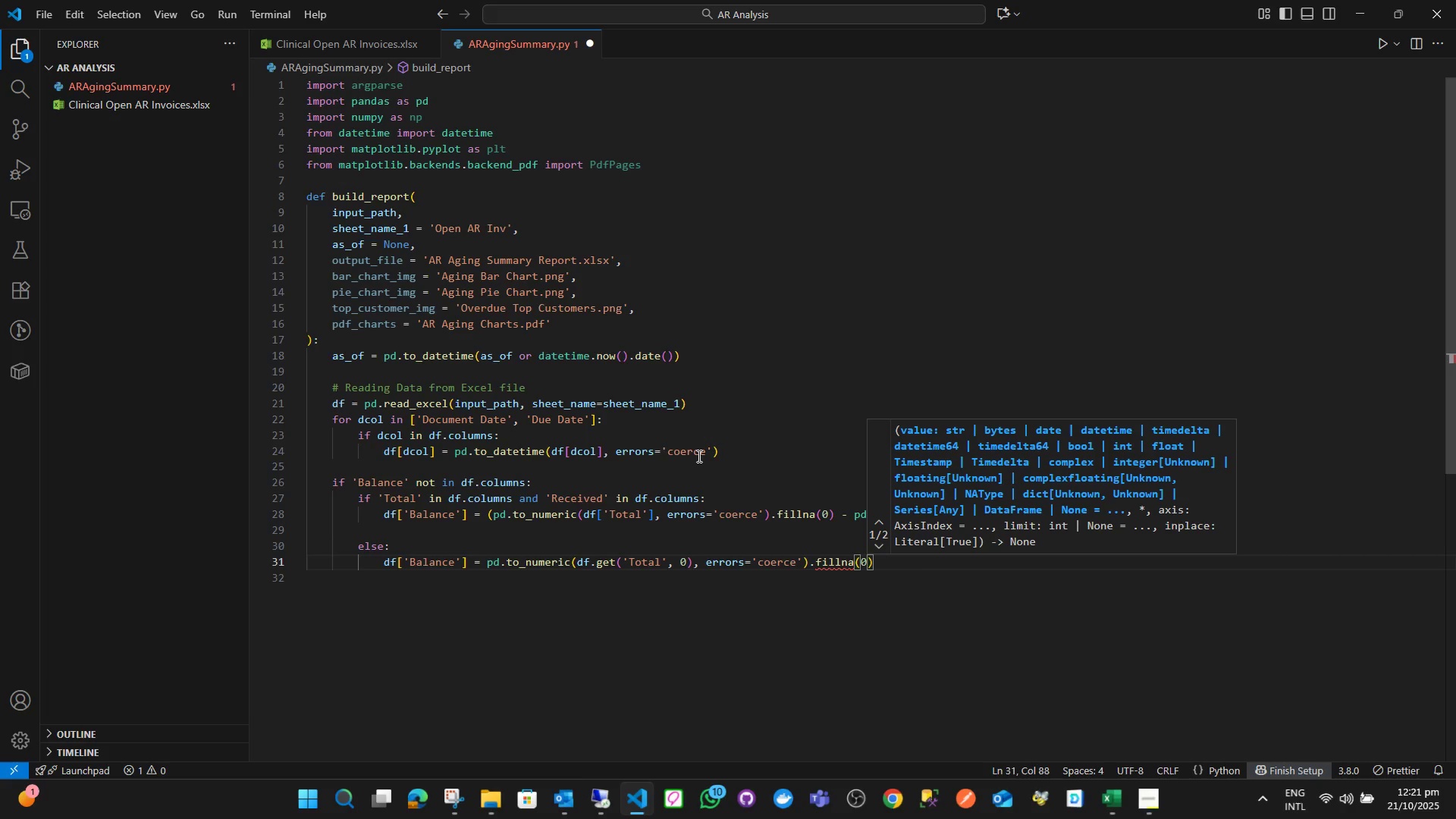 
key(ArrowRight)
 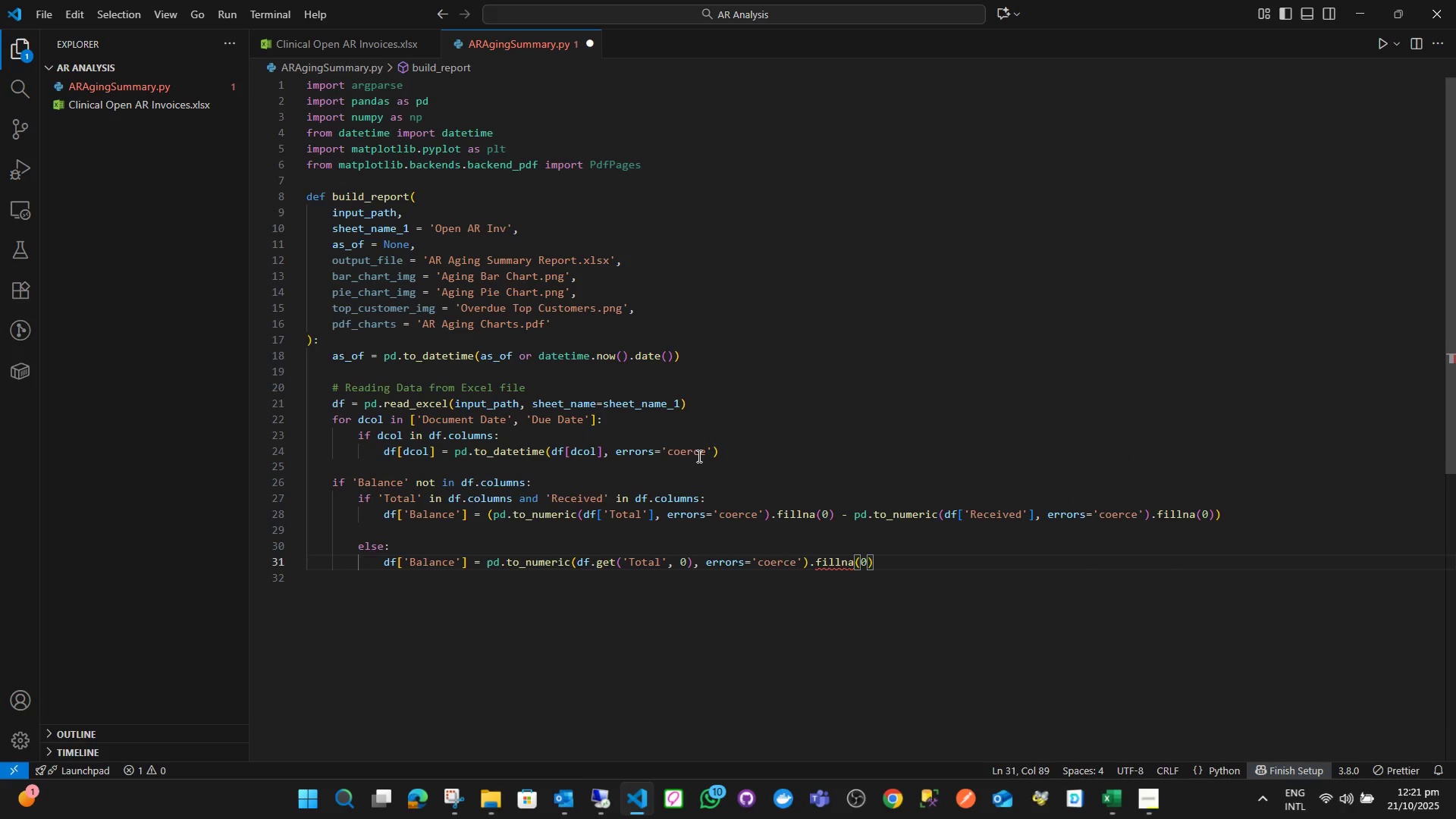 
key(Enter)
 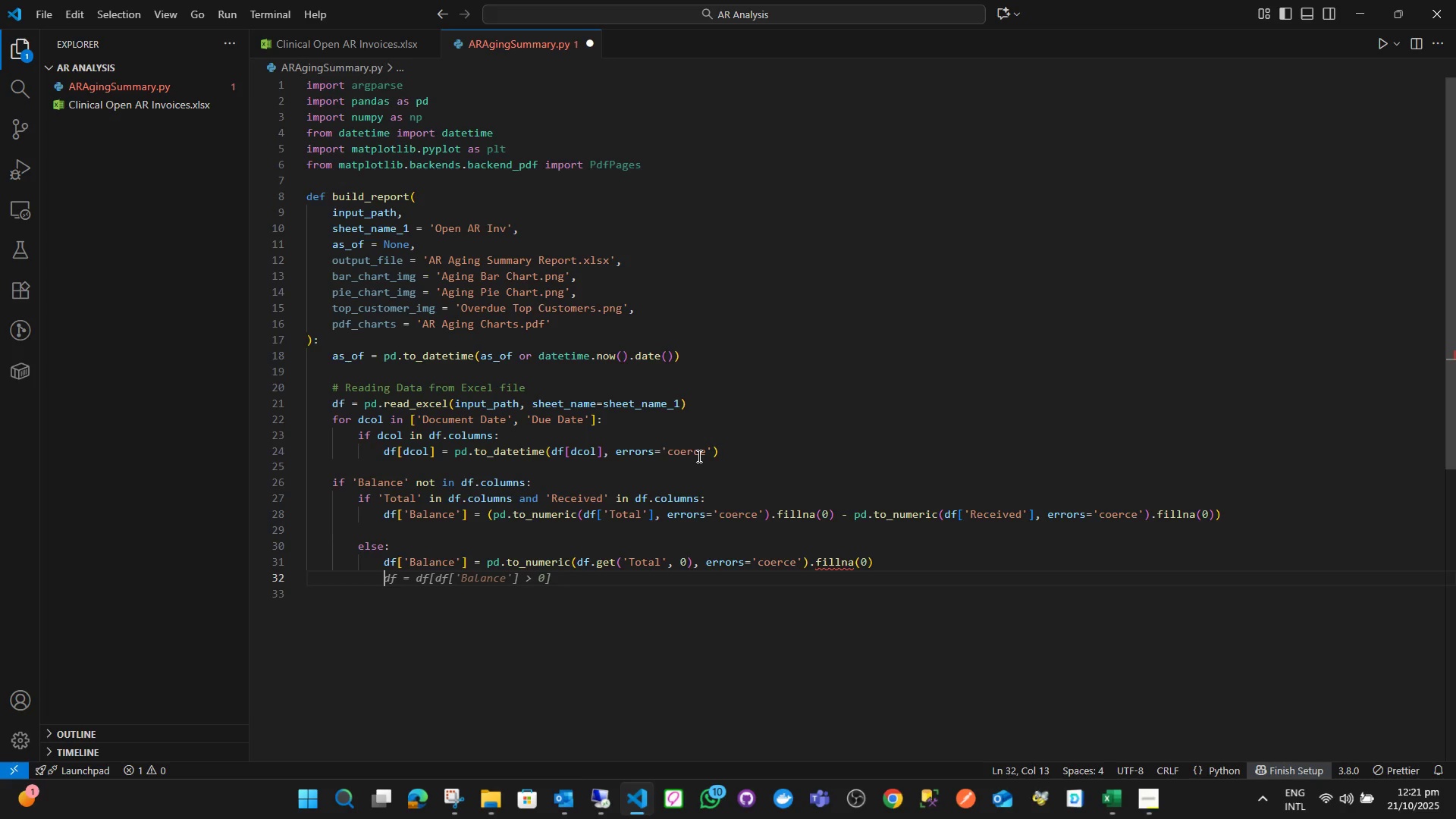 
wait(13.17)
 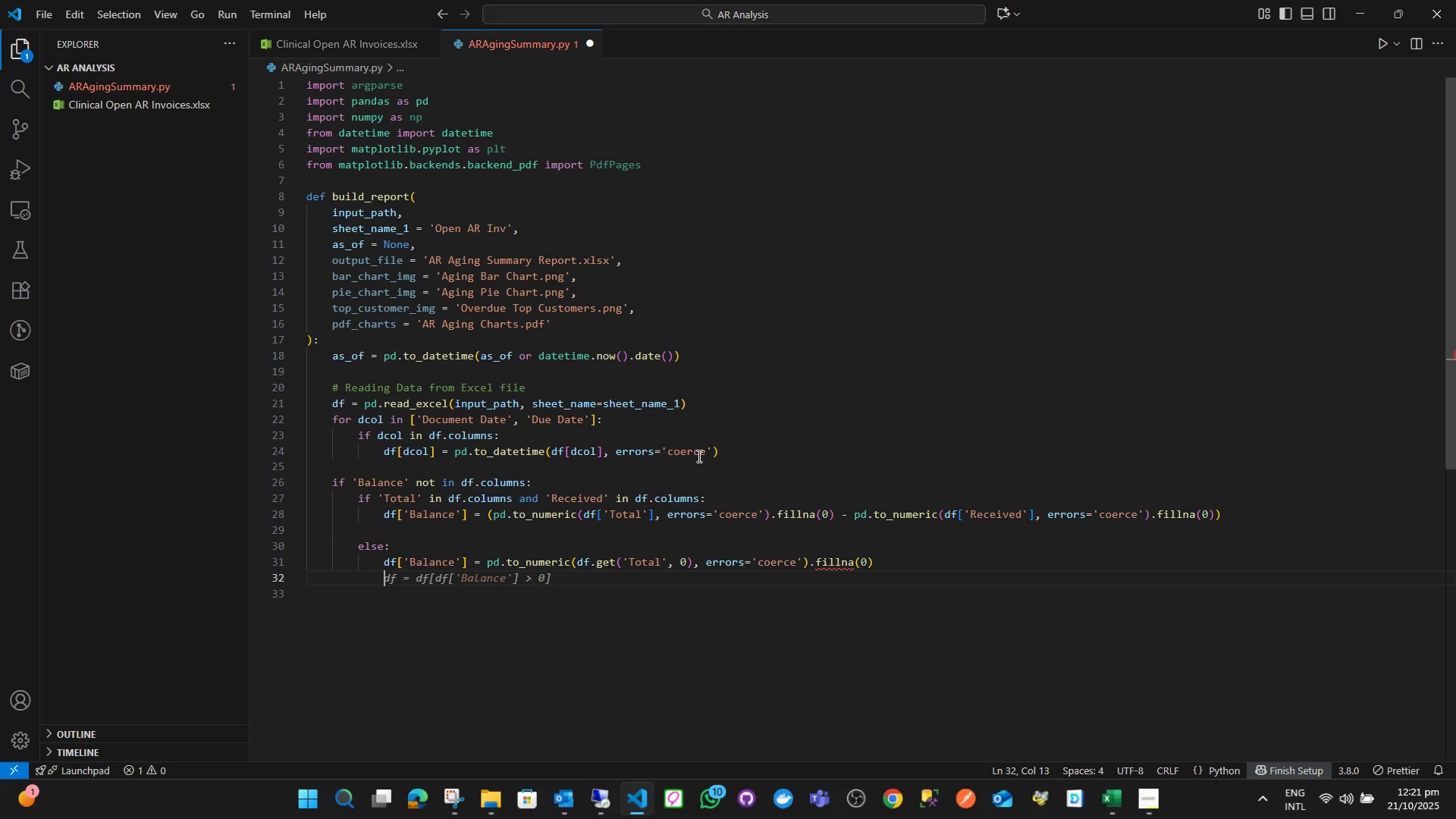 
mouse_move([843, 575])
 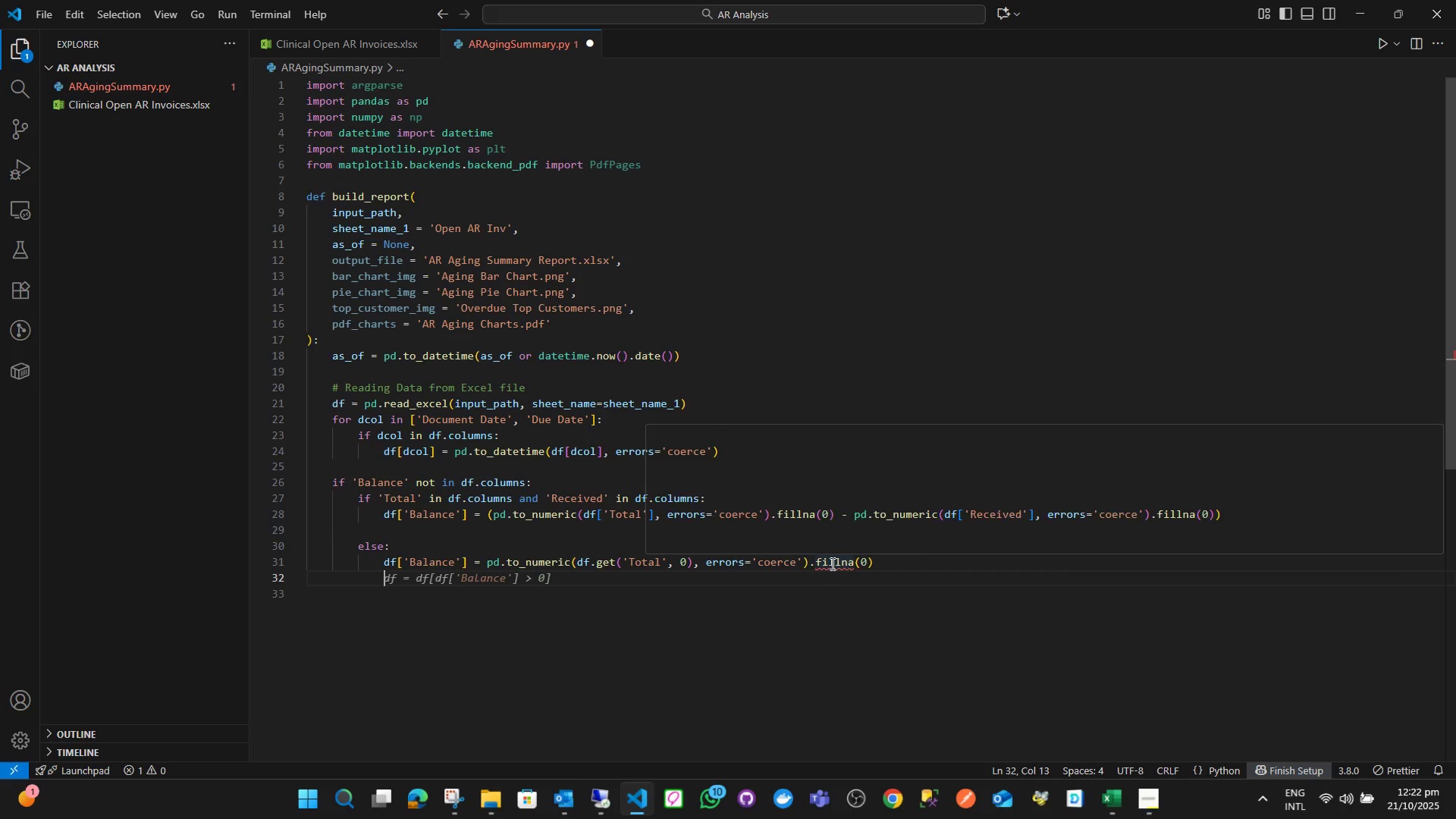 
left_click([888, 541])
 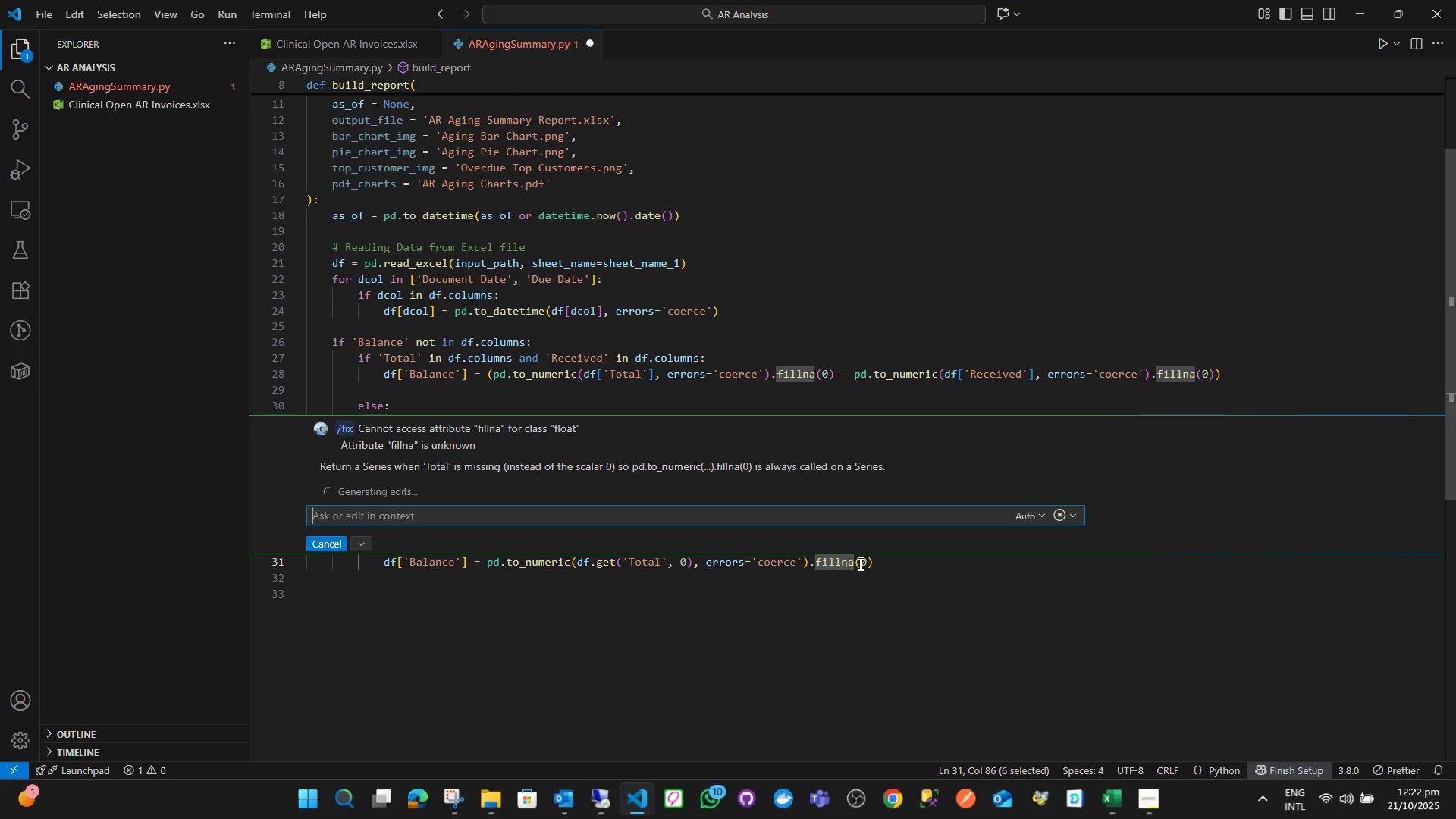 
wait(28.3)
 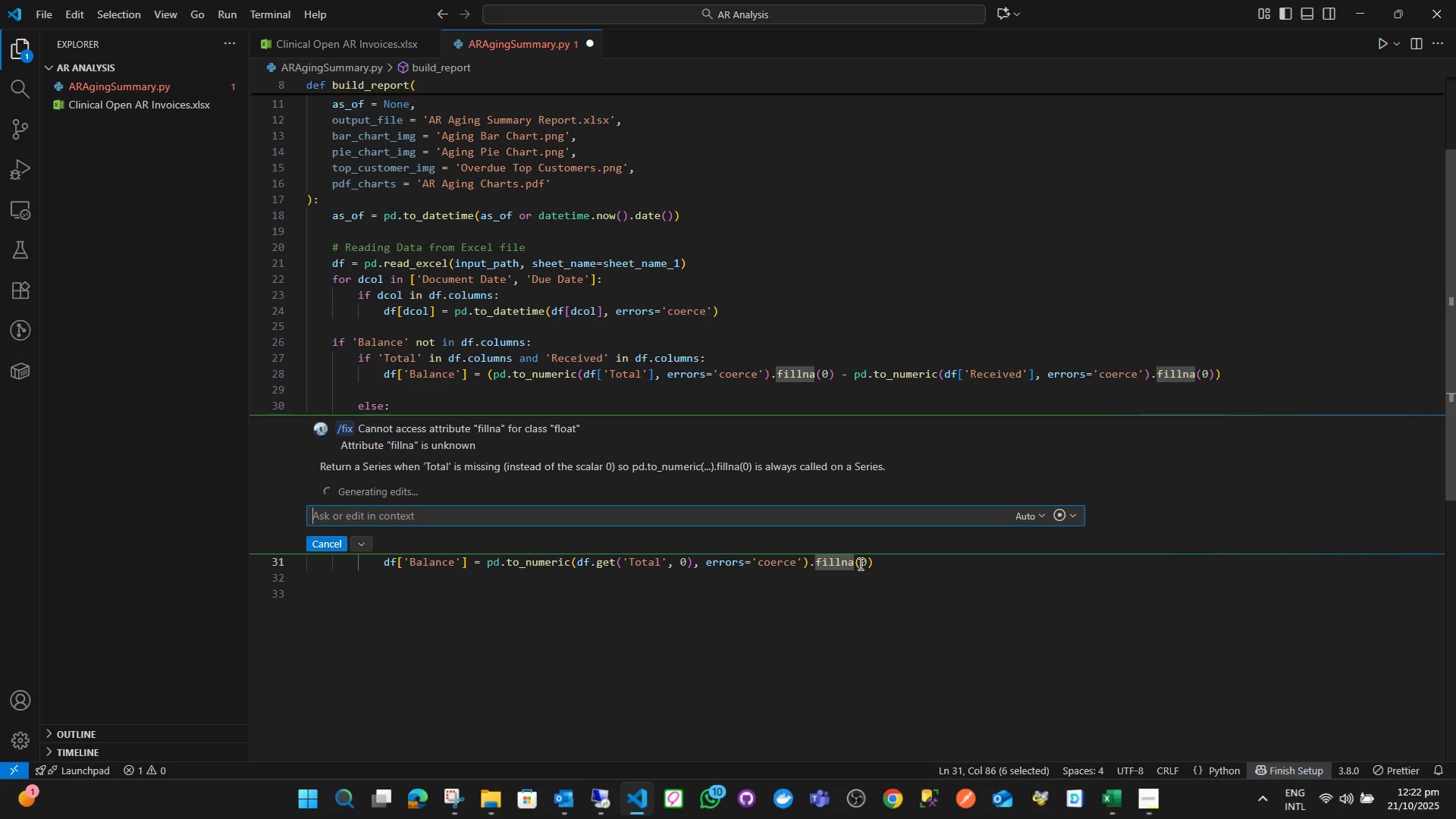 
left_click([338, 544])
 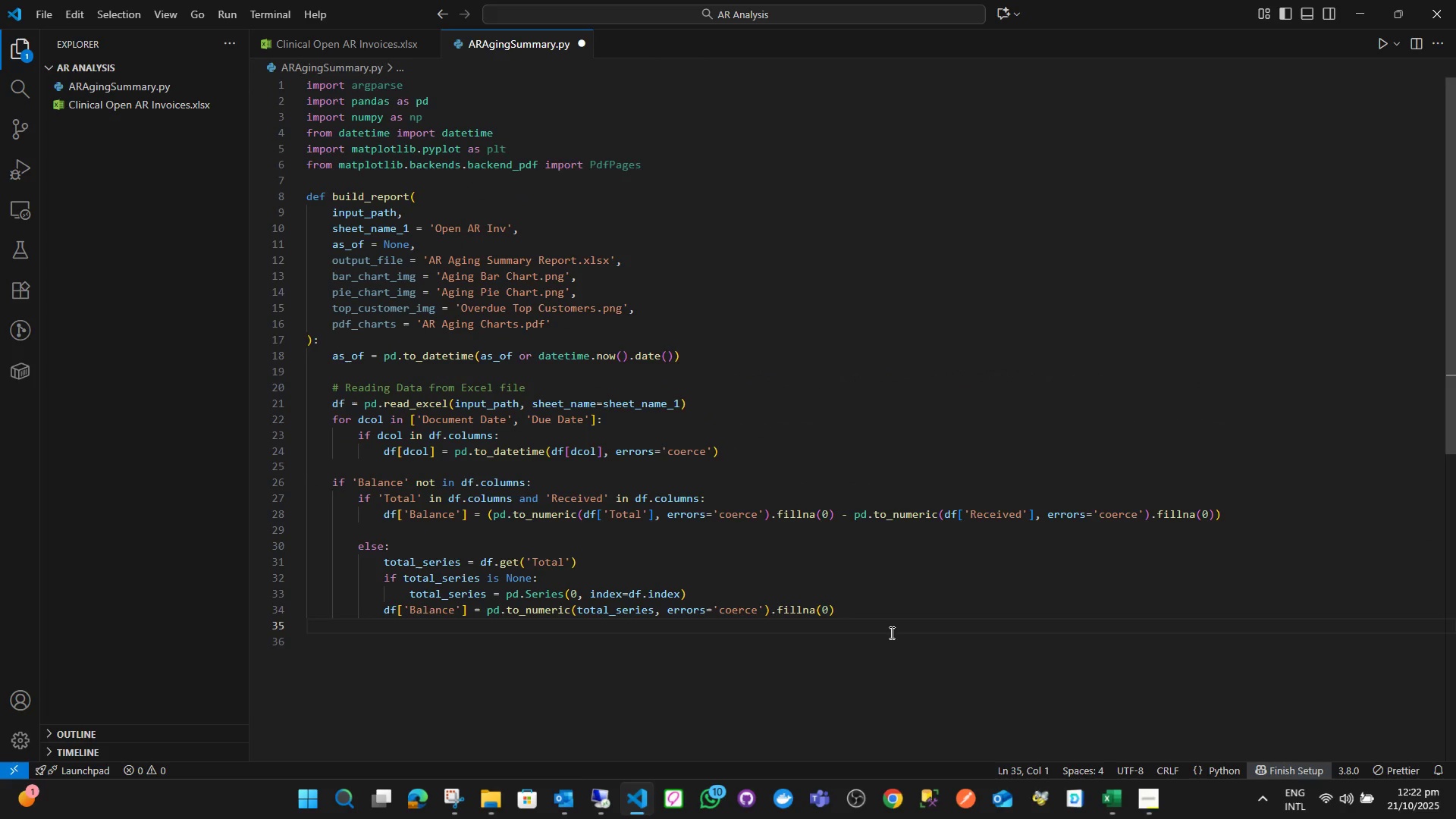 
left_click([888, 613])
 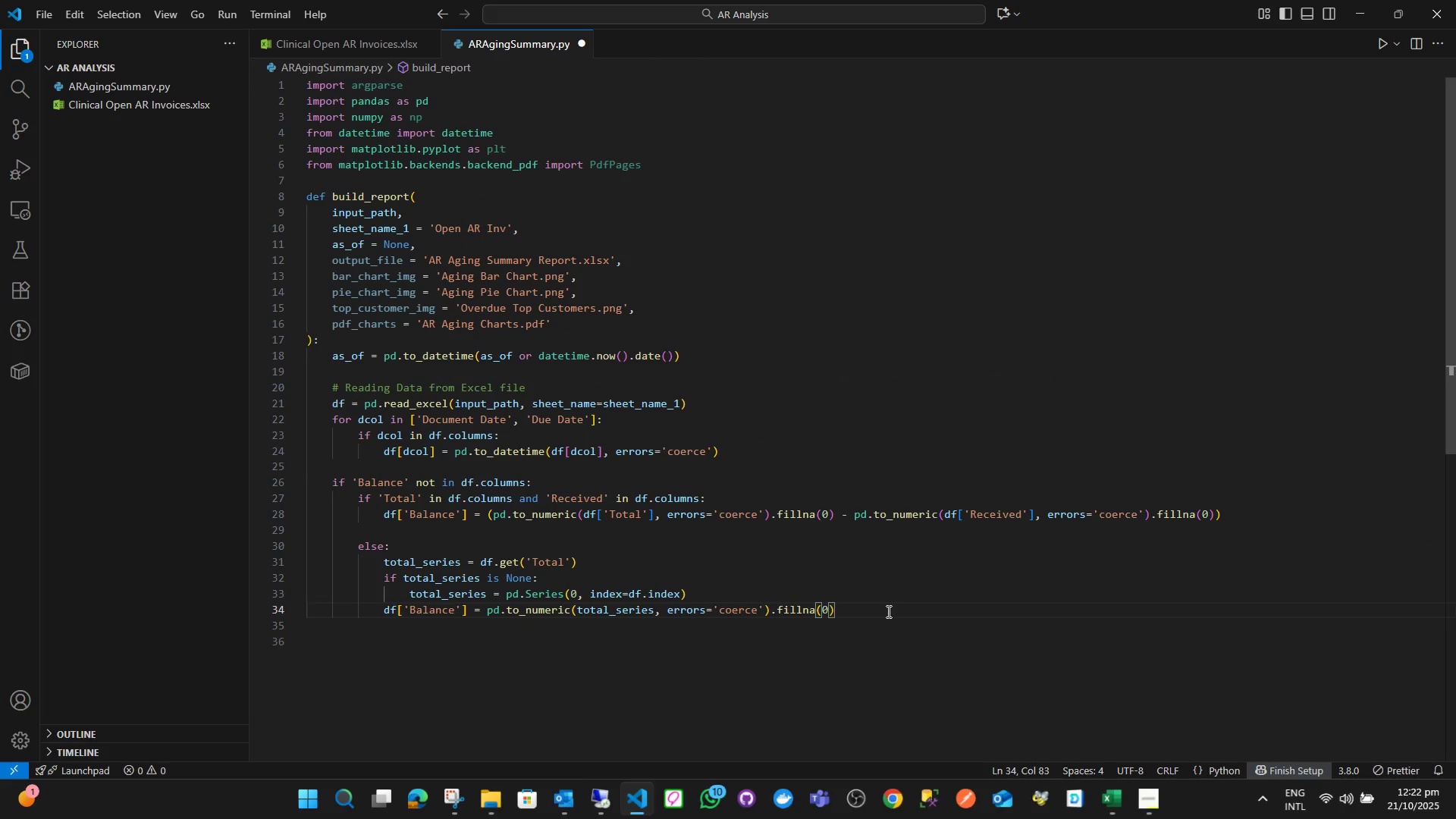 
key(Enter)
 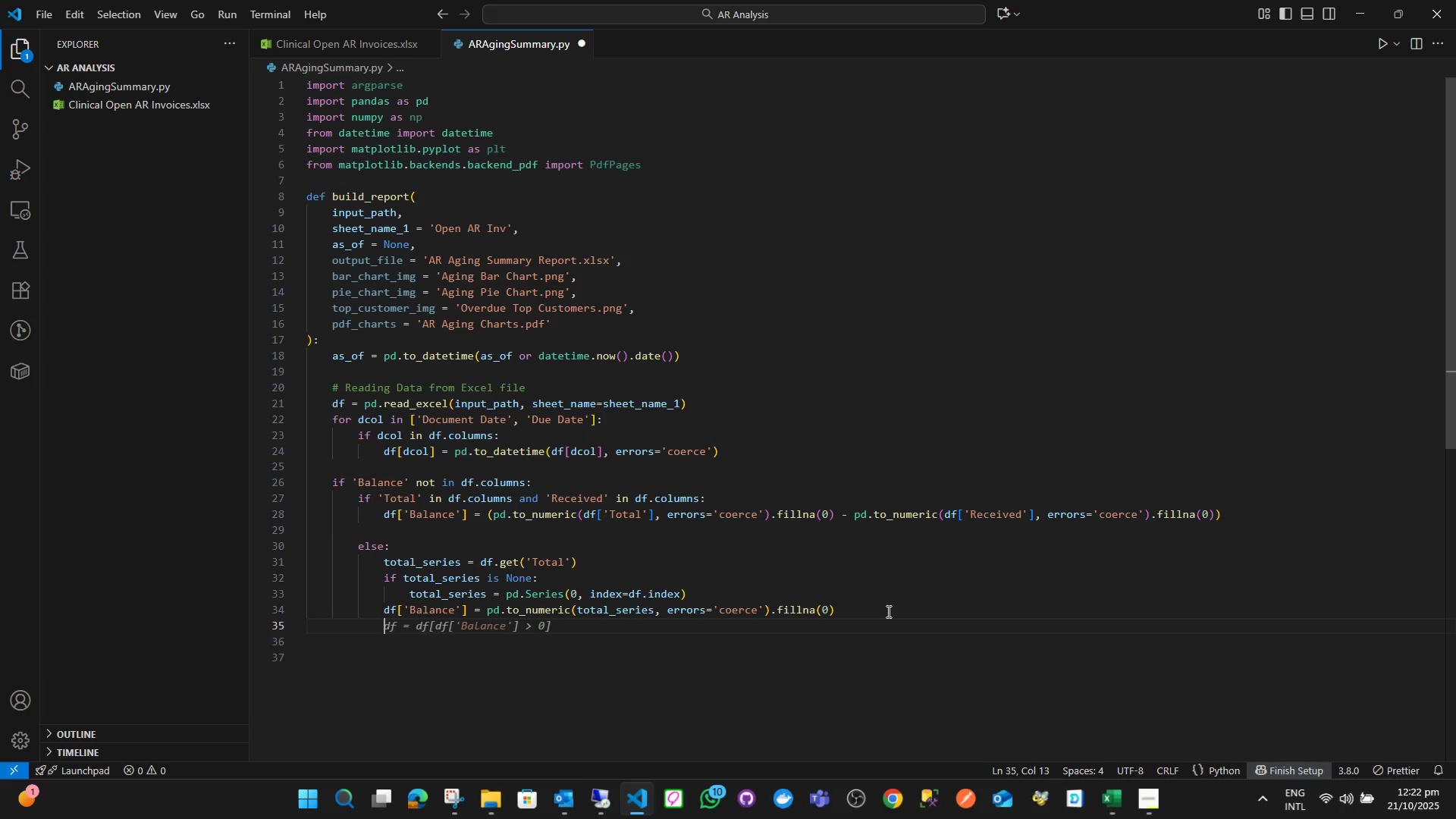 
key(Enter)
 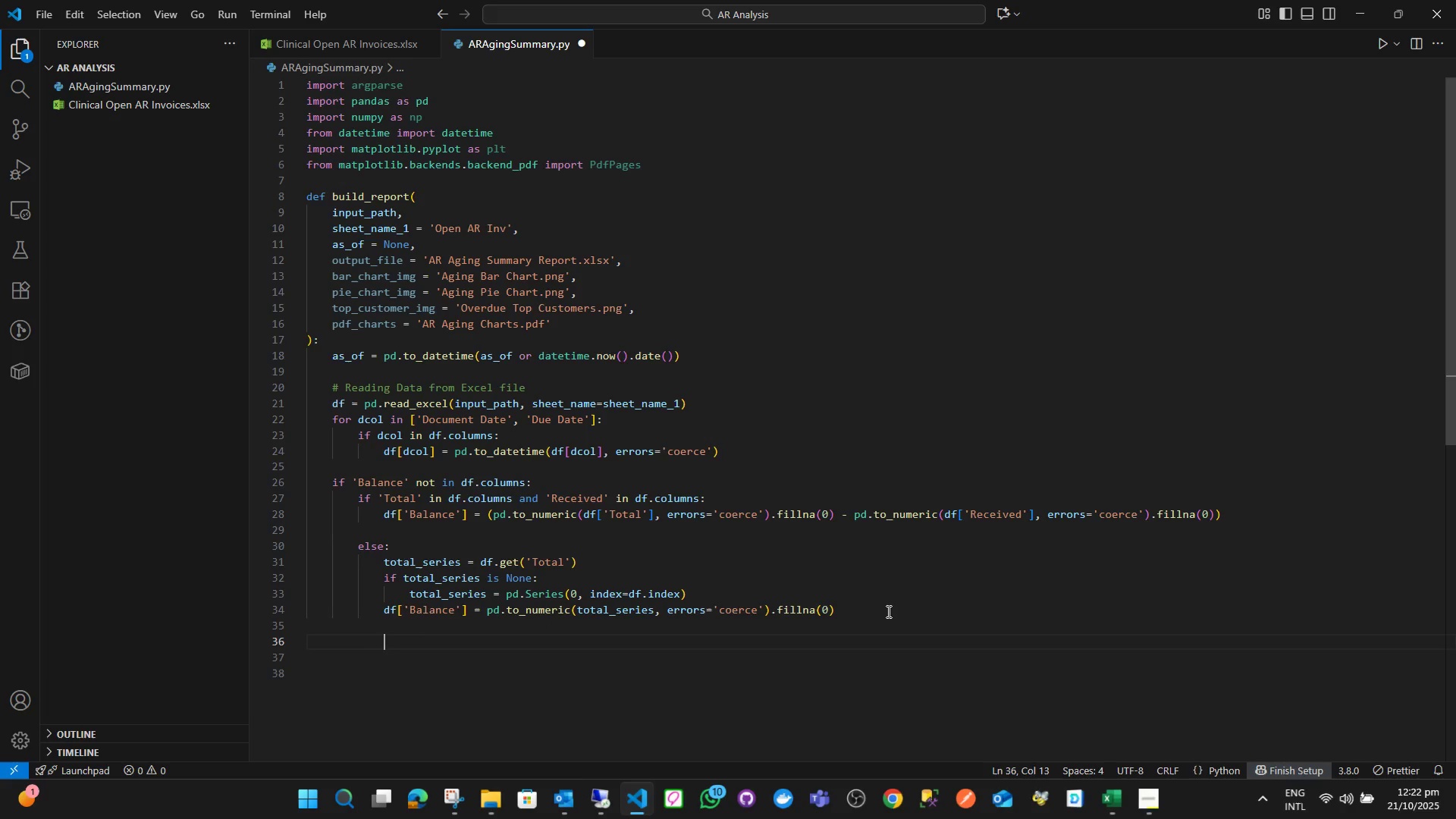 
key(Backspace)
key(Backspace)
type(else:)
 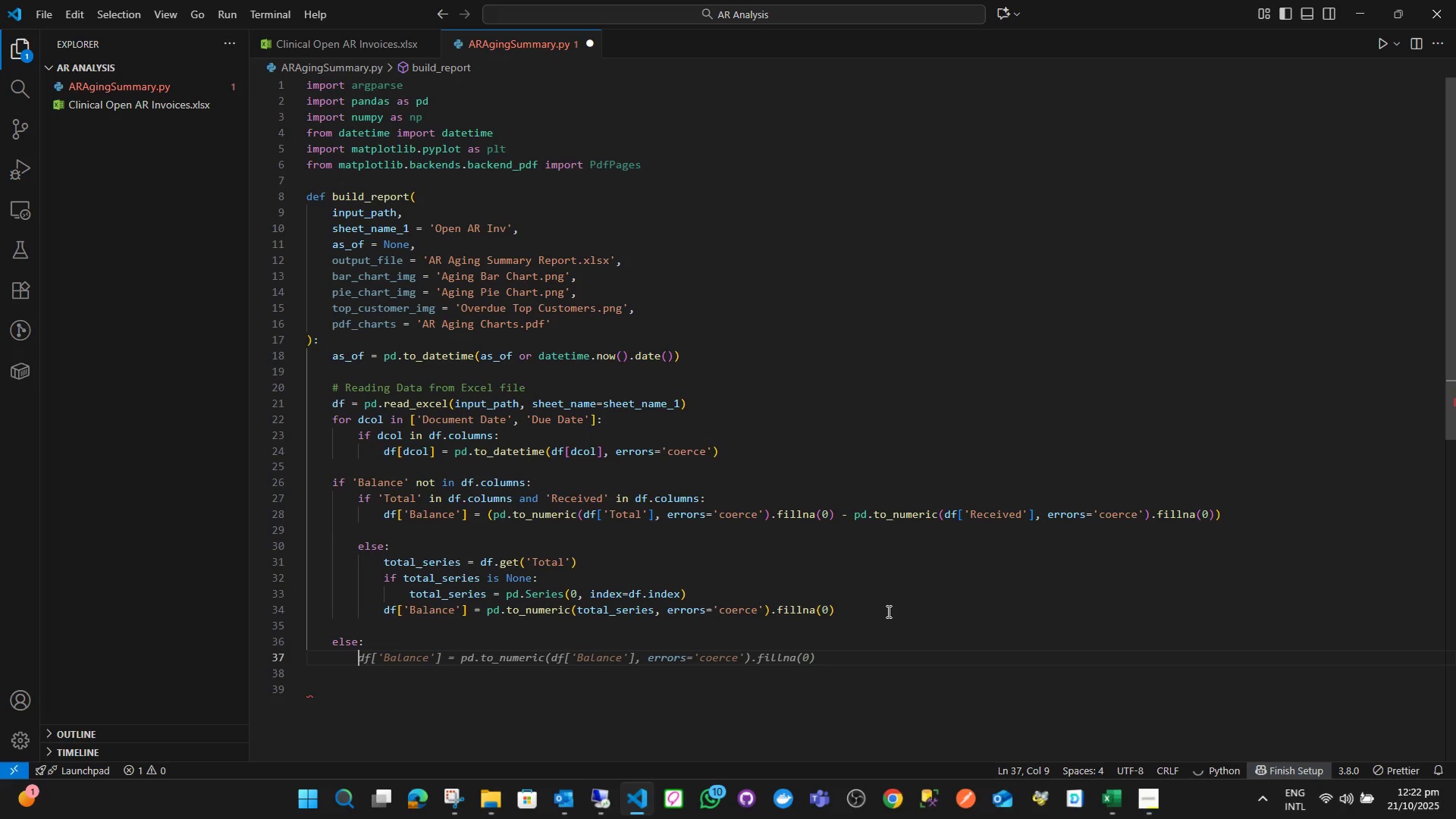 
 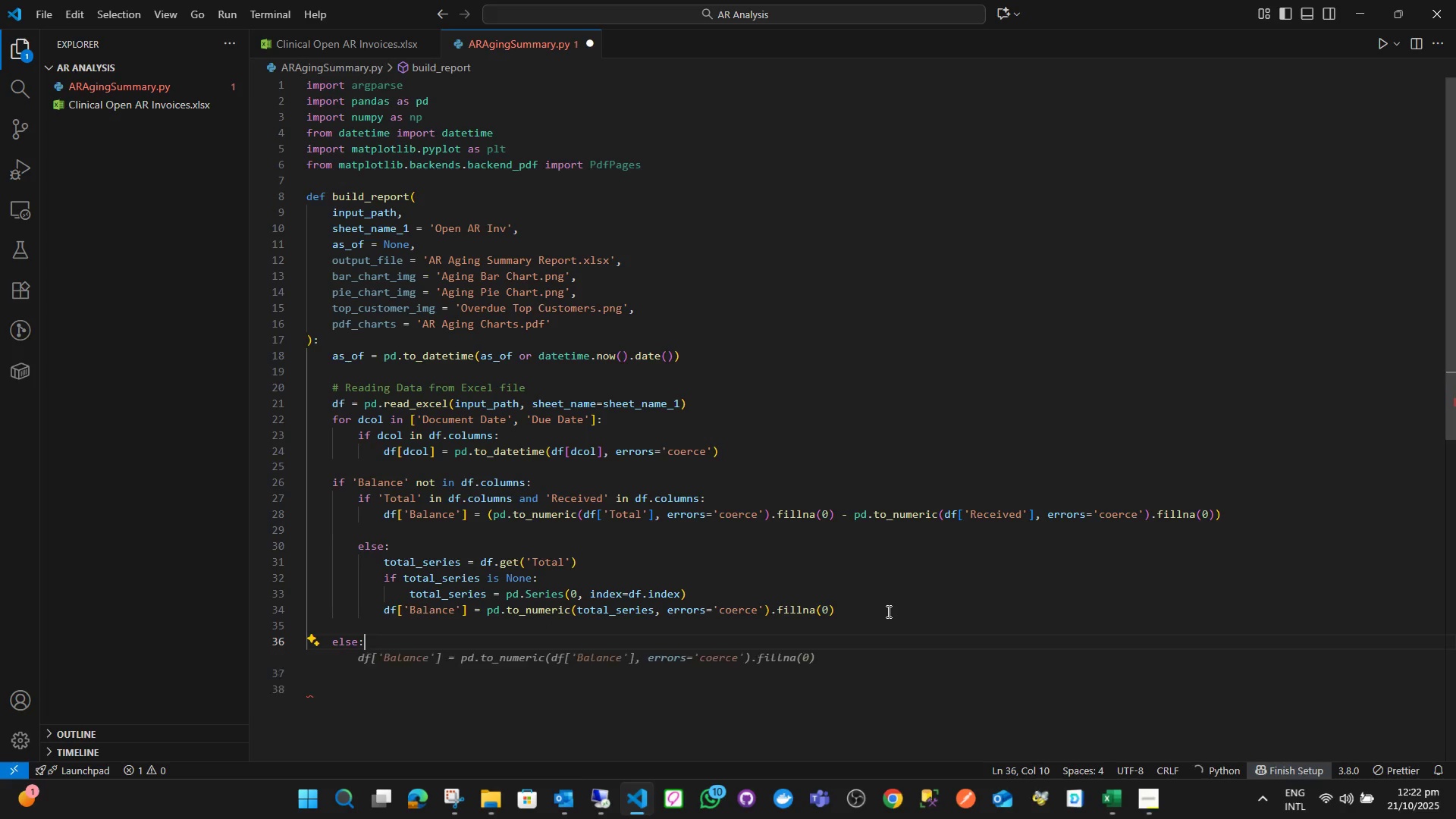 
key(Enter)
 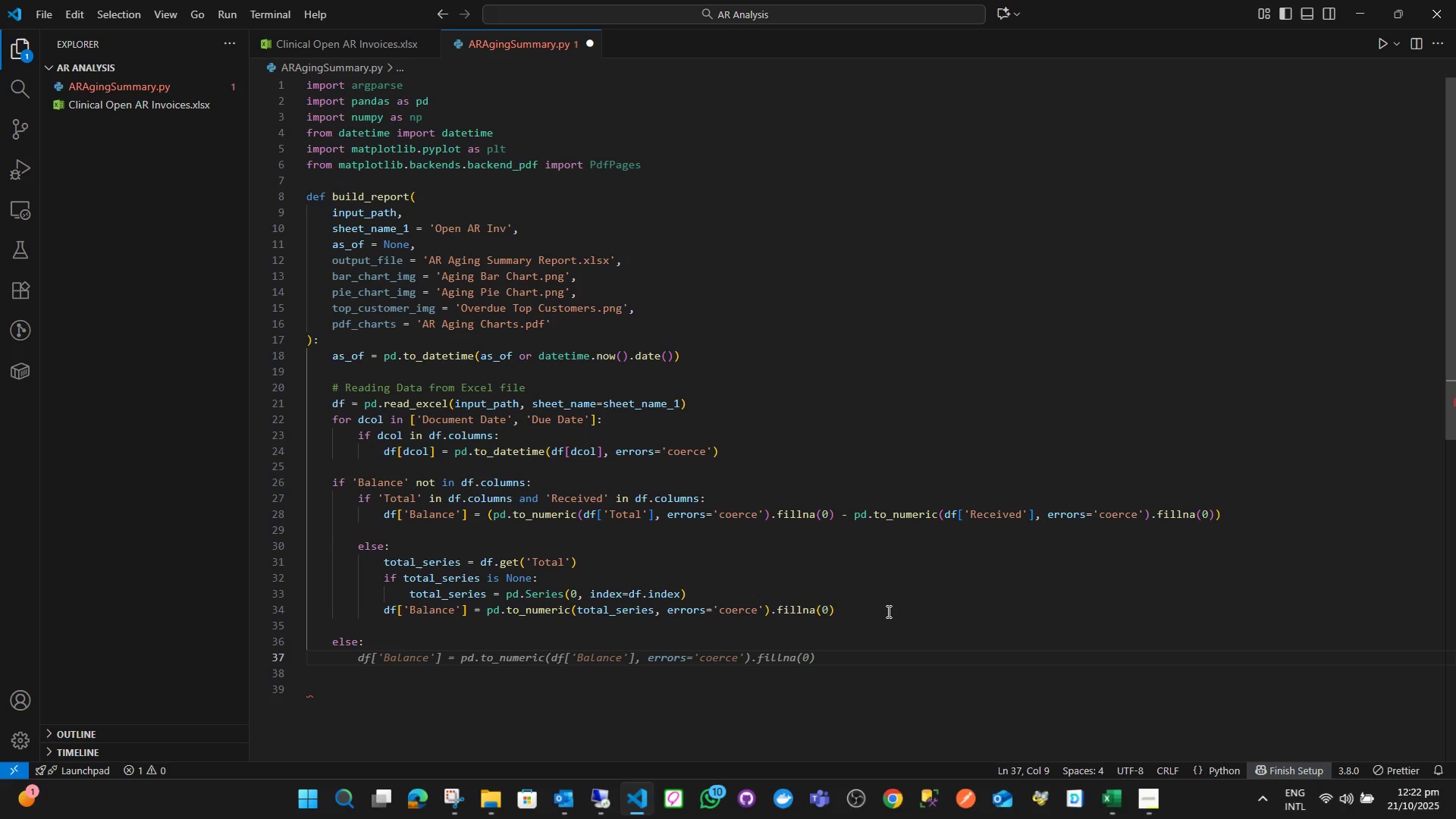 
wait(10.79)
 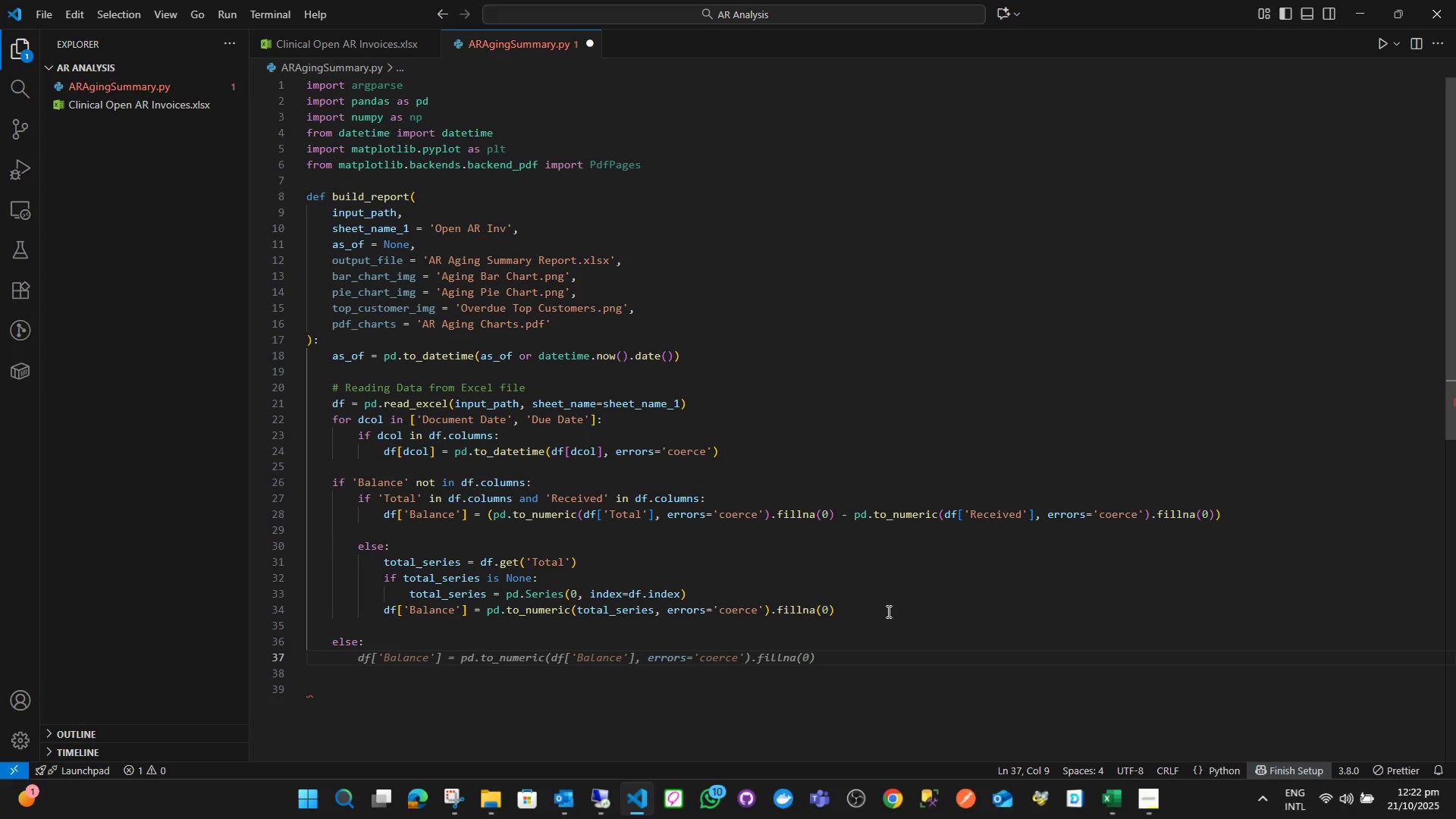 
type(df[)
 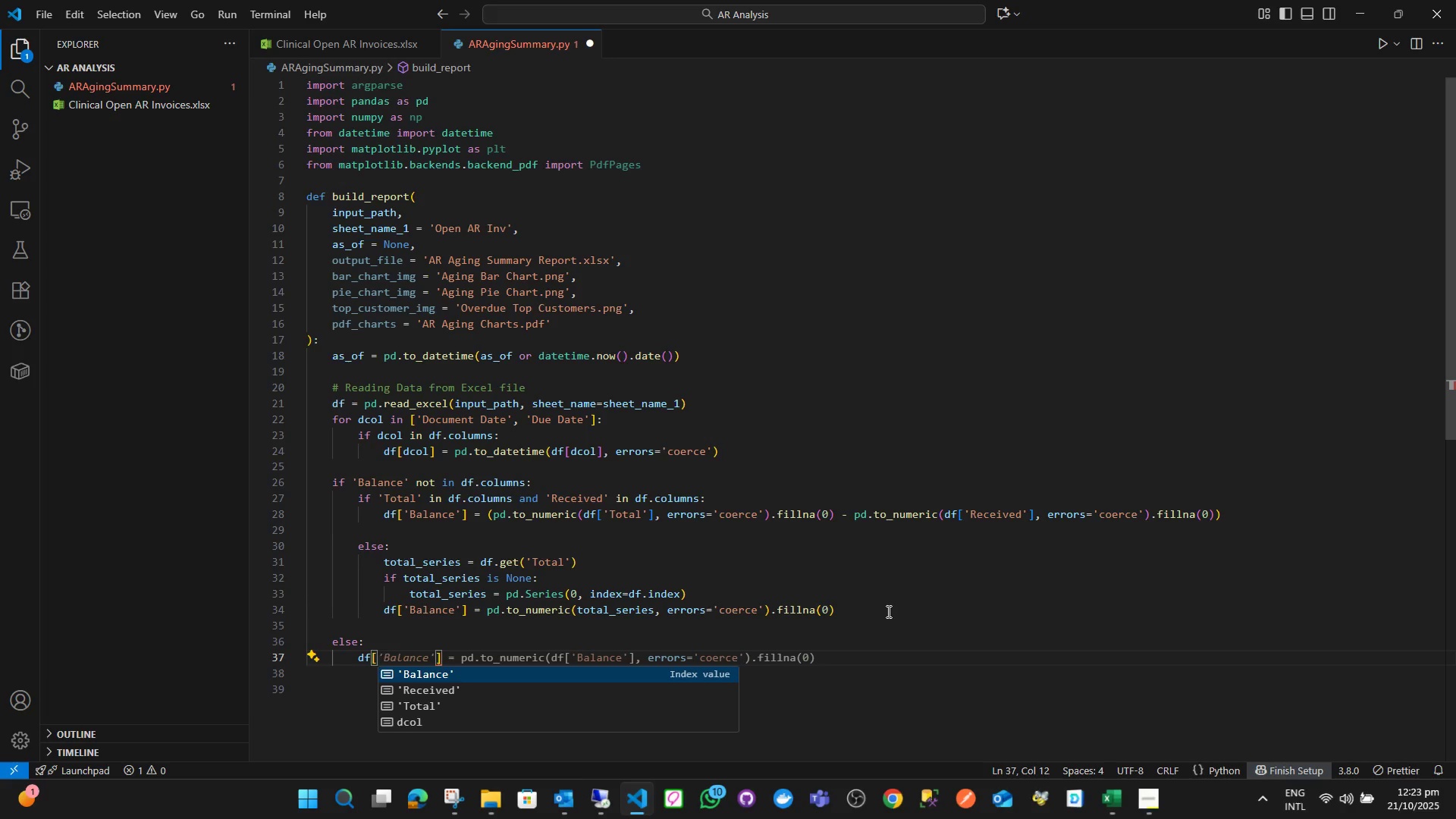 
key(Enter)
 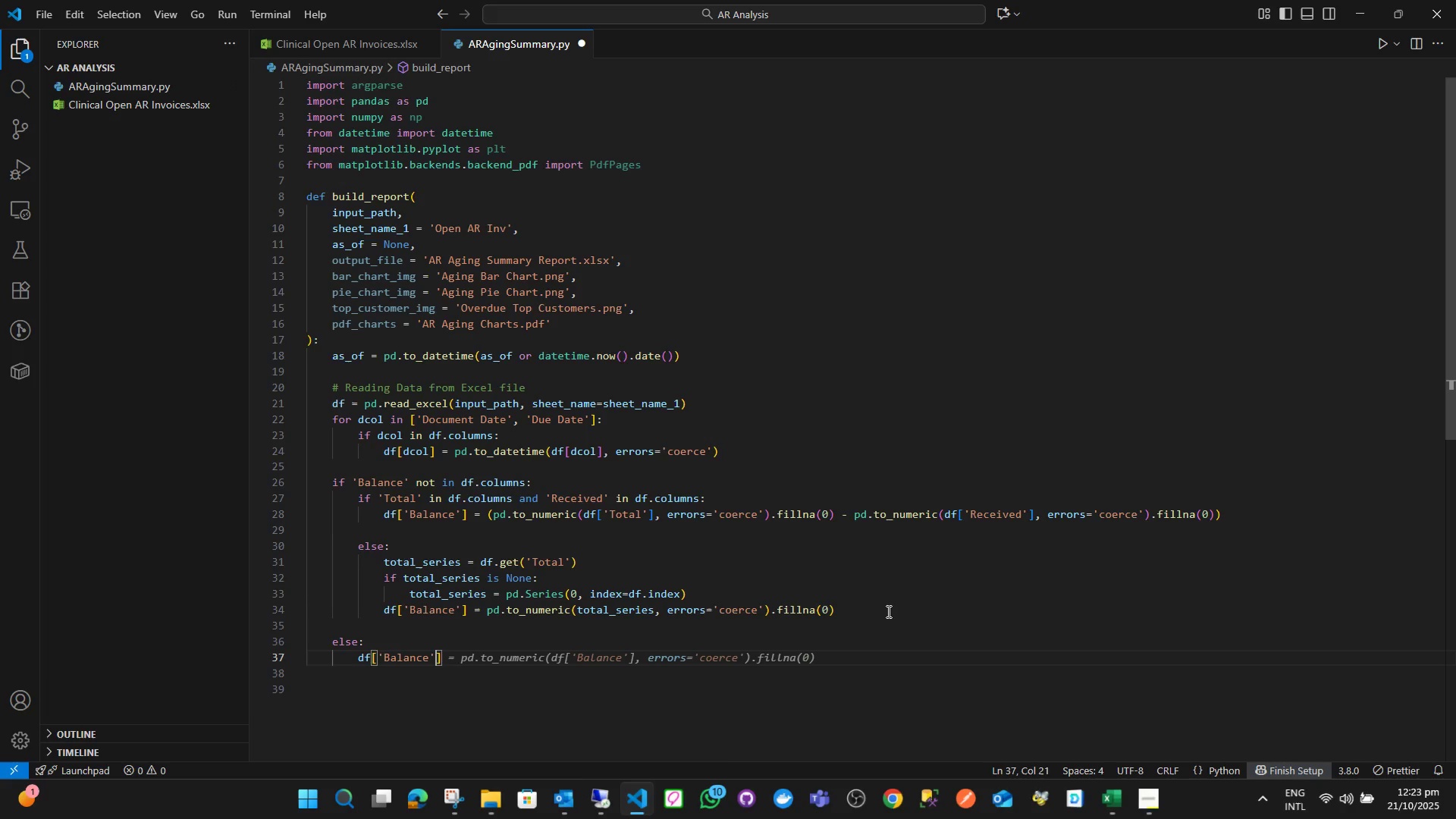 
key(ArrowRight)
 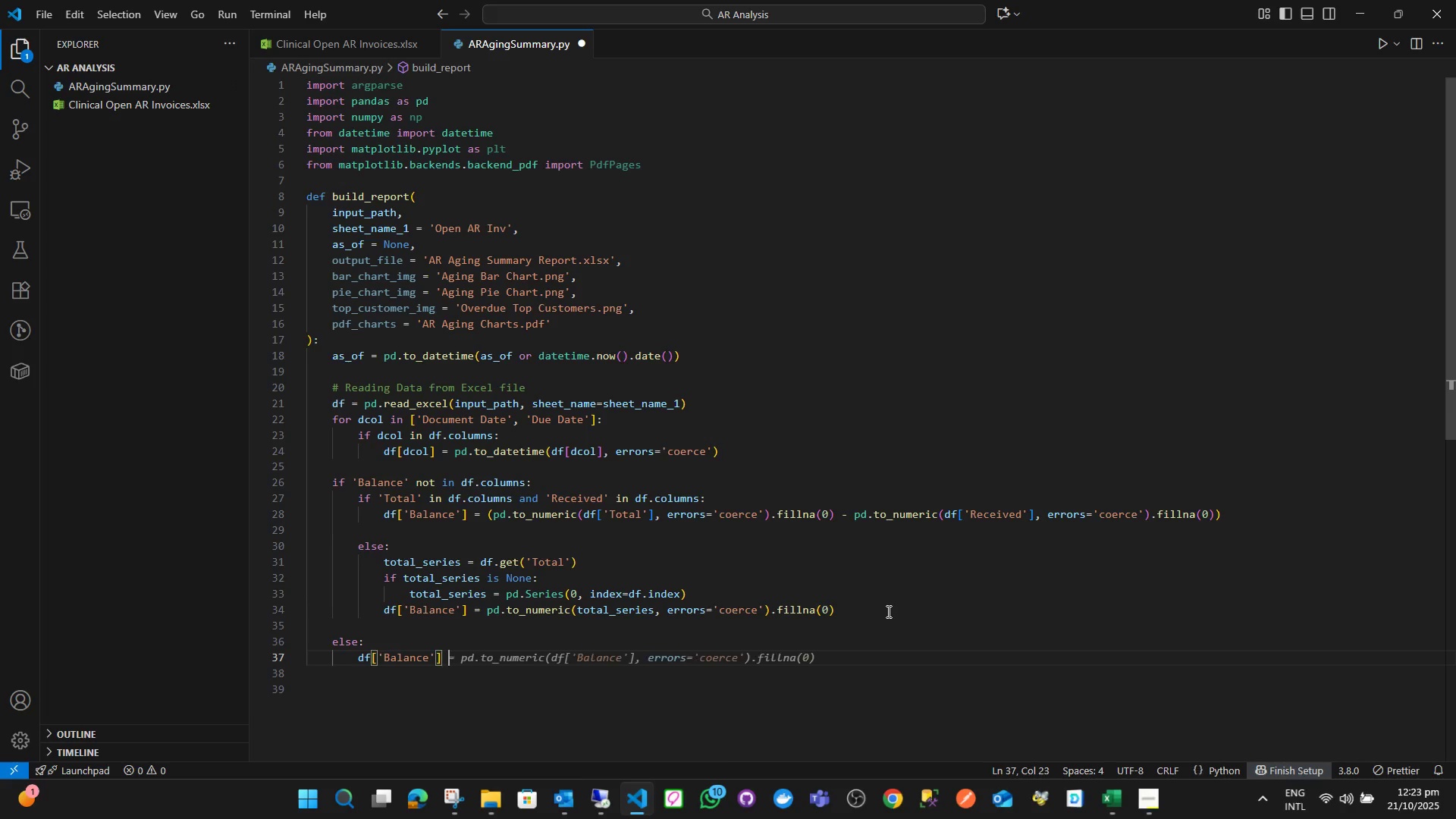 
type( = pd.to)
 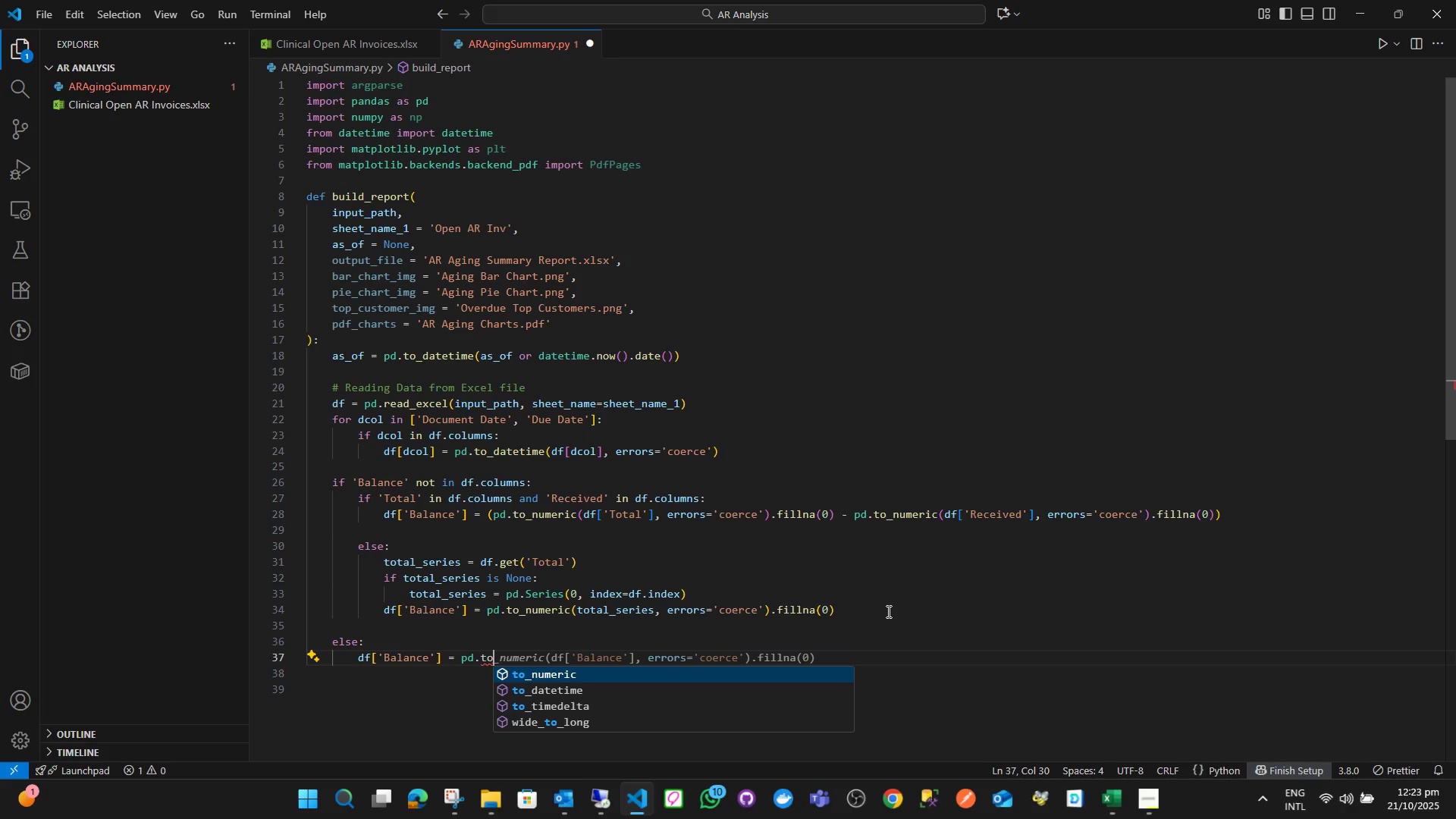 
key(Enter)
 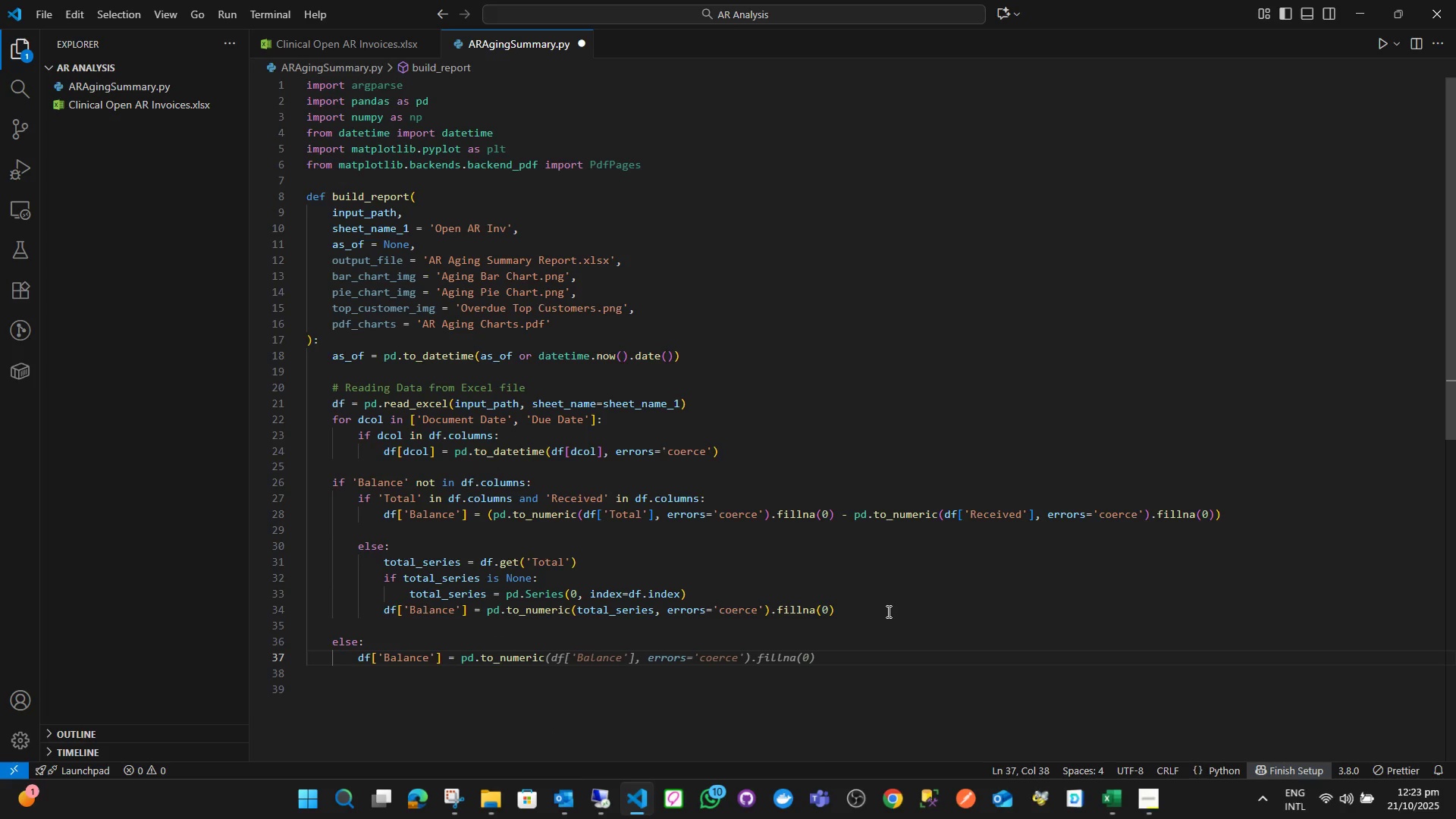 
type((df[)
 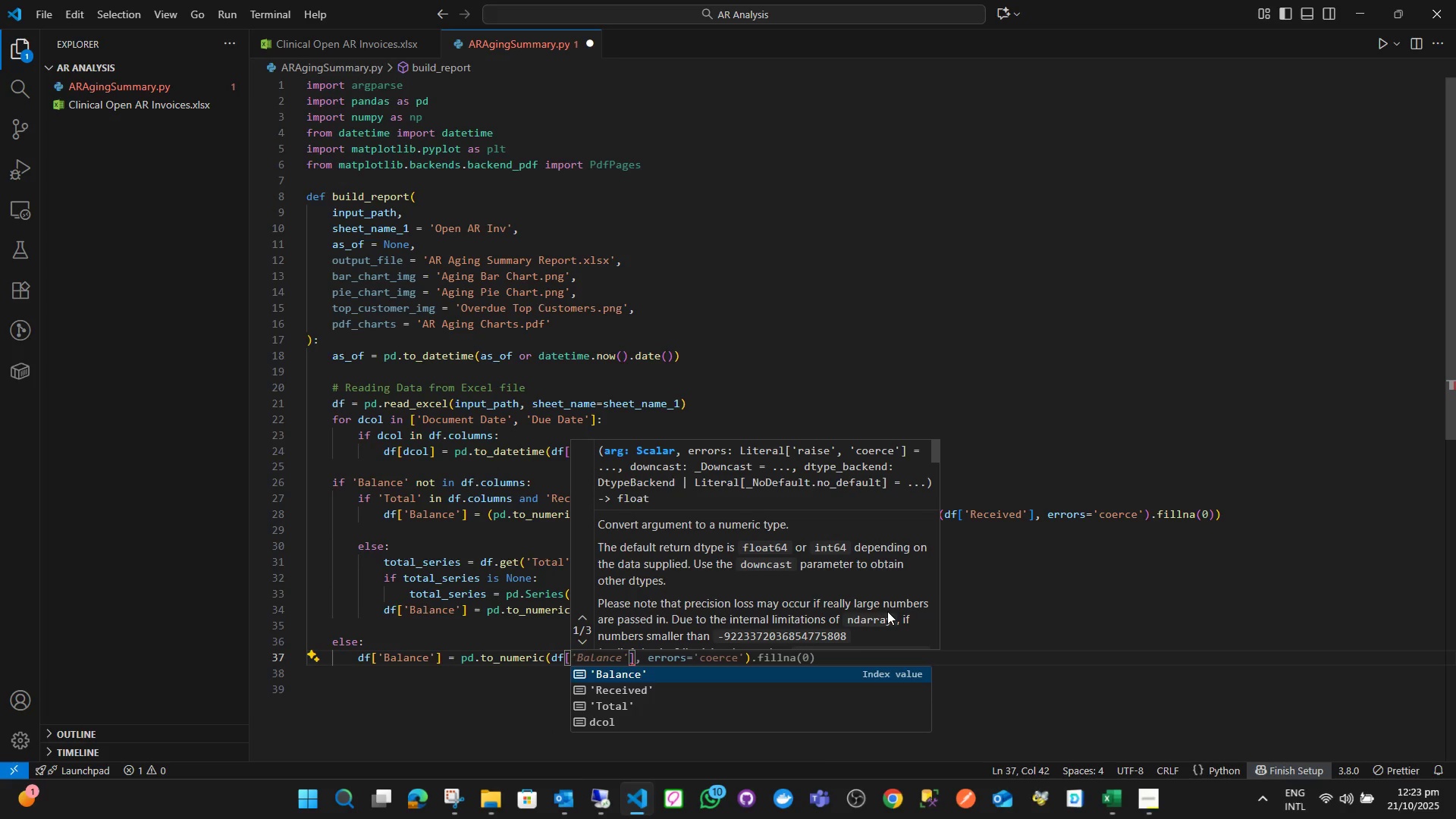 
key(Enter)
 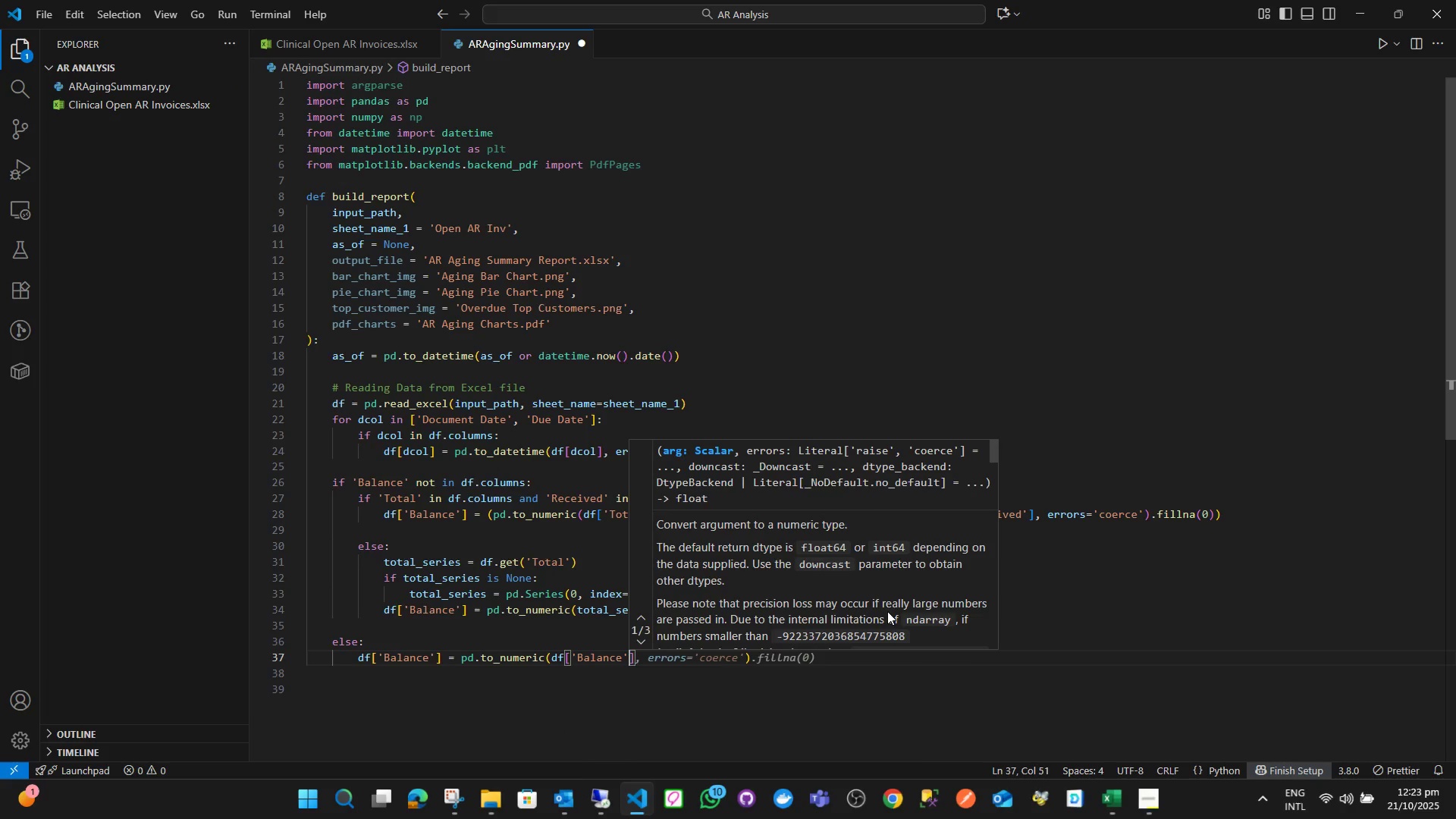 
key(ArrowRight)
 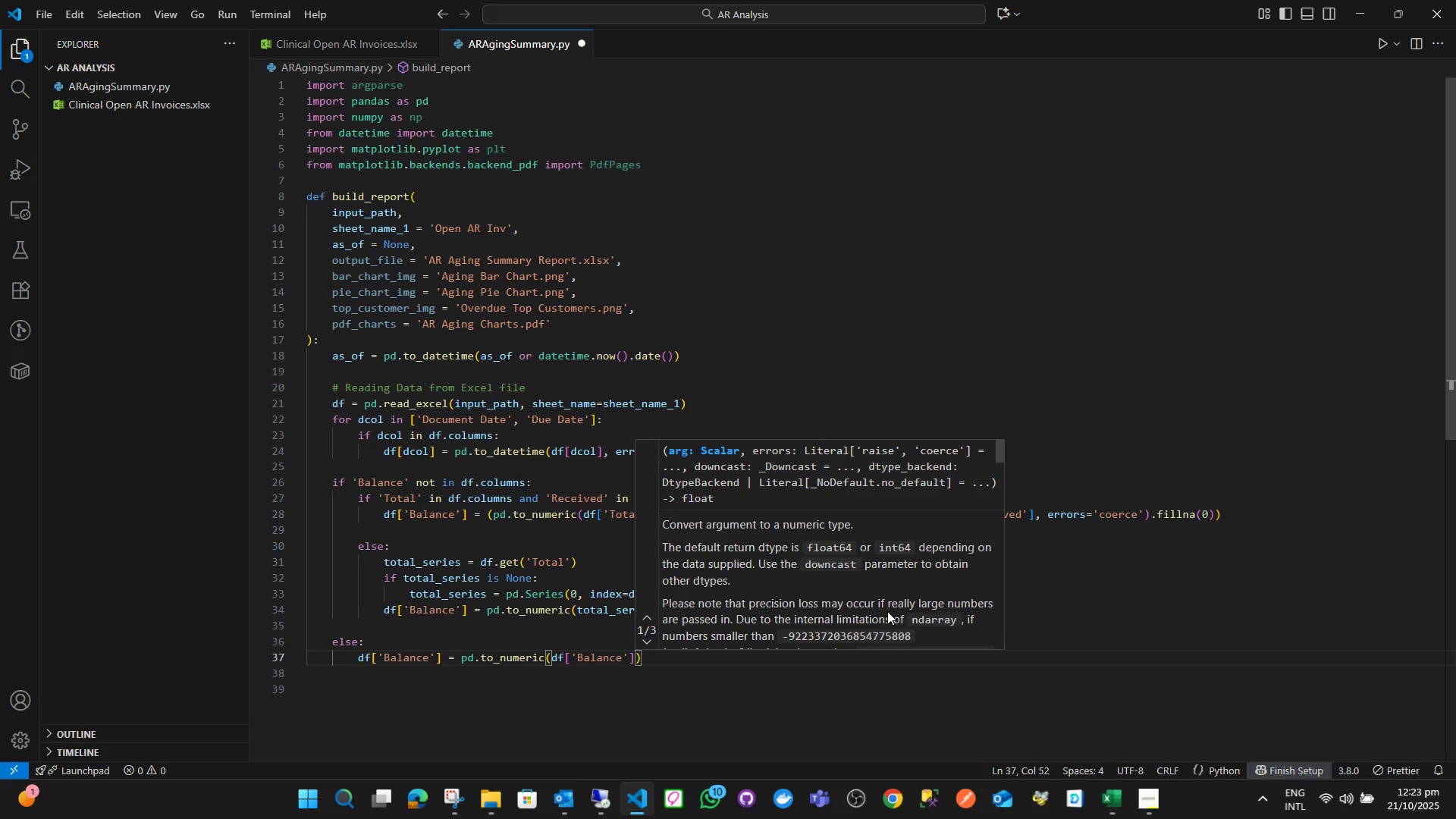 
type(, err)
 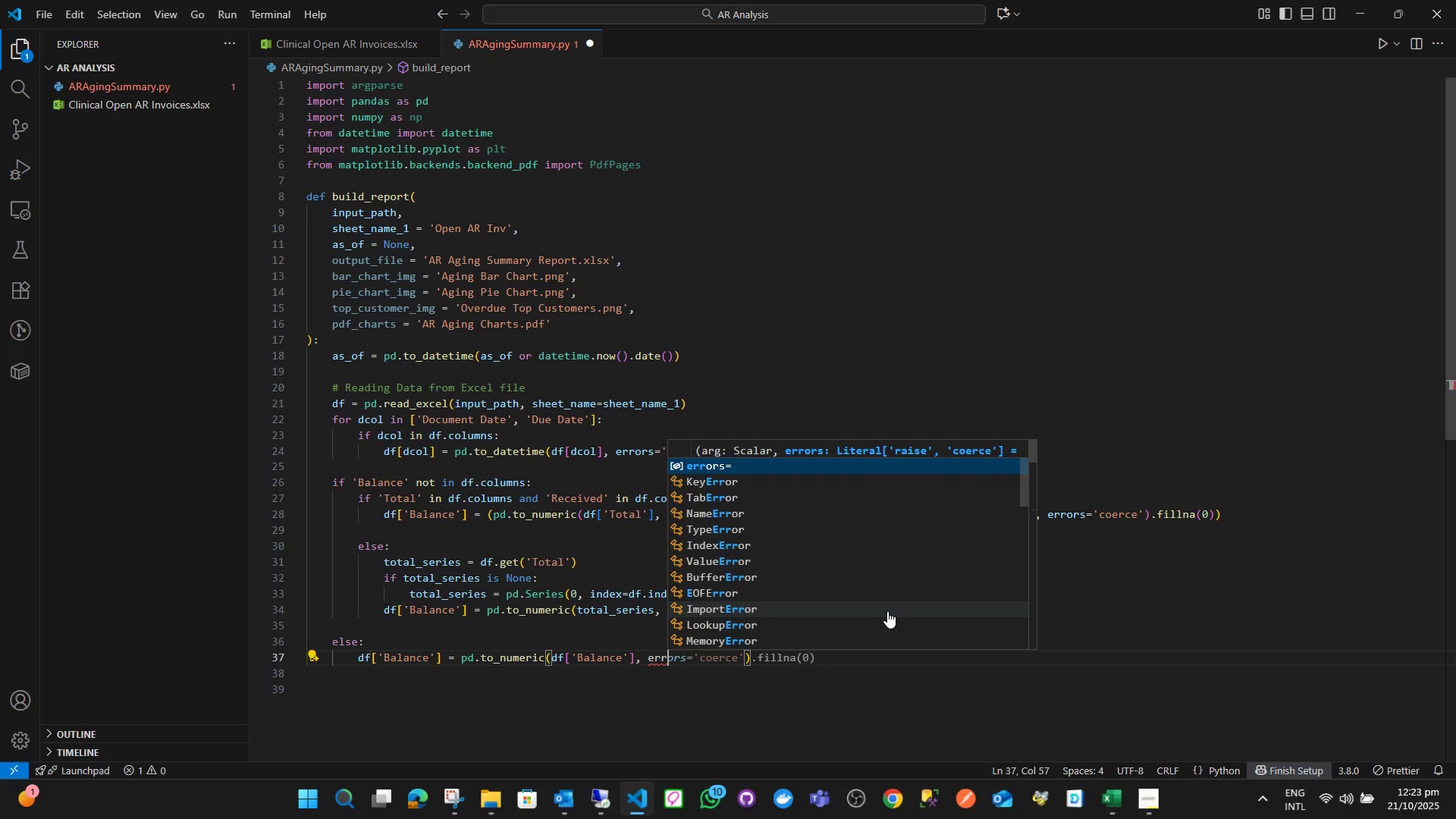 
key(Enter)
 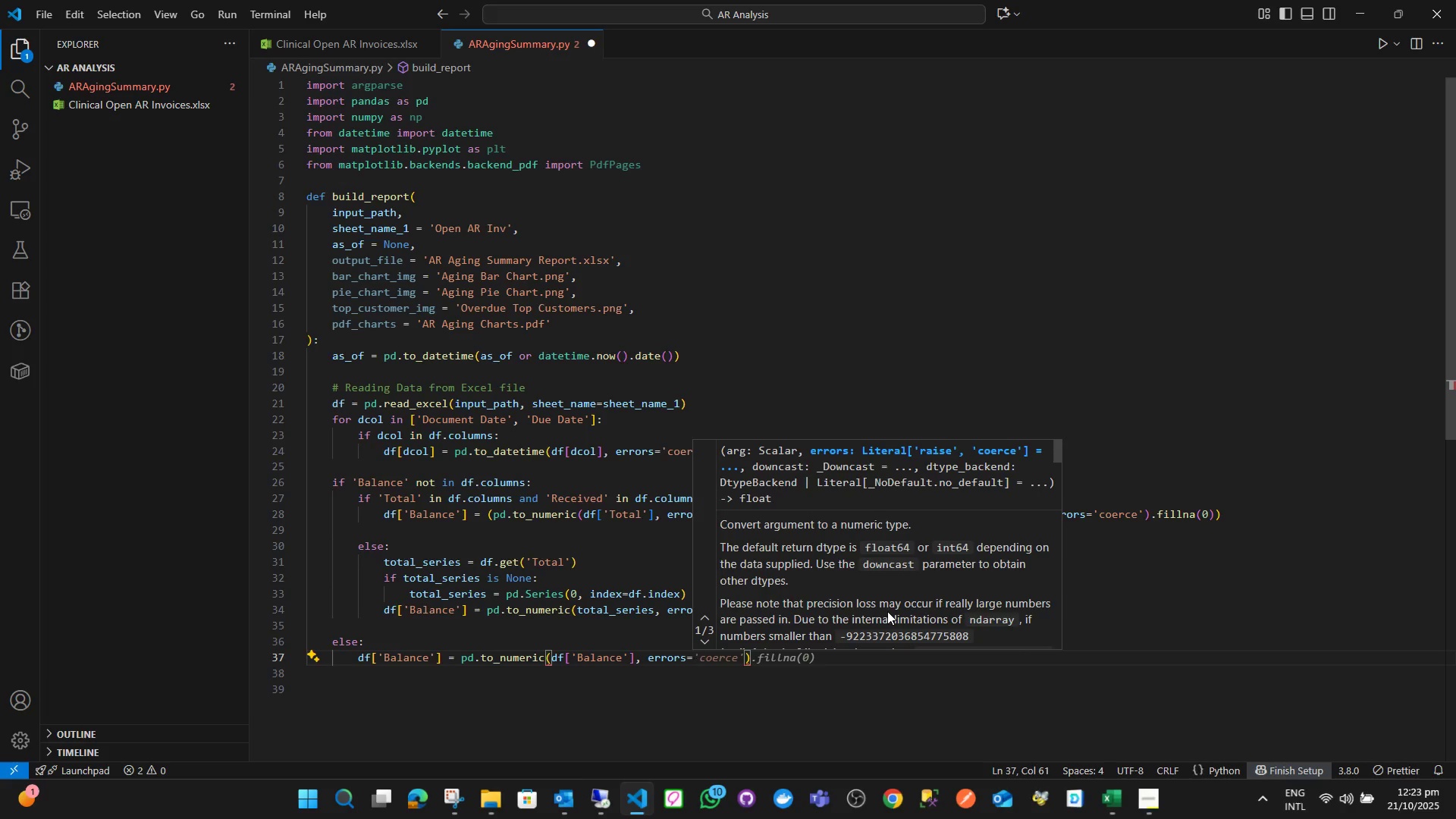 
key(Quote)
 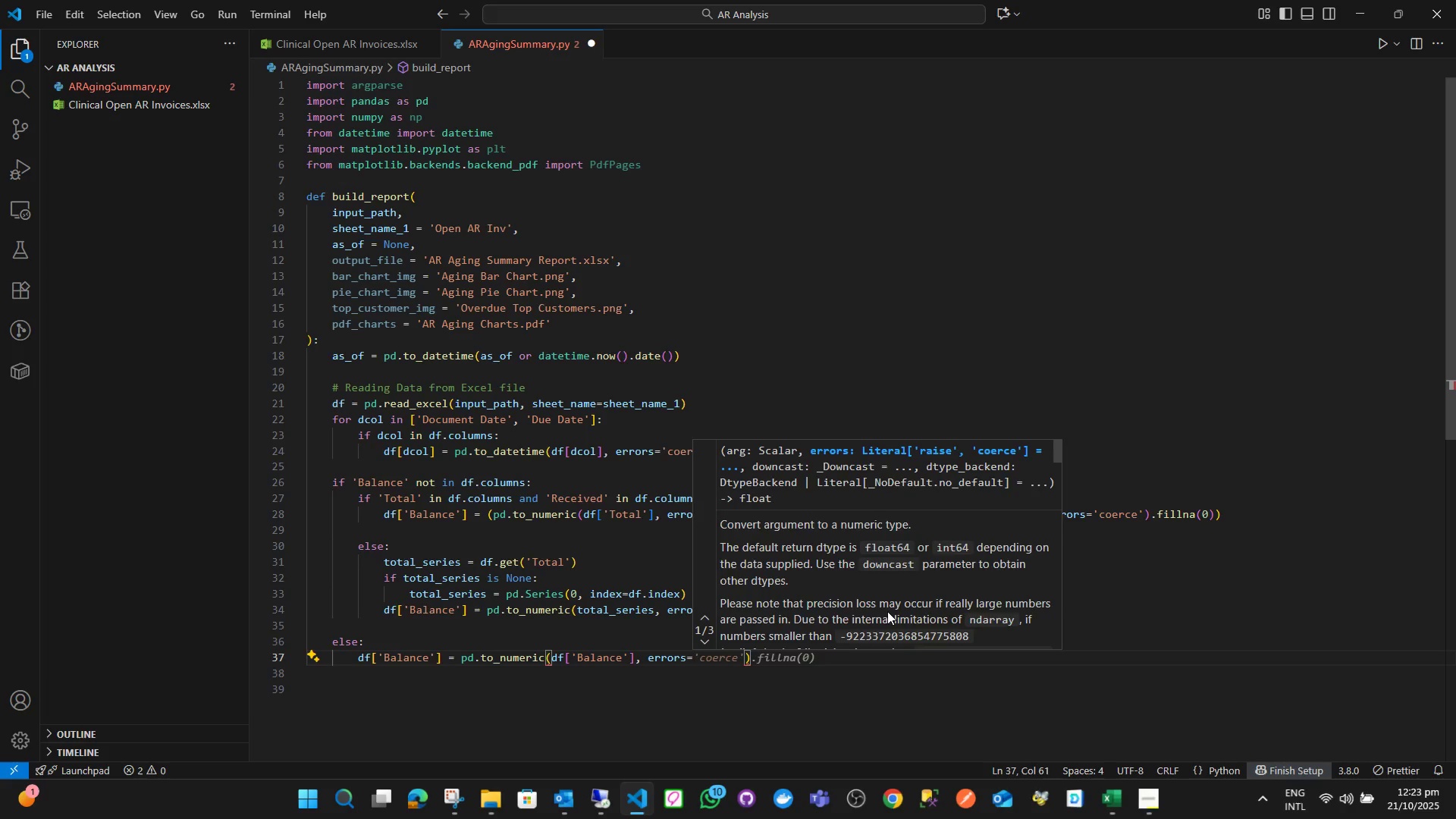 
key(Quote)
 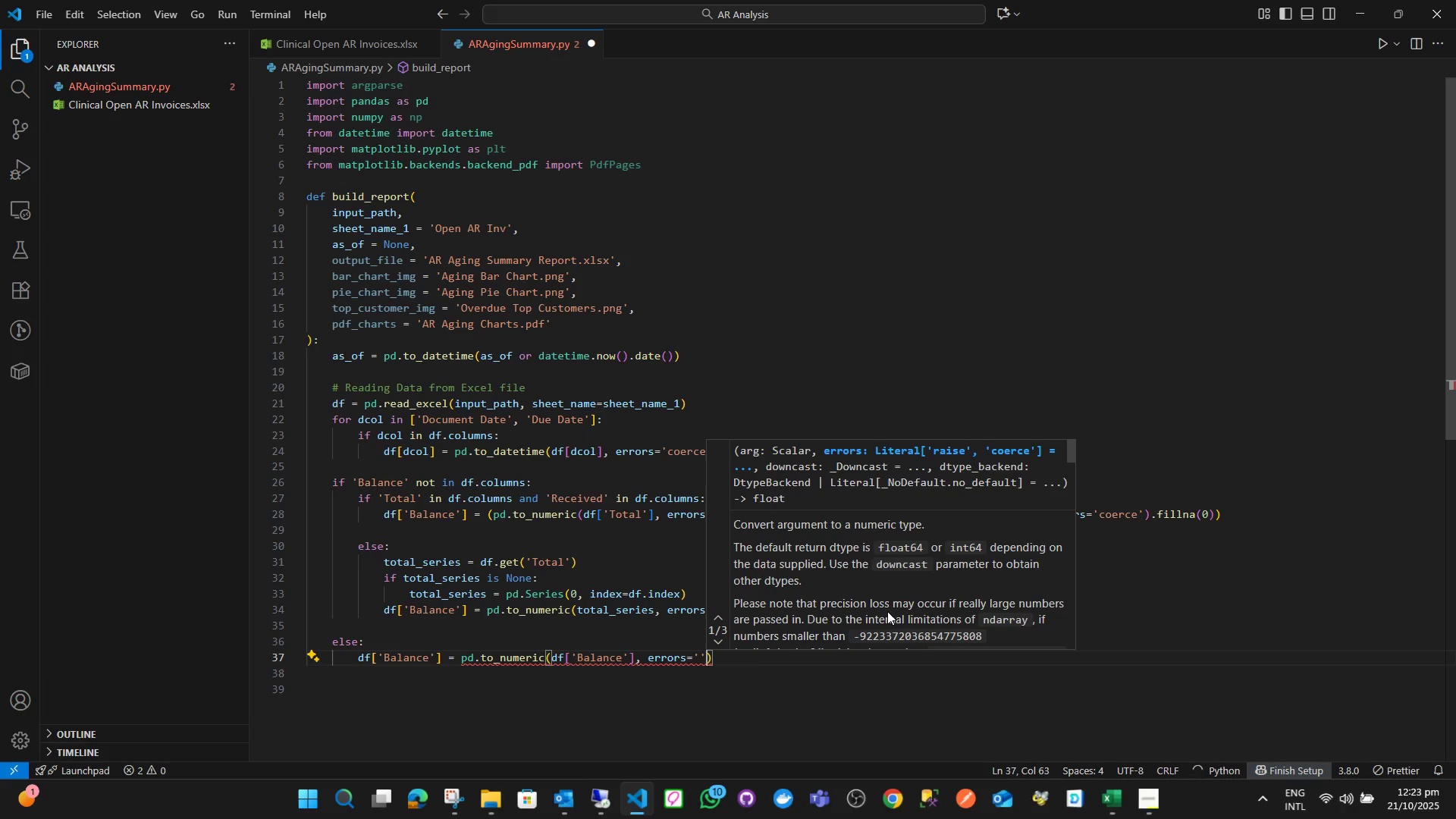 
key(ArrowLeft)
 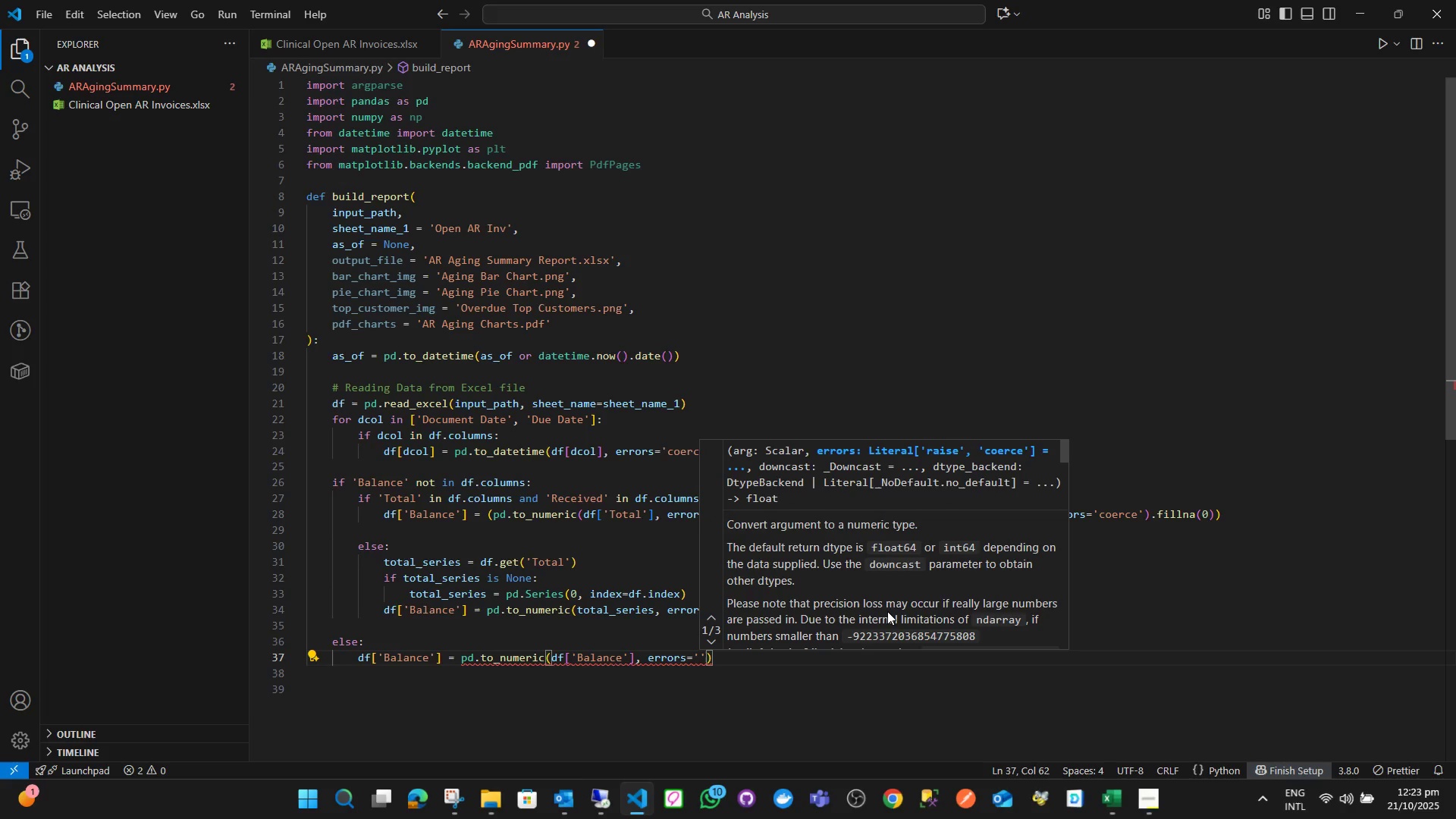 
type(coerce)
 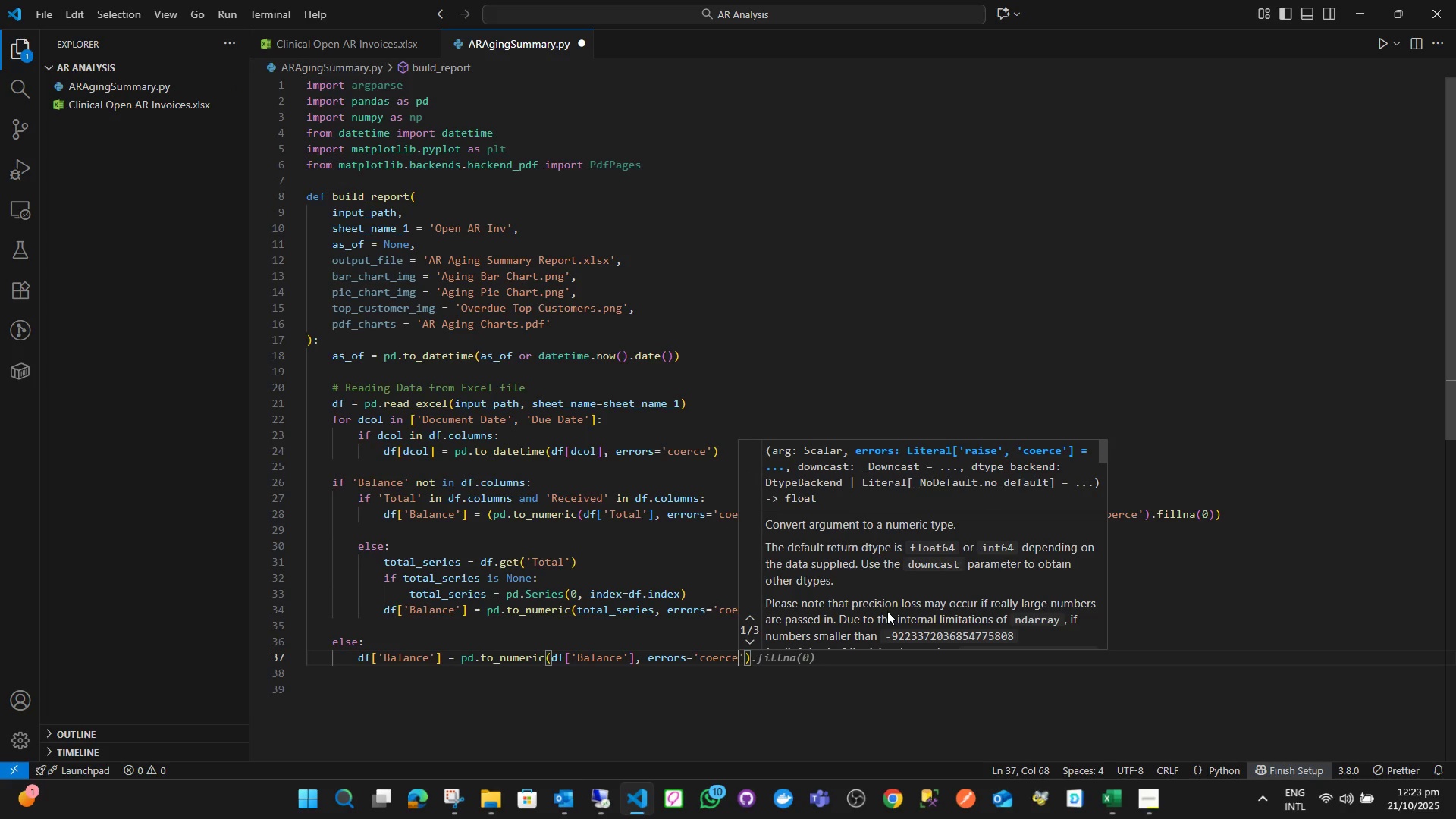 
key(ArrowRight)
 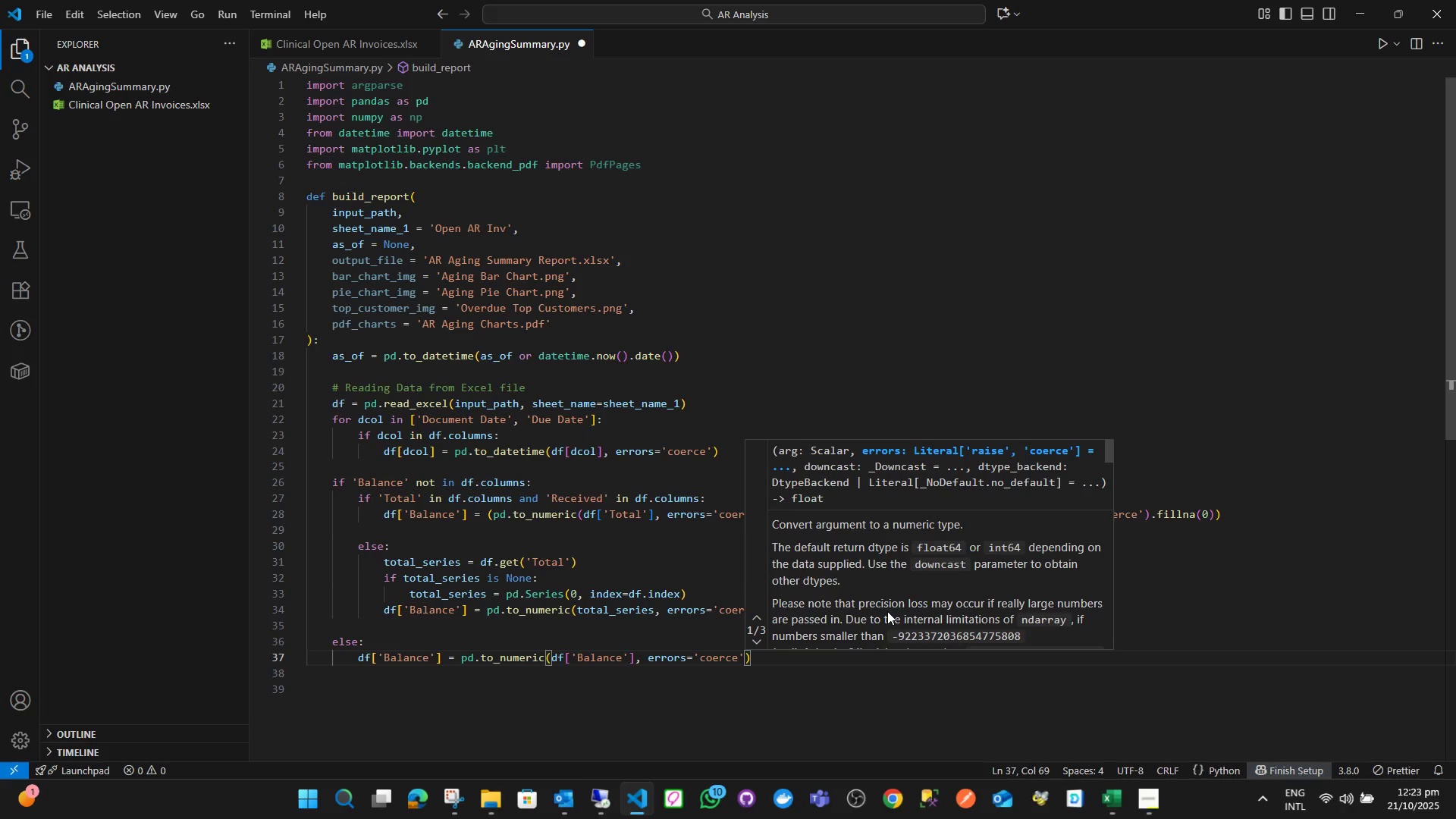 
key(ArrowRight)
 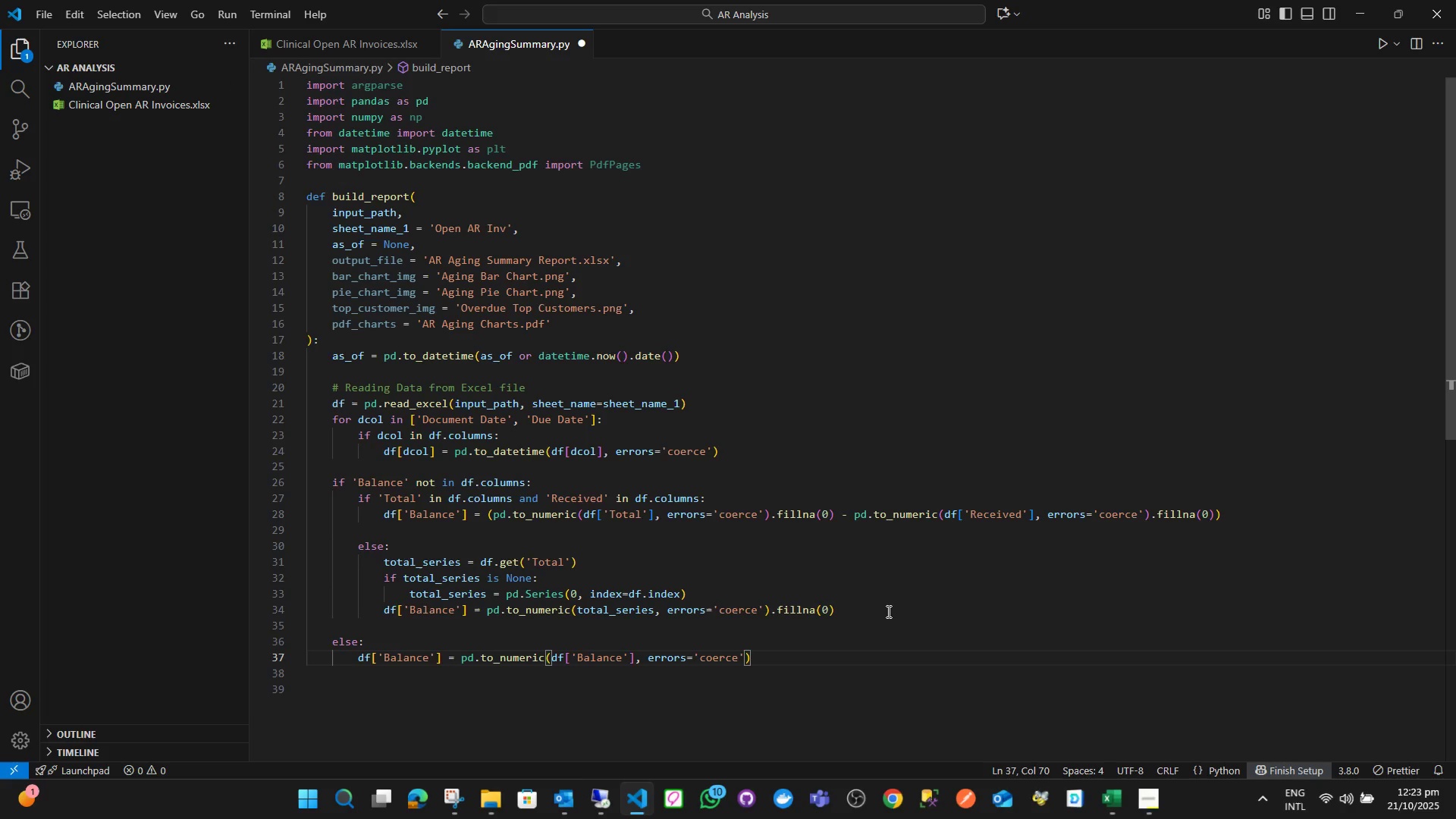 
type(.fillna)
 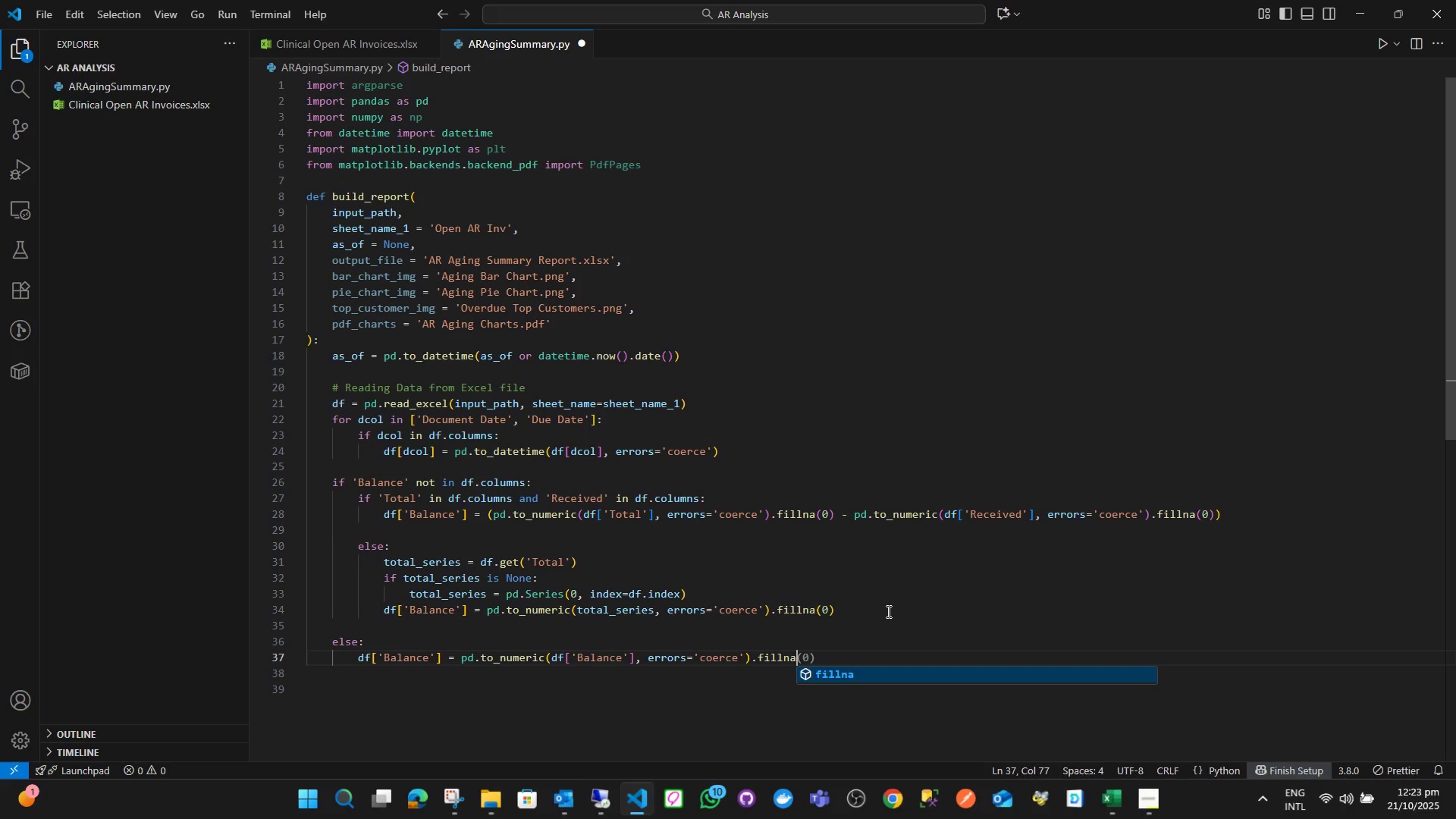 
key(Enter)
 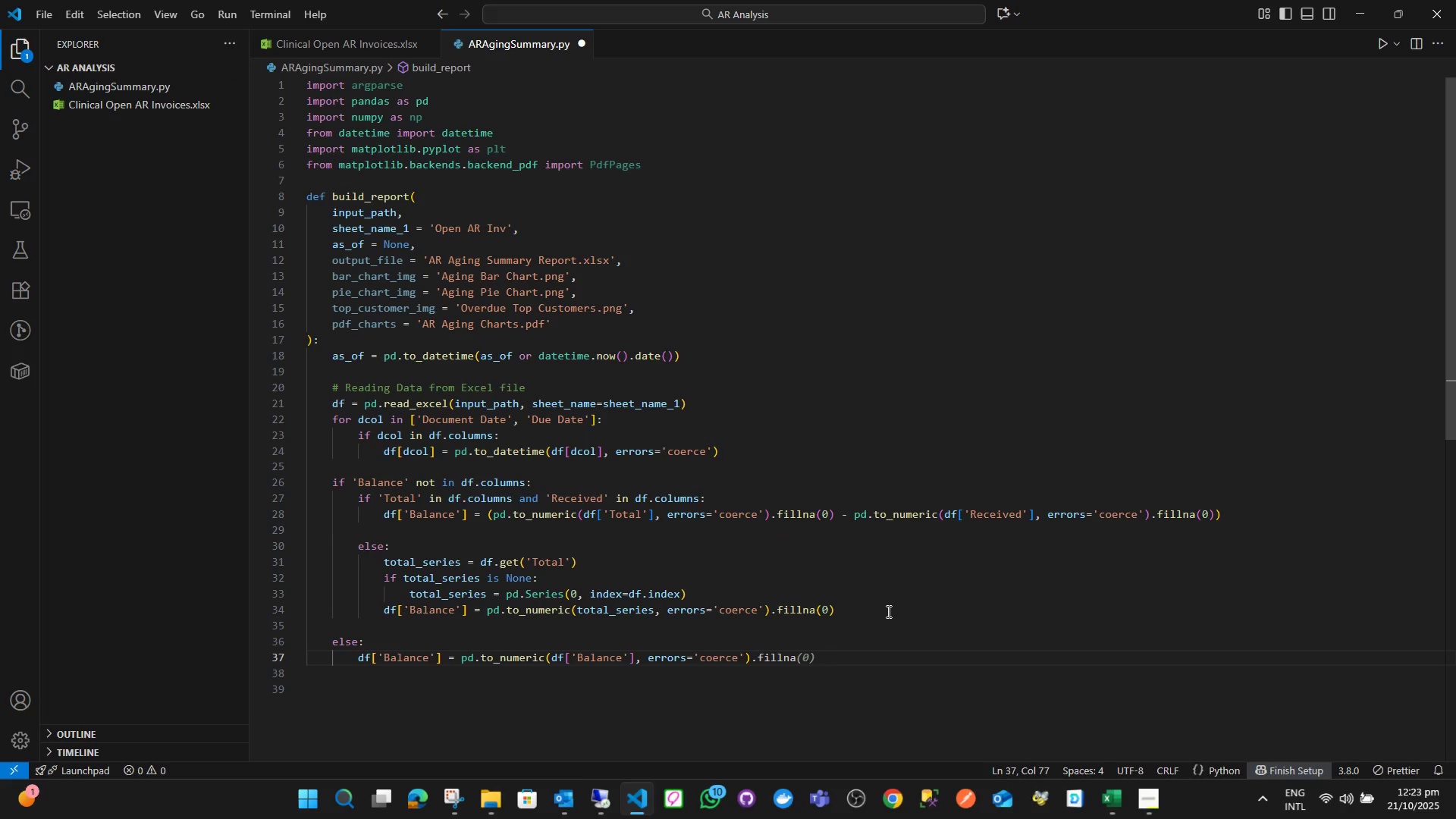 
type((0)
 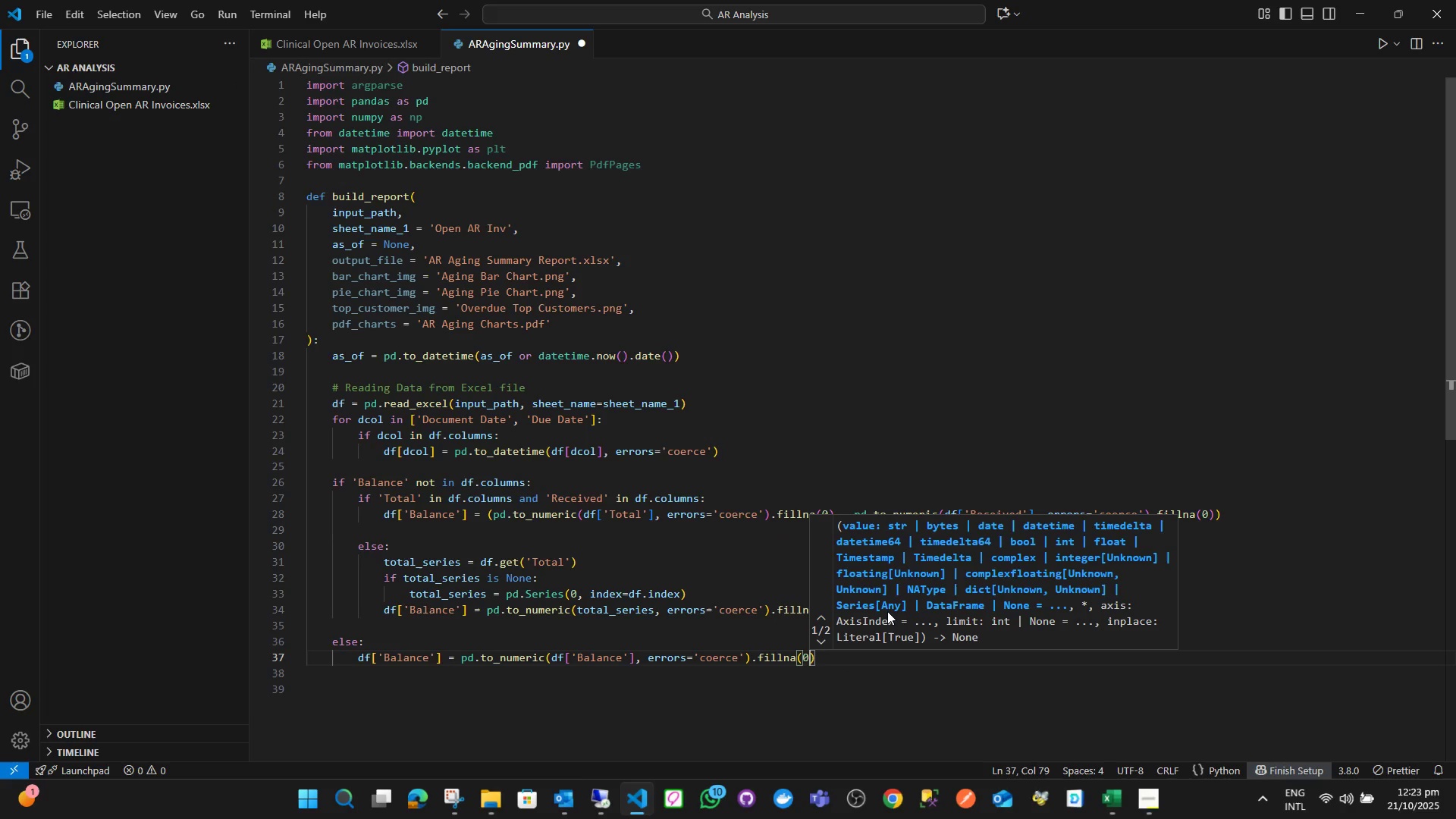 
key(ArrowRight)
 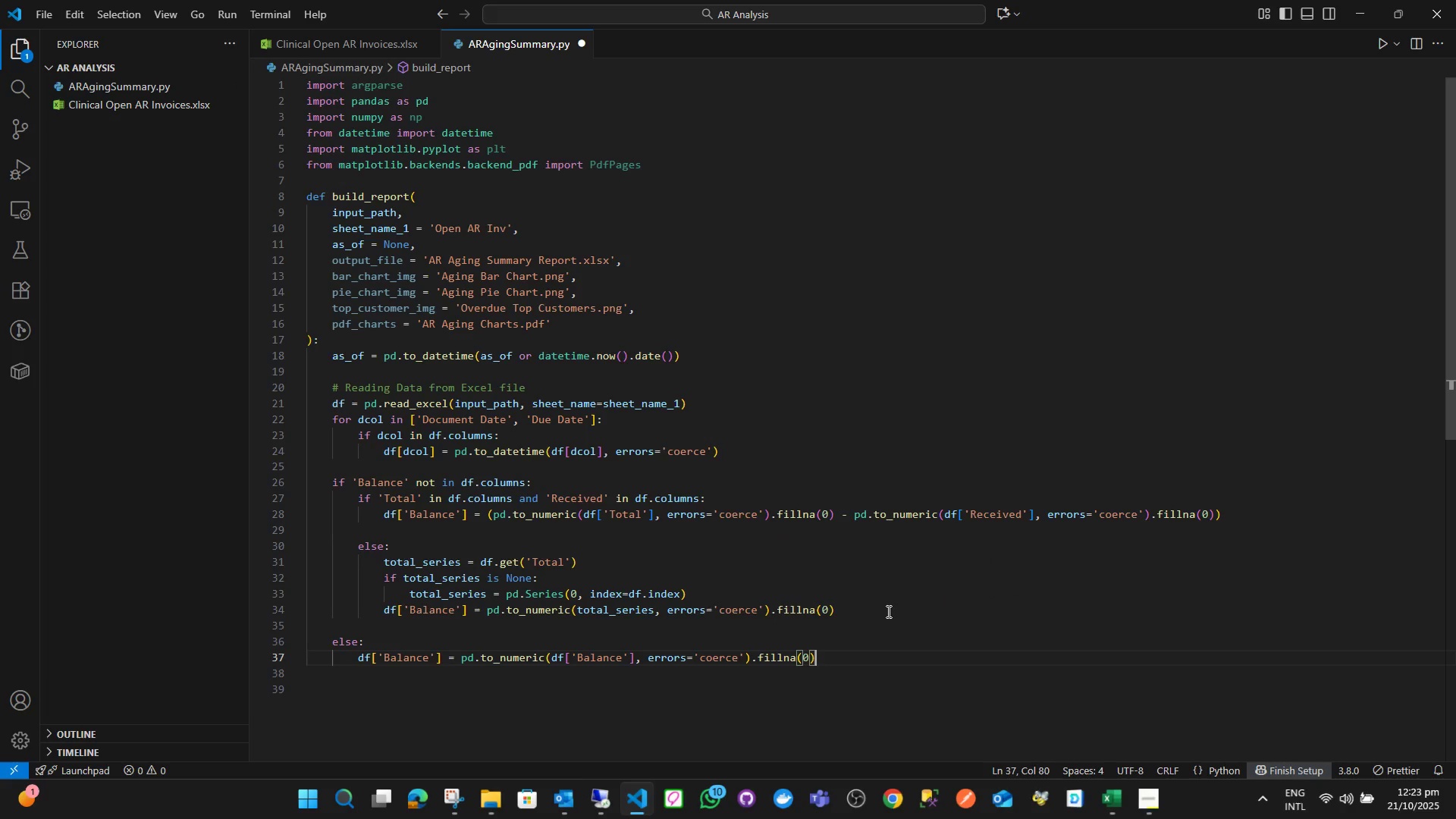 
key(Enter)
 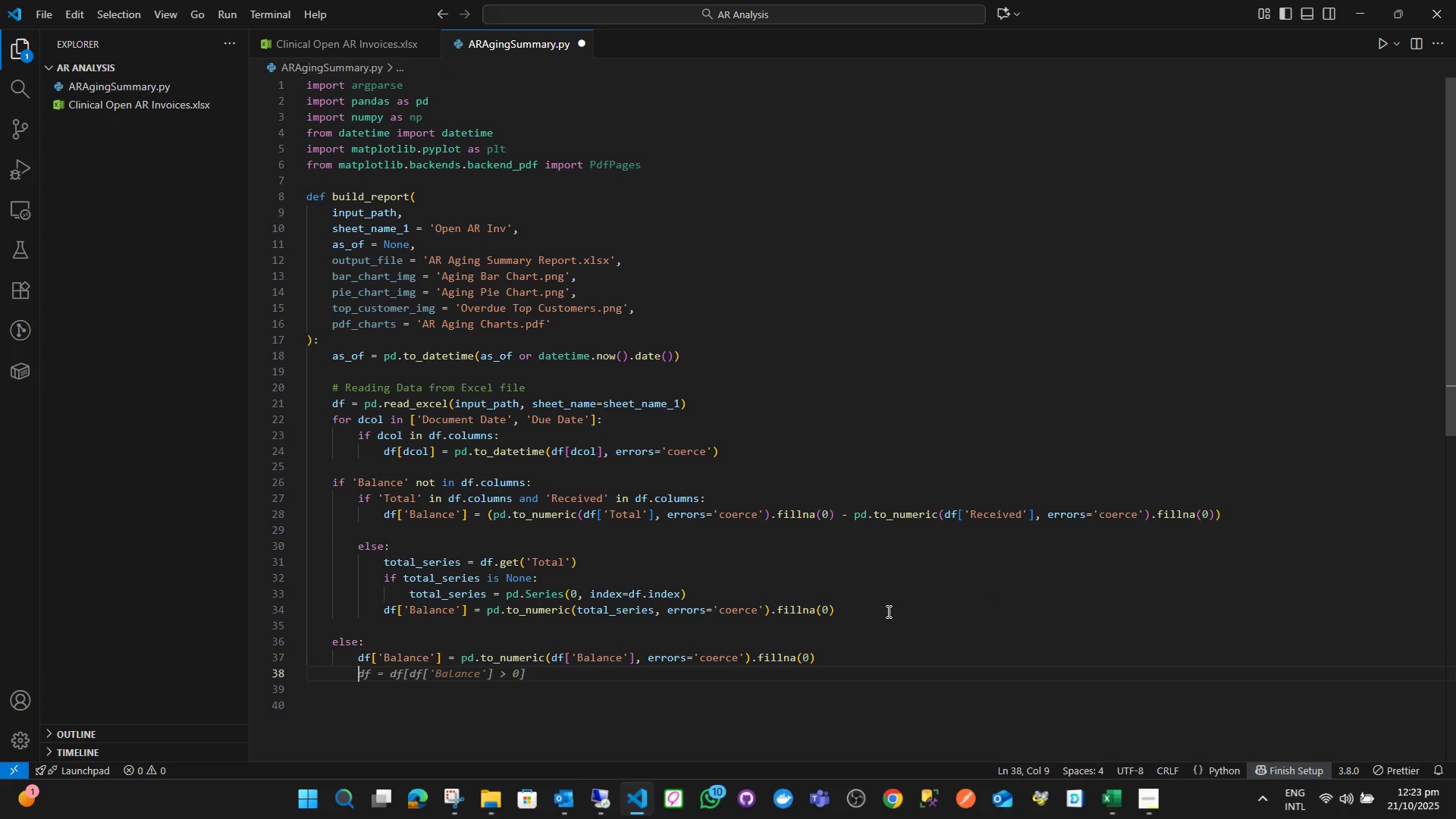 
key(Enter)
 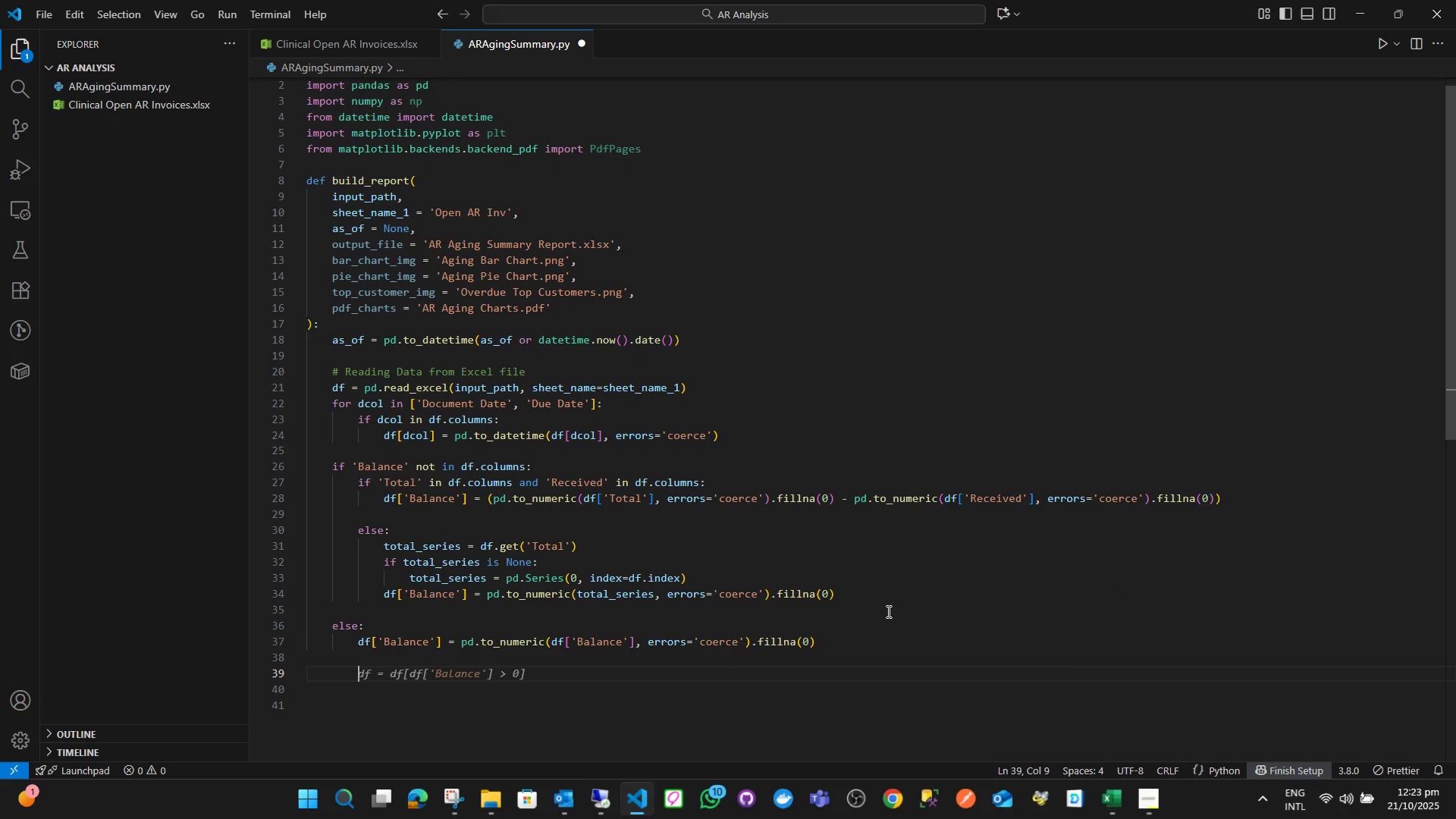 
key(Enter)
 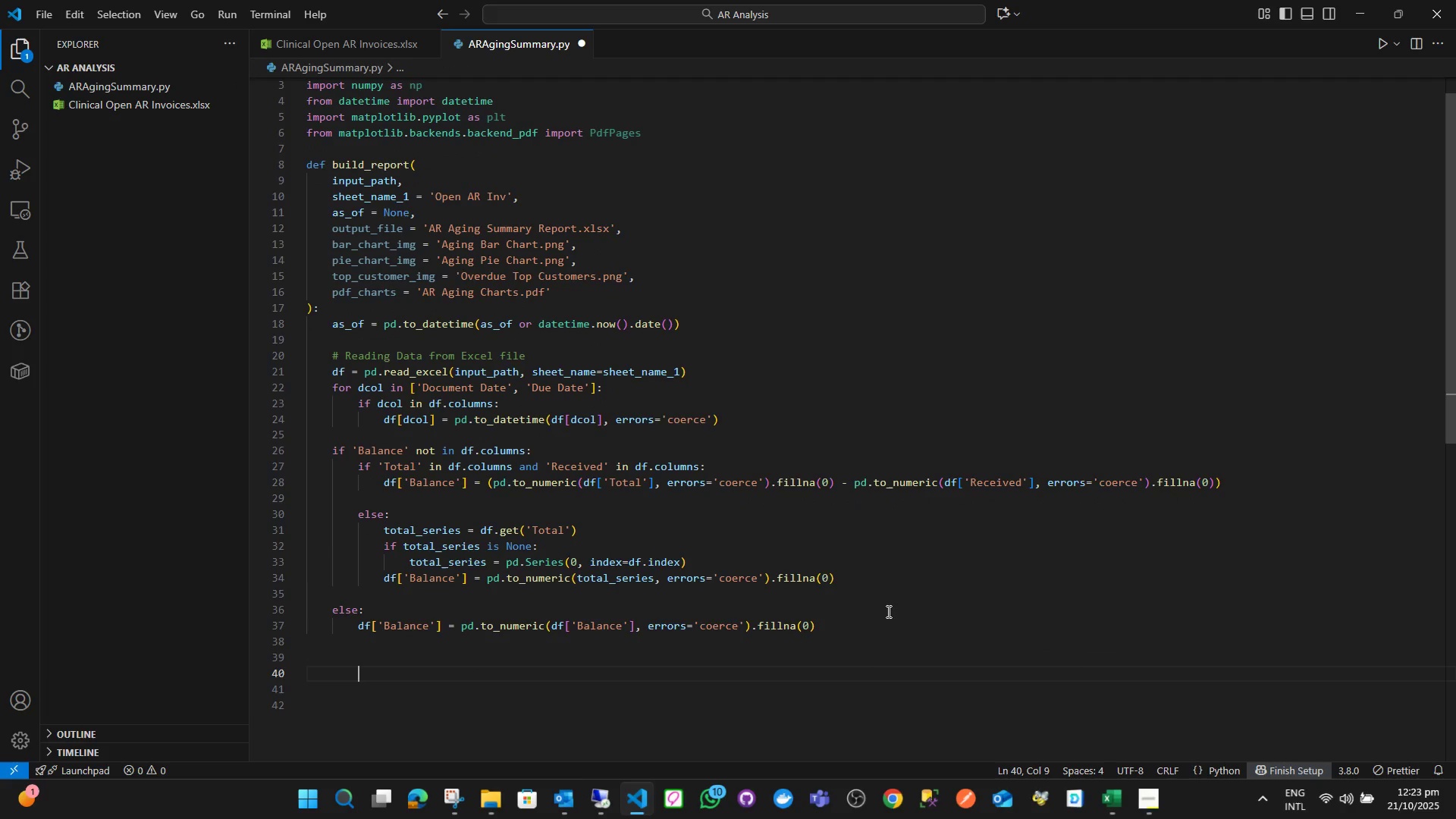 
key(Backspace)
 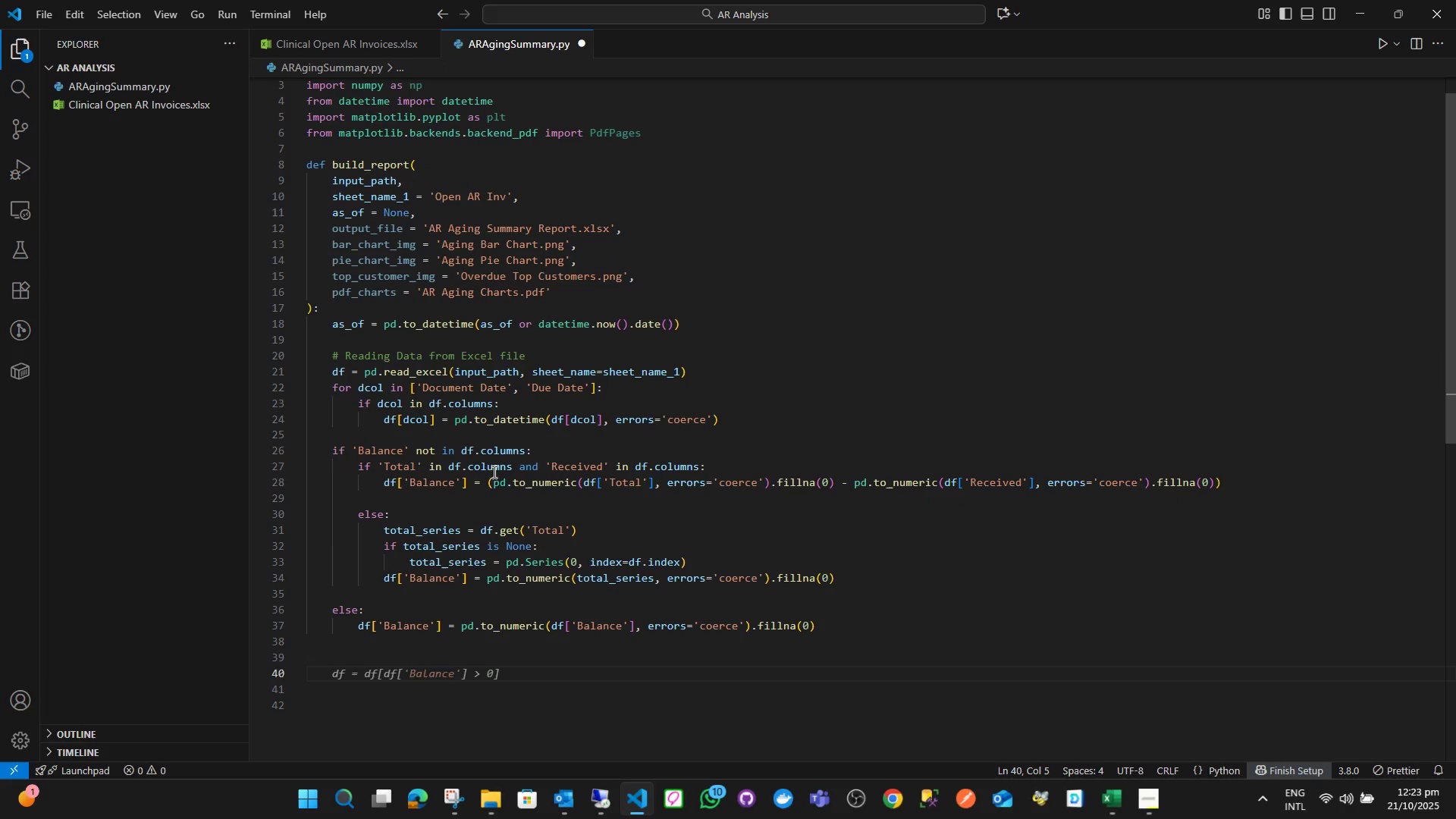 
left_click([730, 419])
 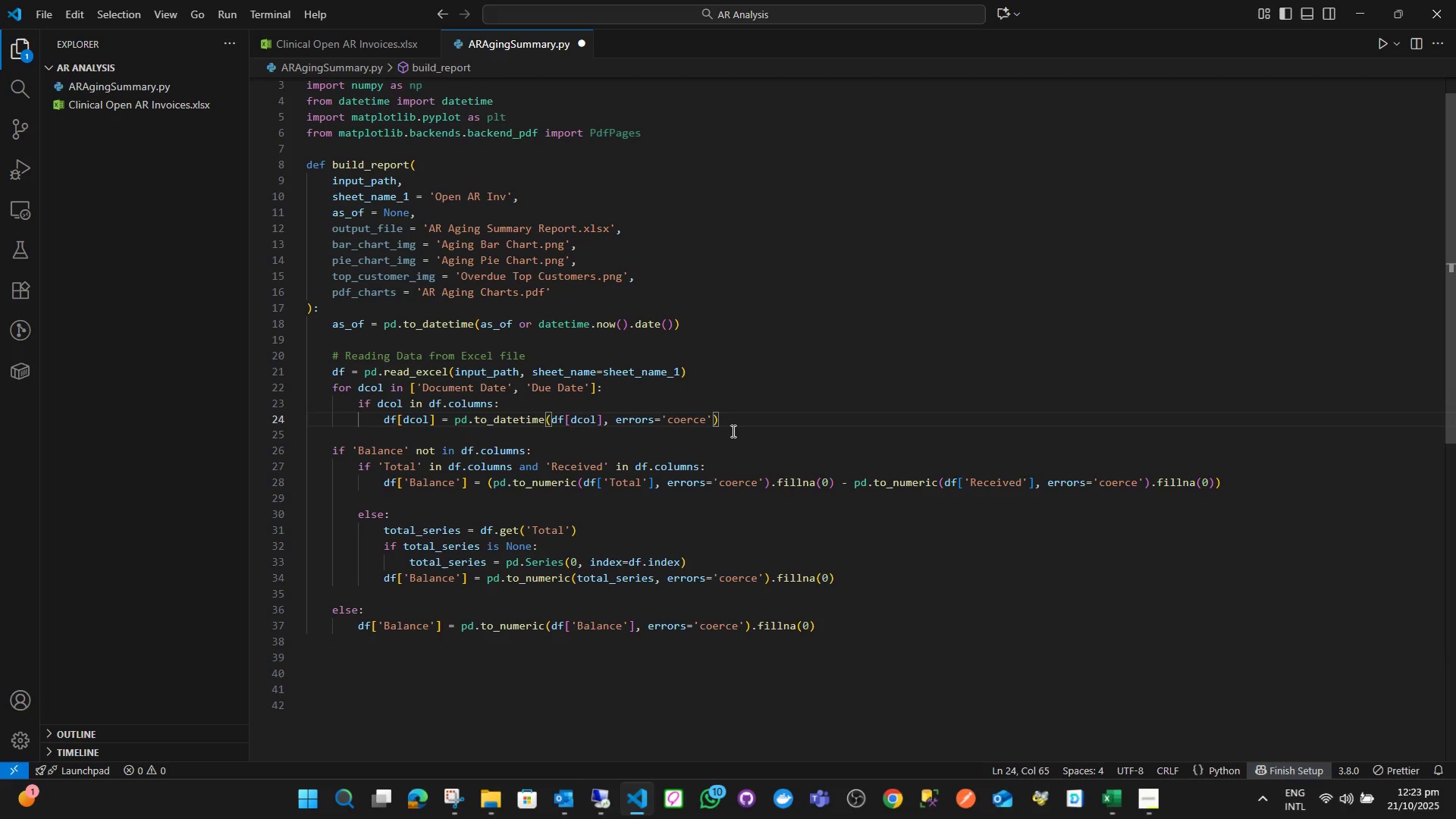 
key(Enter)
 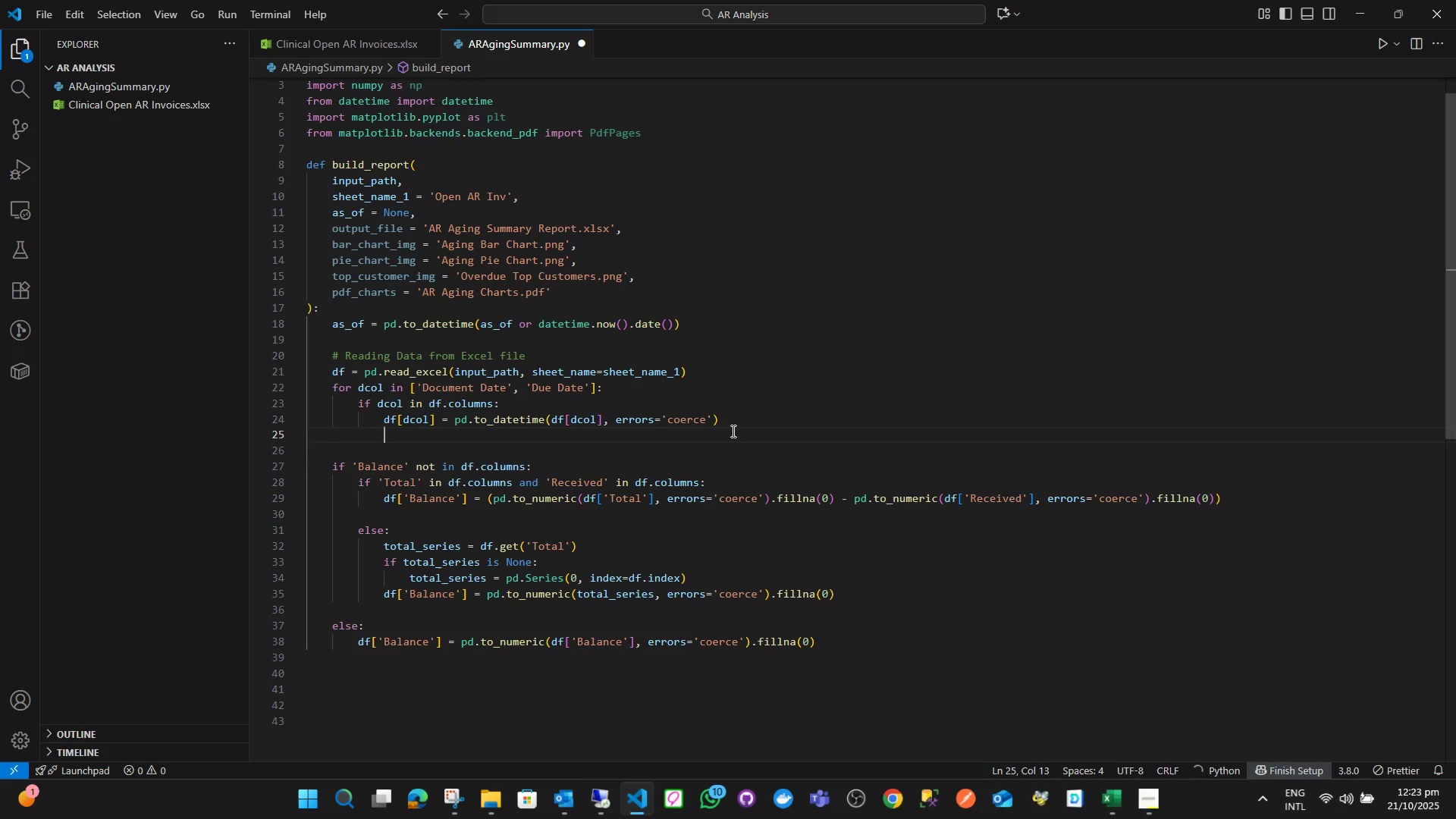 
key(ArrowDown)
 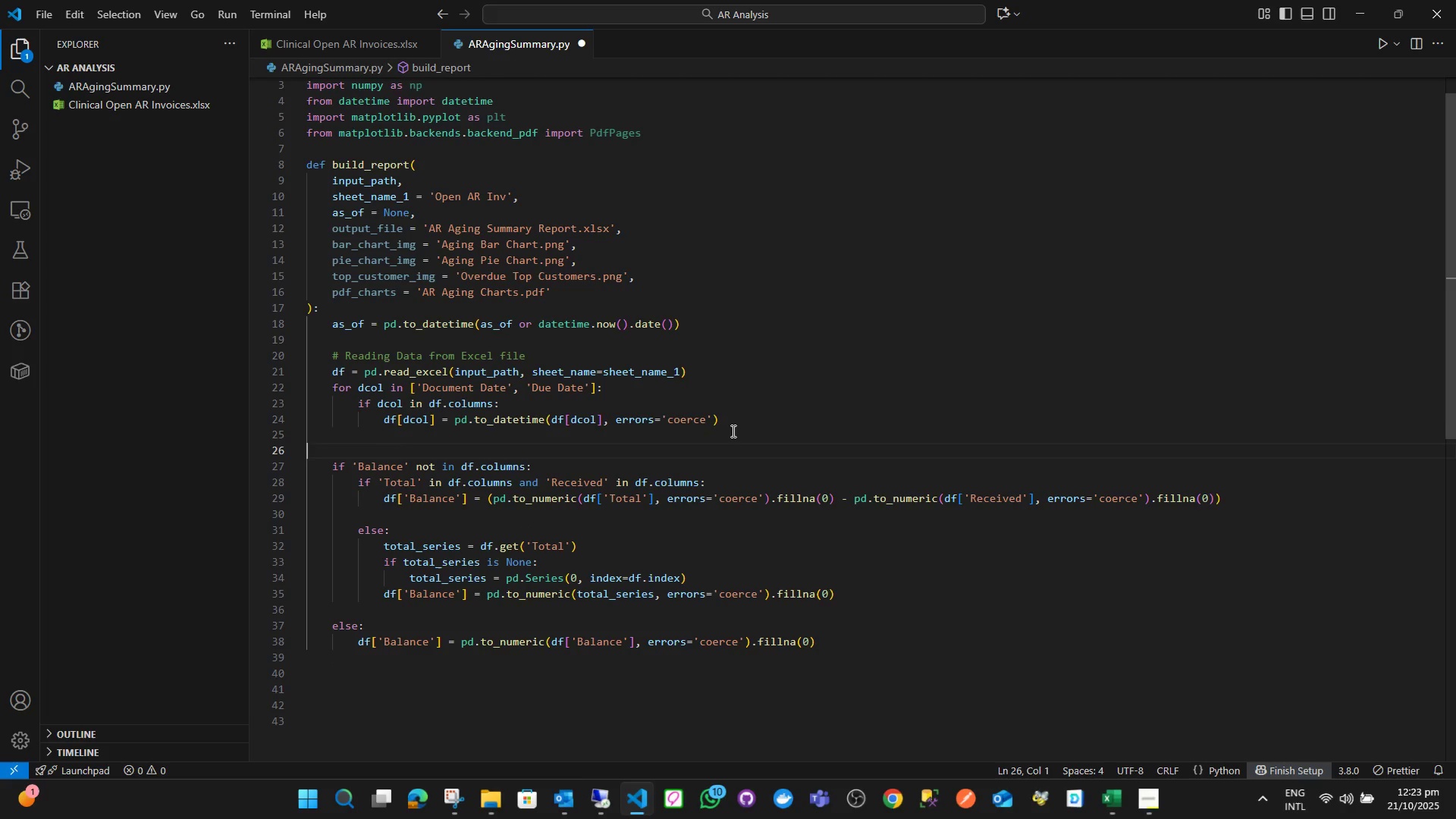 
key(Tab)
type(# Condition to check that if the balance column exists)
 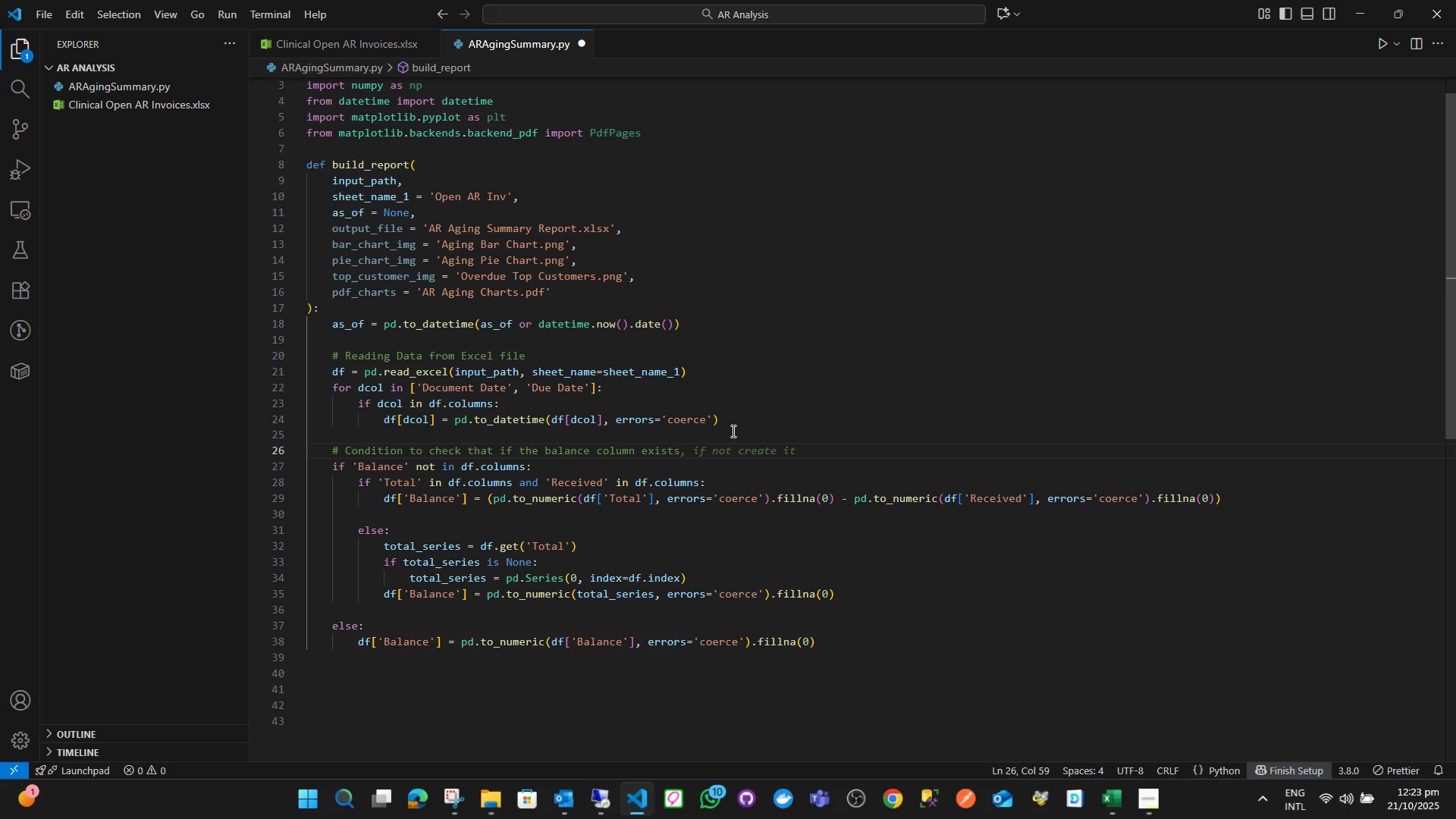 
key(ArrowRight)
 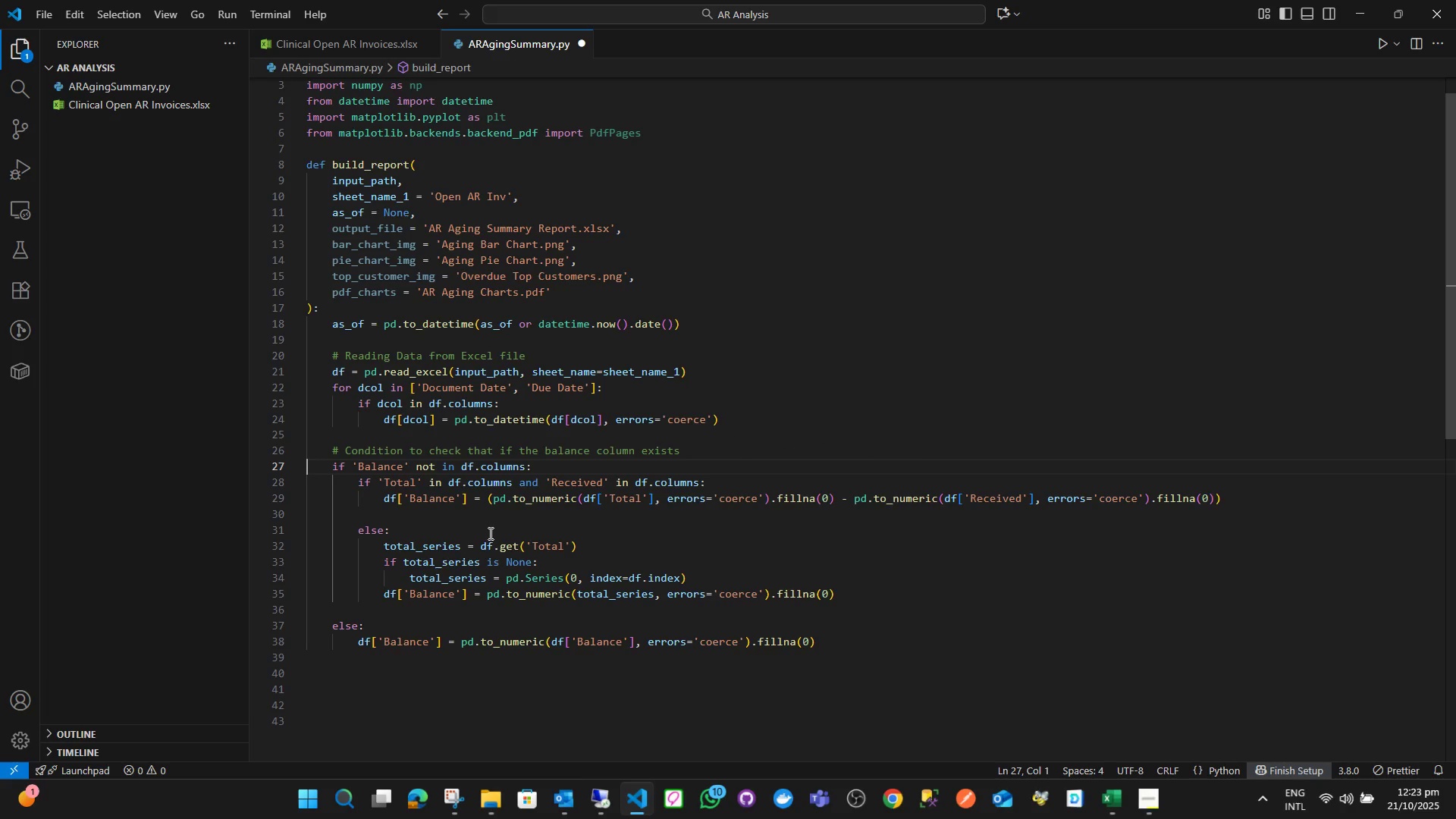 
left_click([389, 702])
 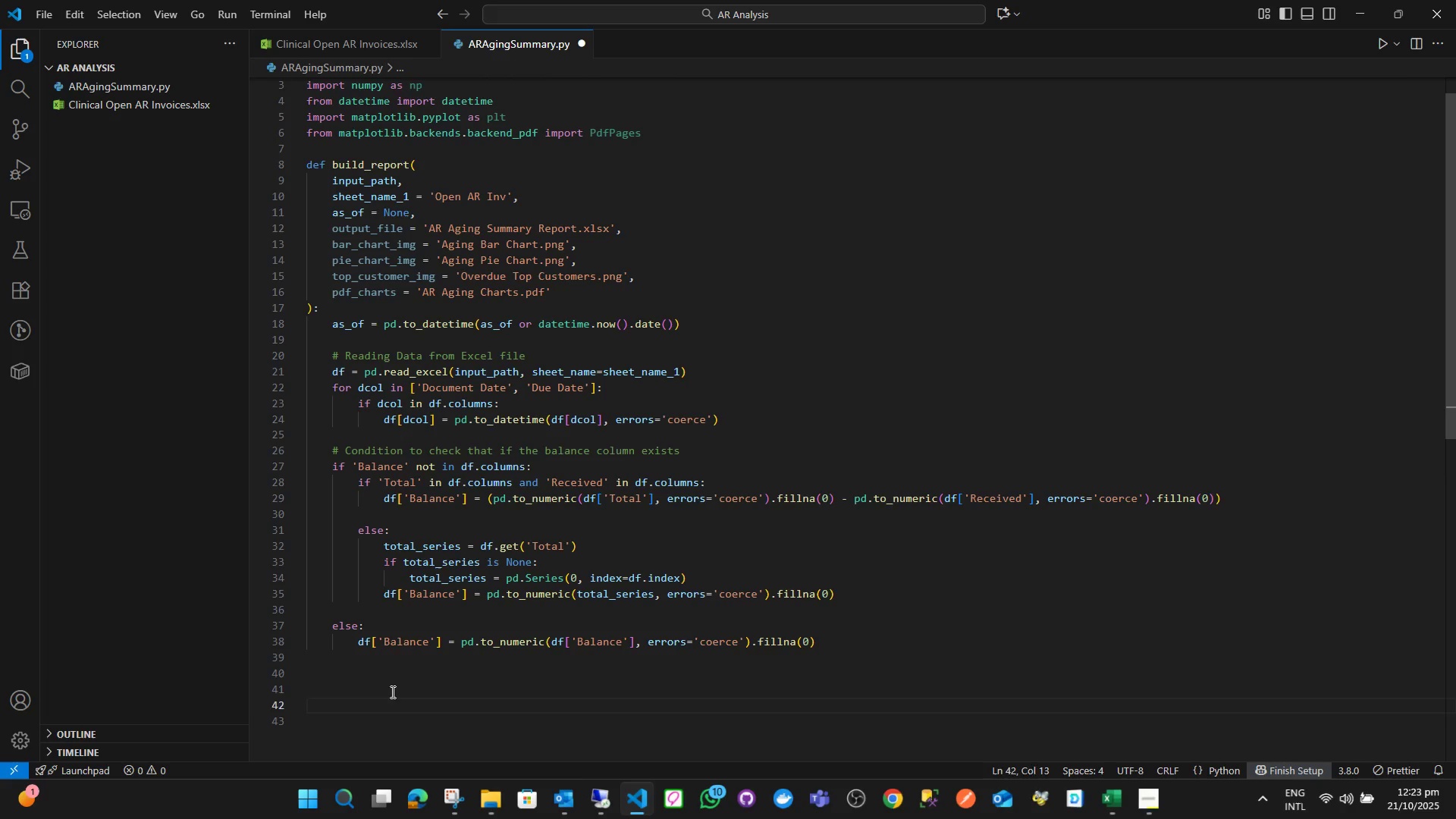 
left_click([391, 692])
 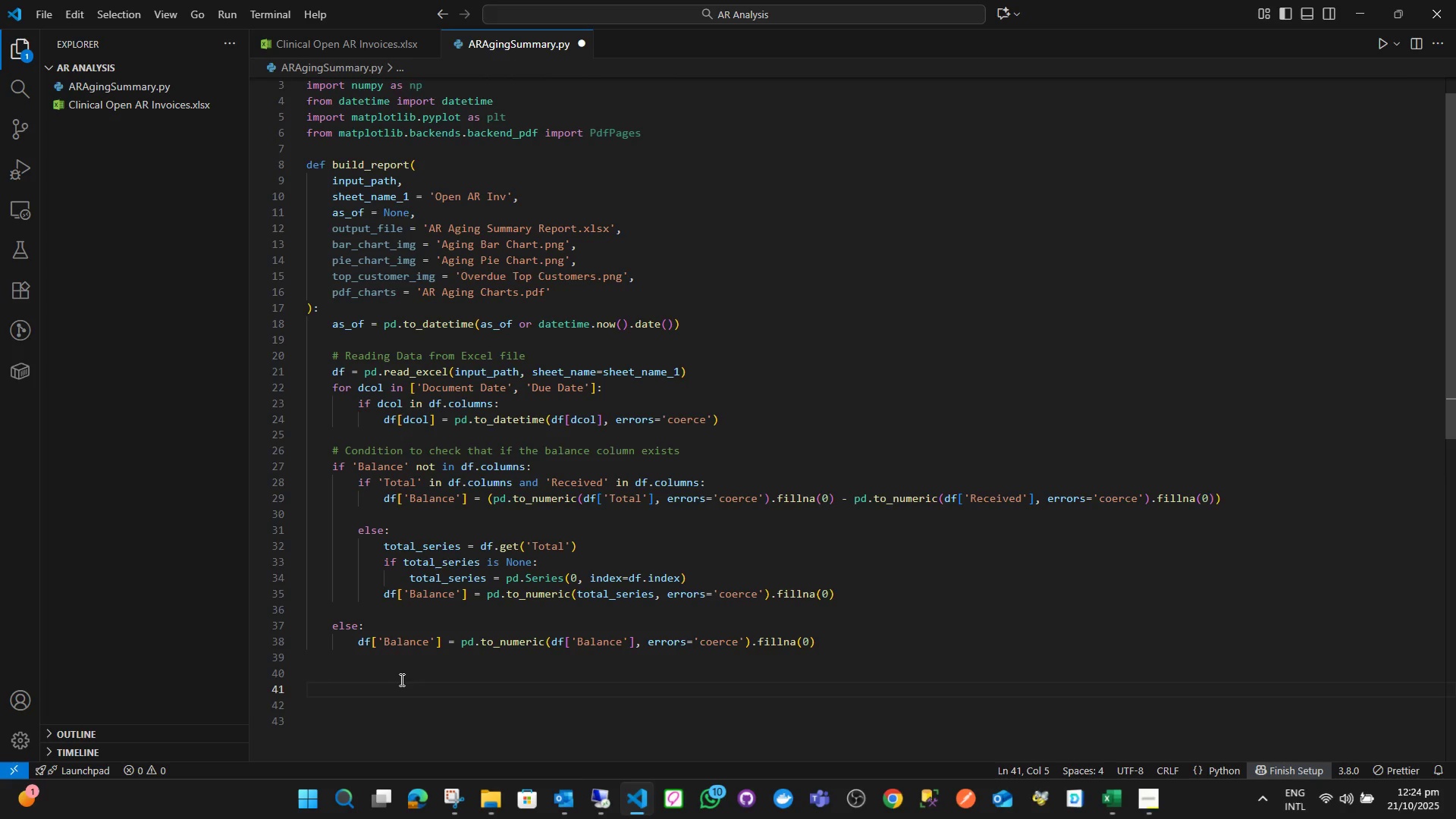 
type(# Calculation of Days Past Due(DPD)
 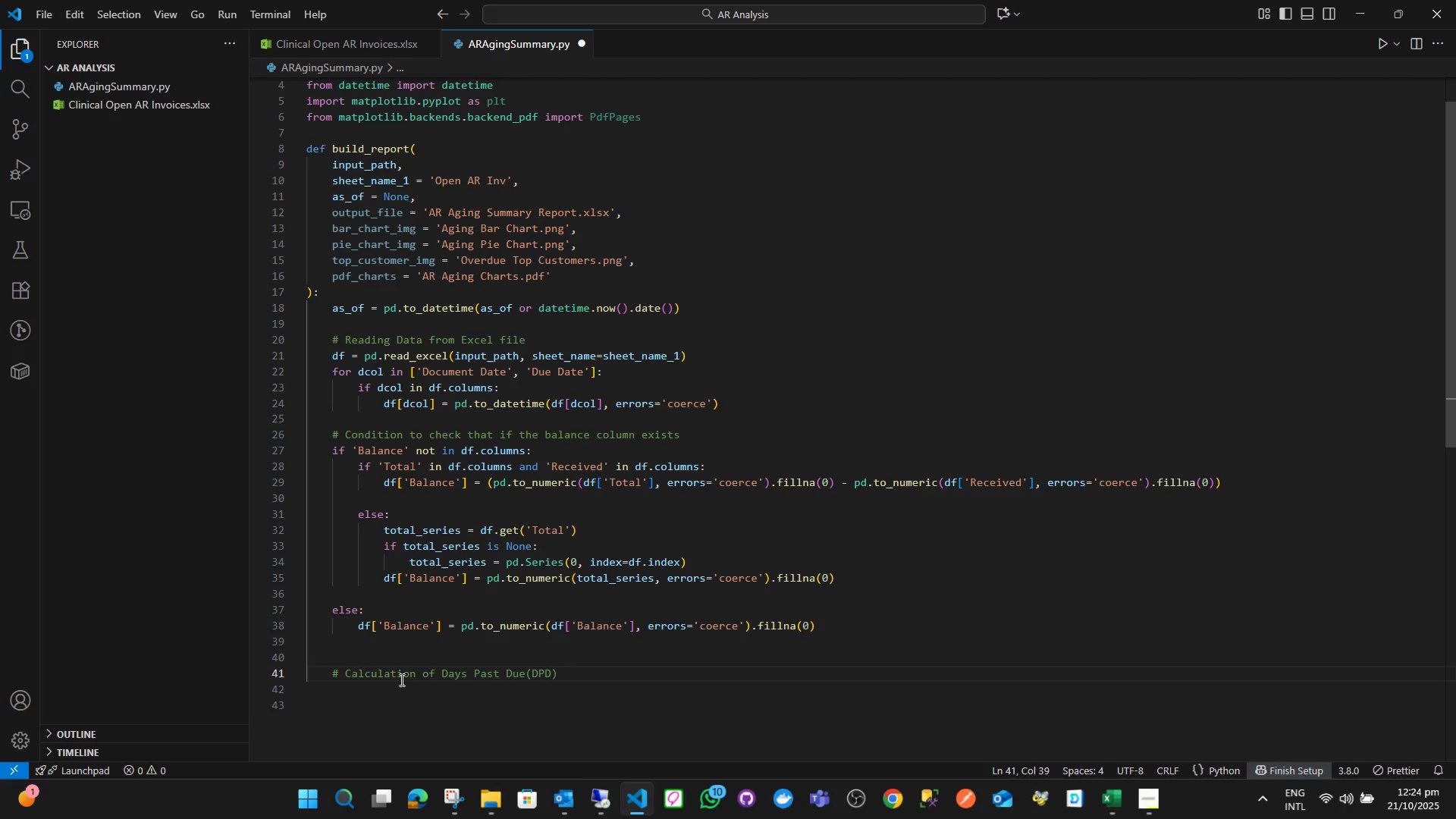 
key(ArrowRight)
 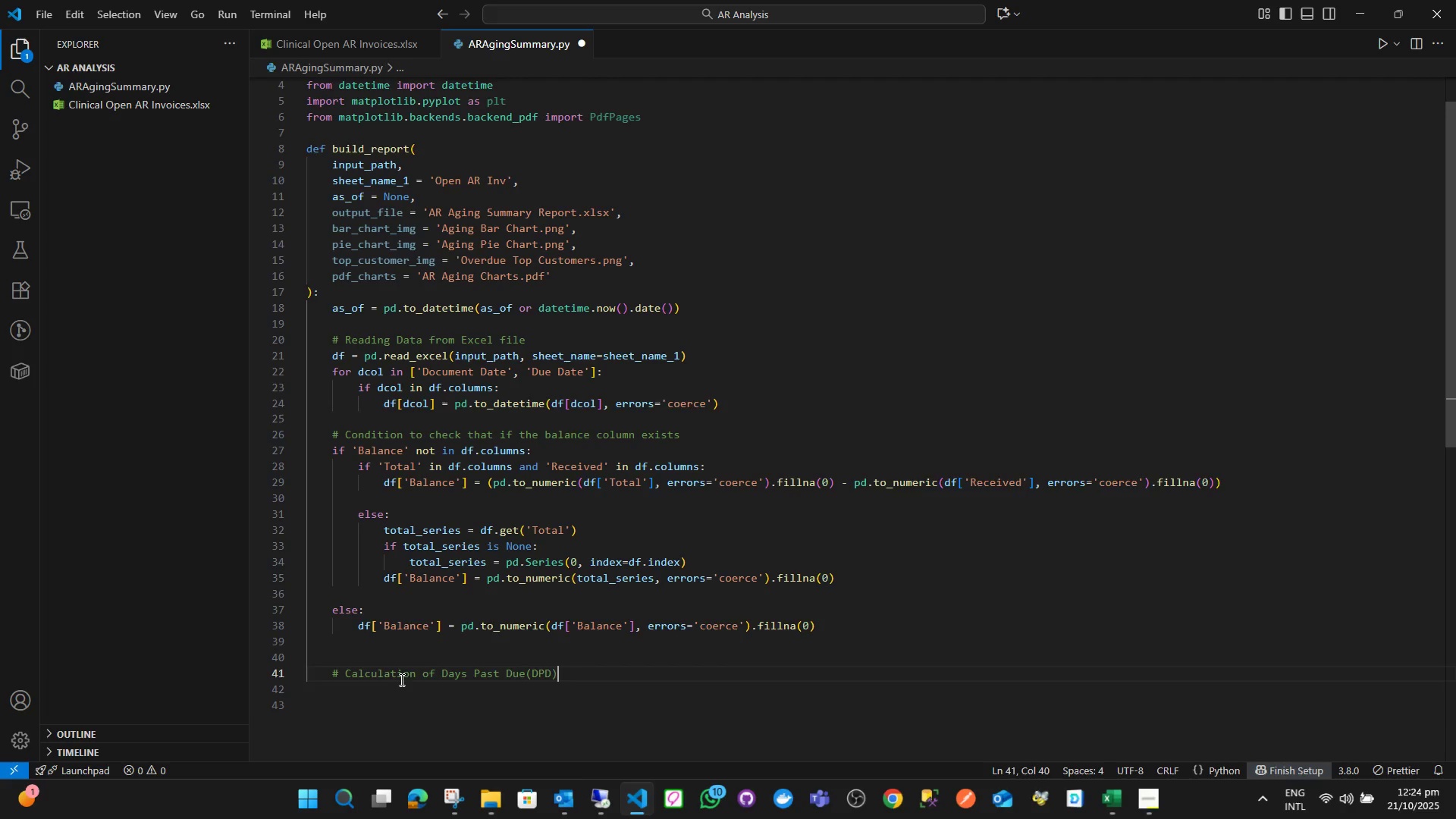 
key(Enter)
 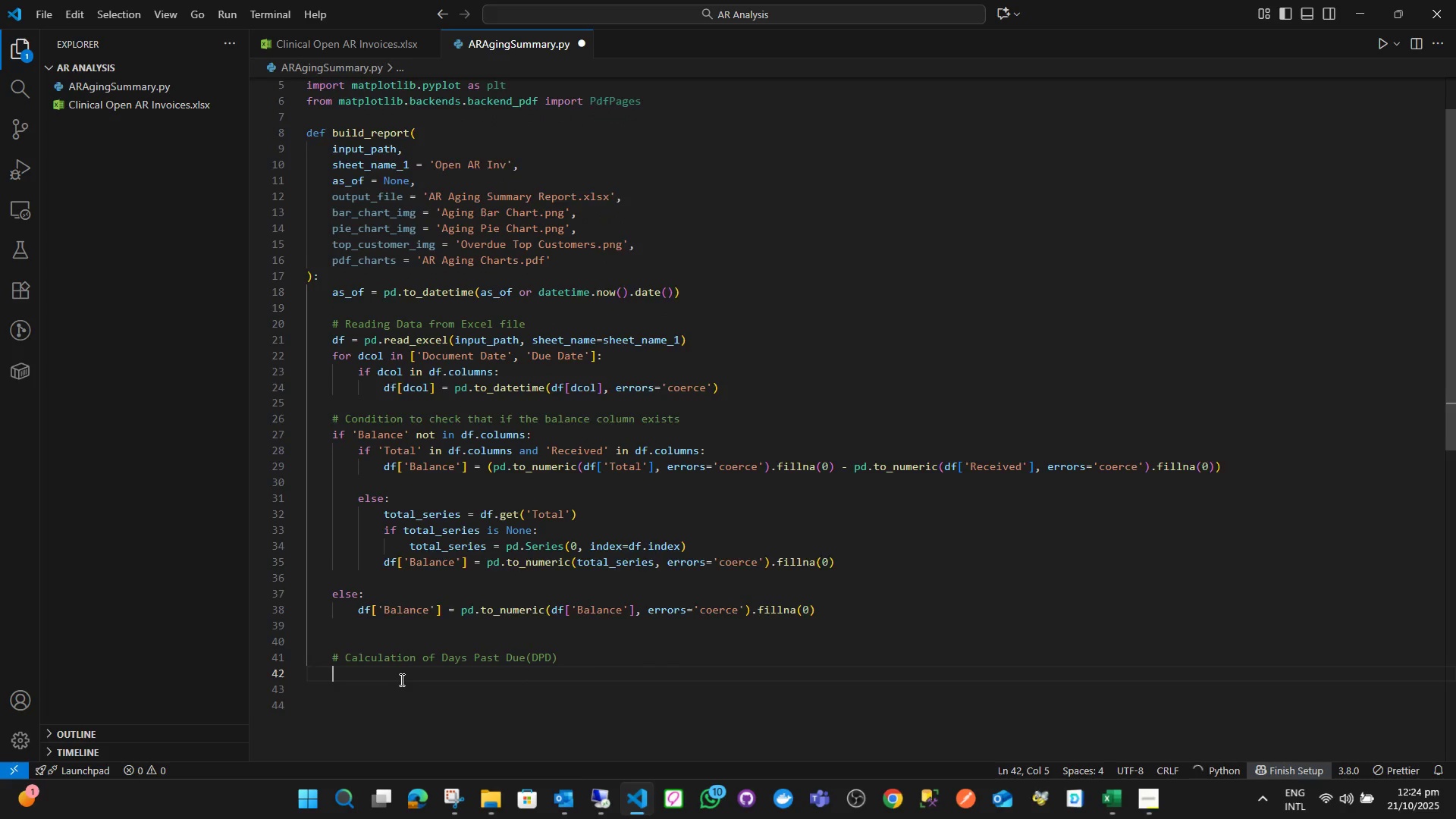 
key(Enter)
 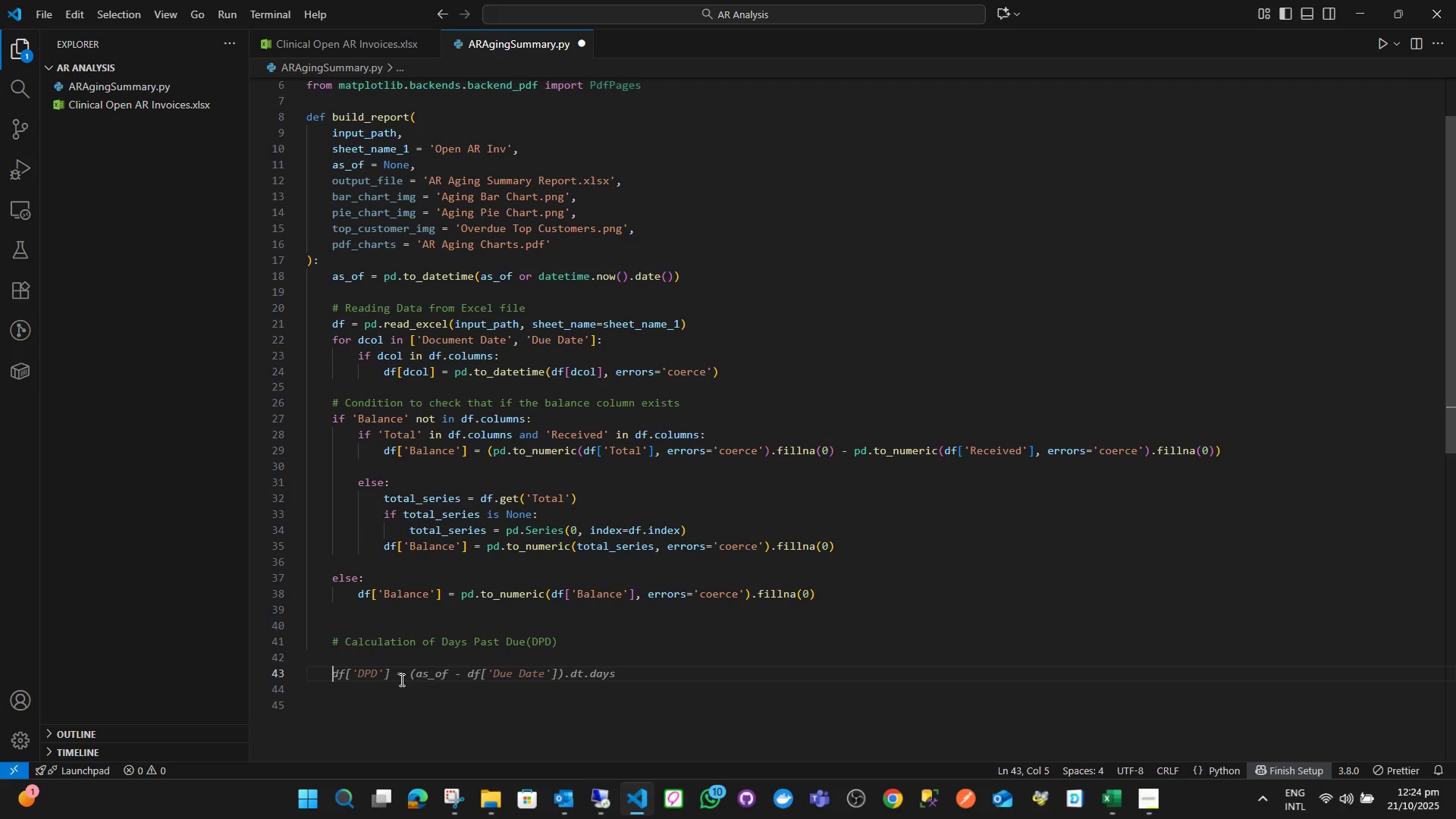 
wait(14.15)
 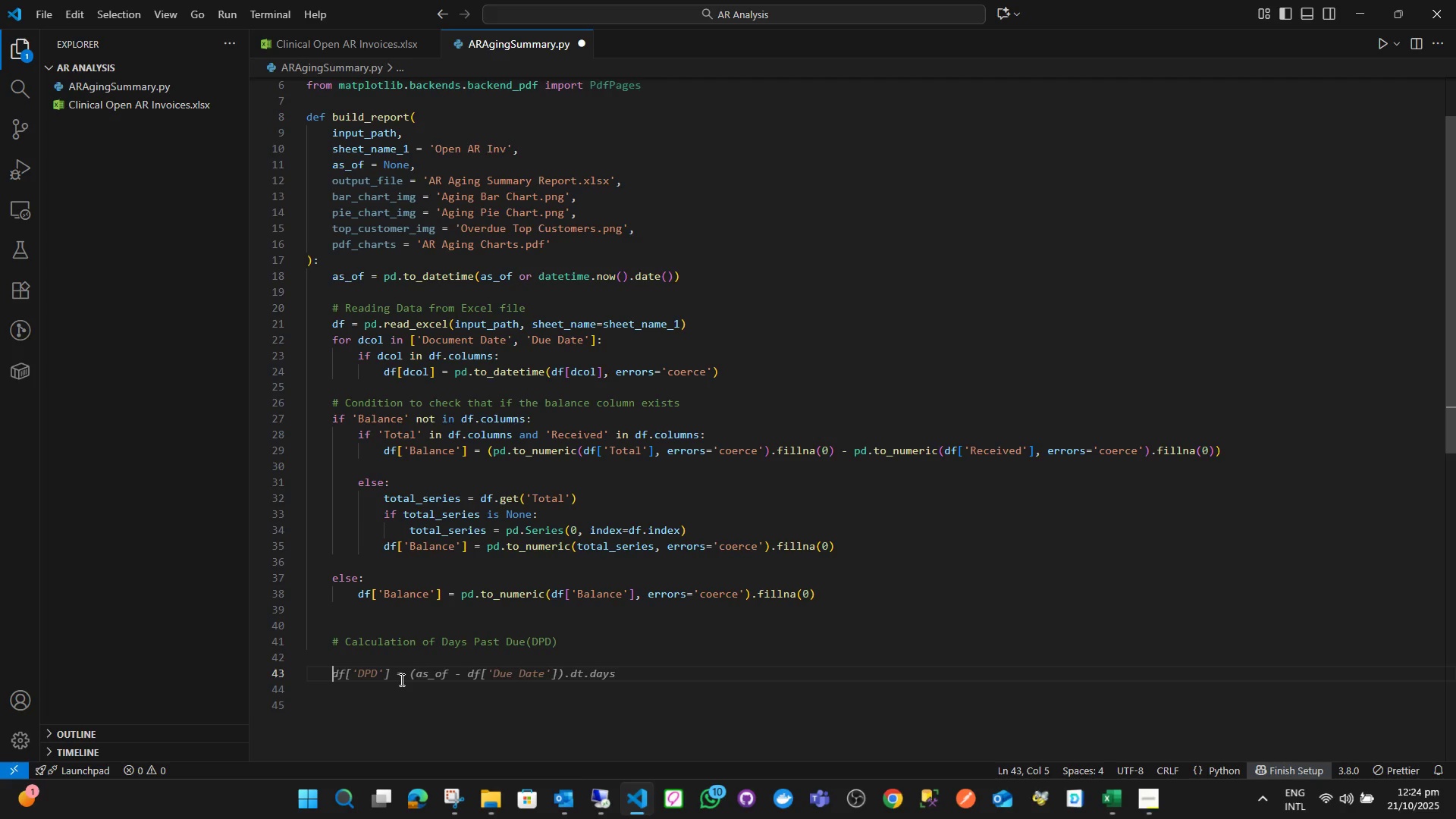 
type(id)
key(Backspace)
type(f '')
 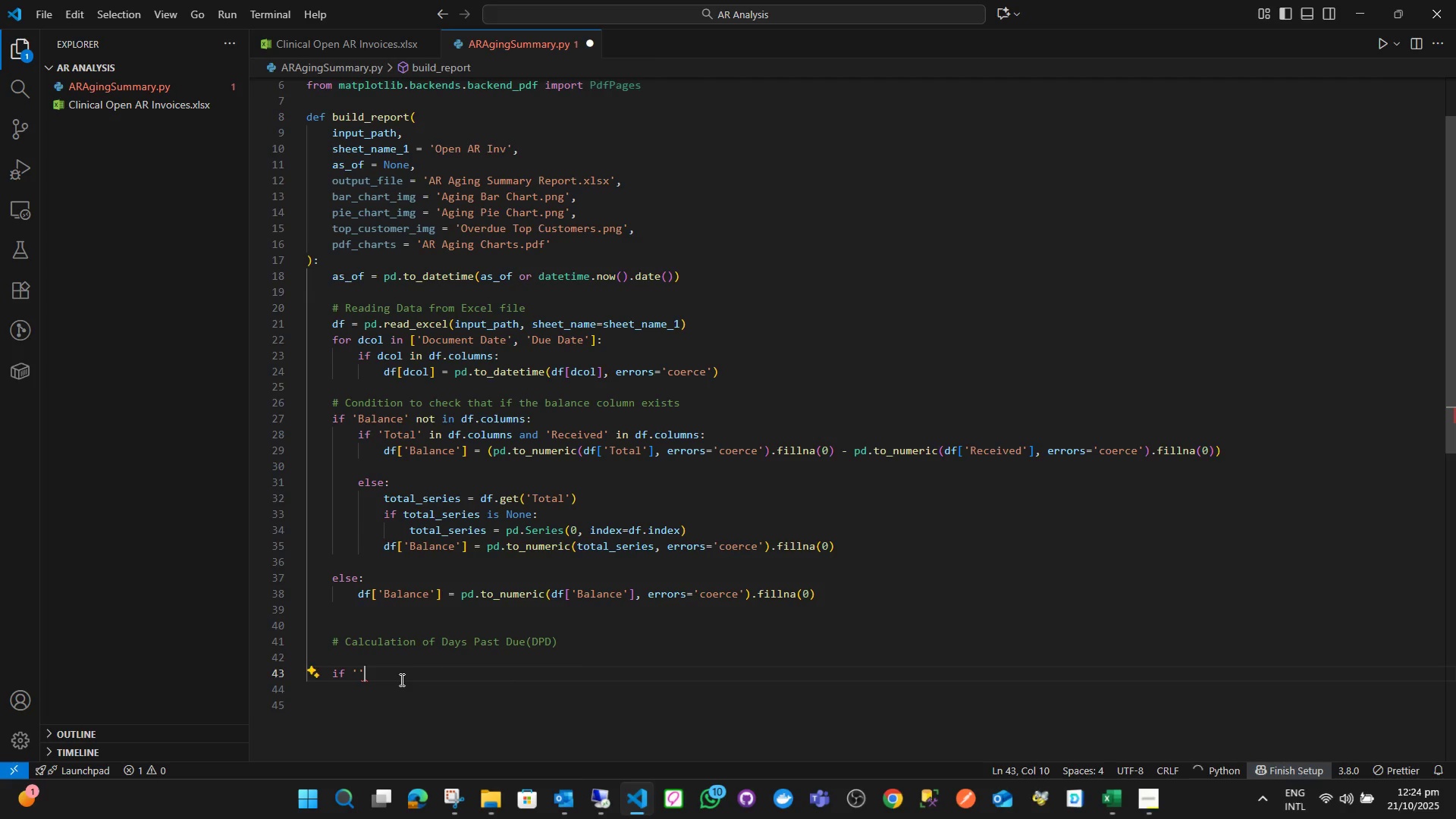 
key(ArrowLeft)
 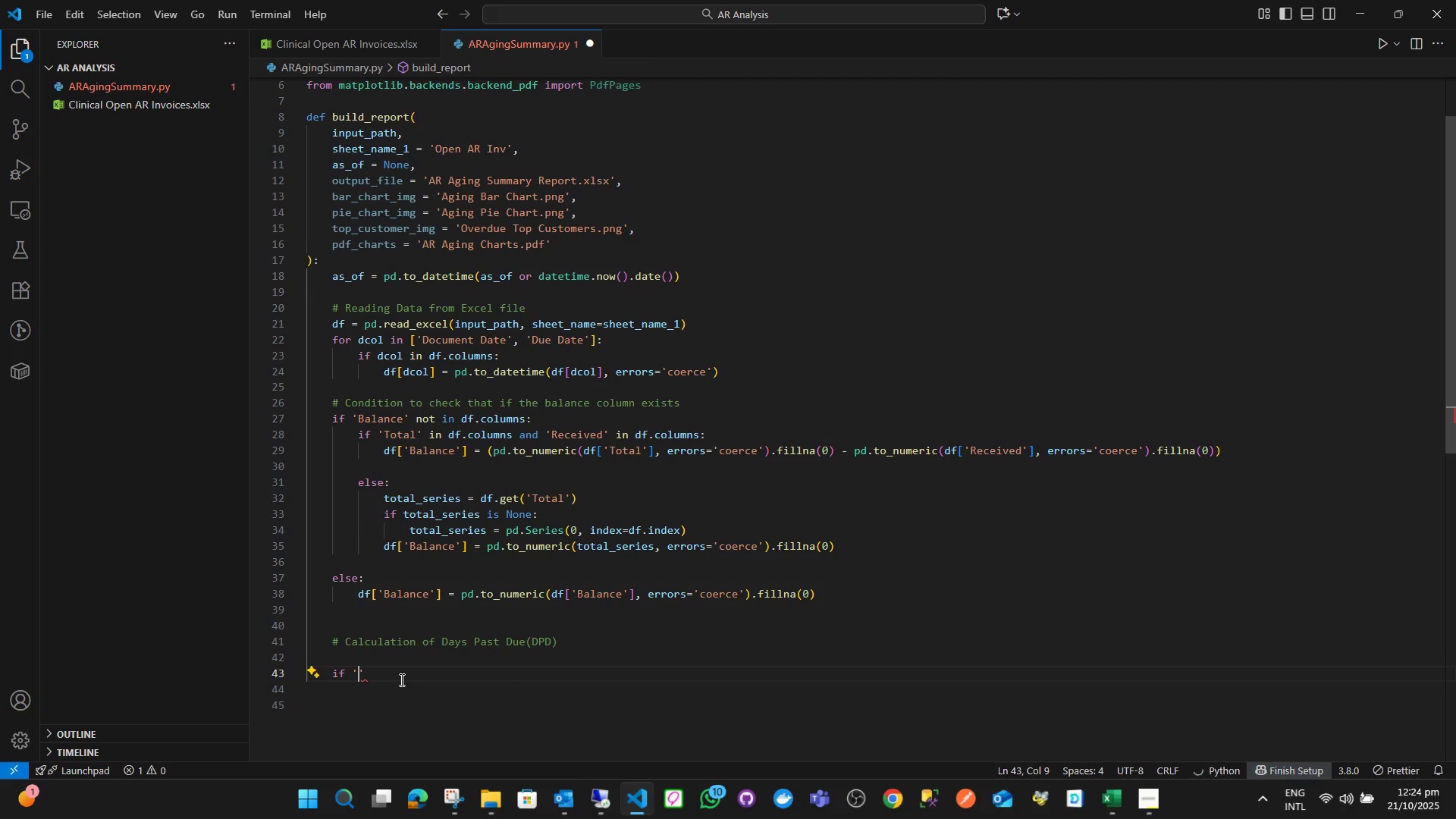 
type(Due Date)
 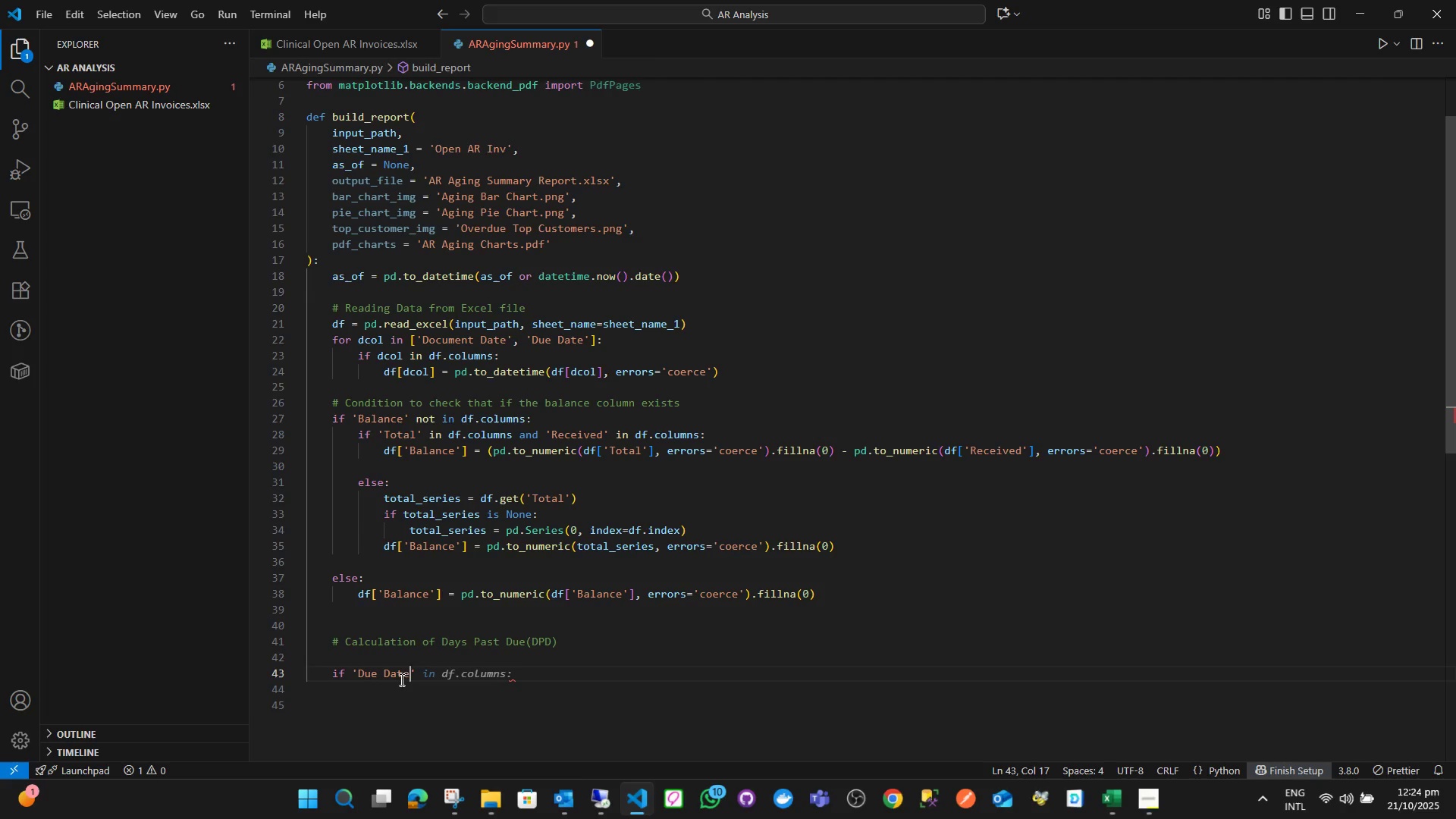 
key(ArrowRight)
 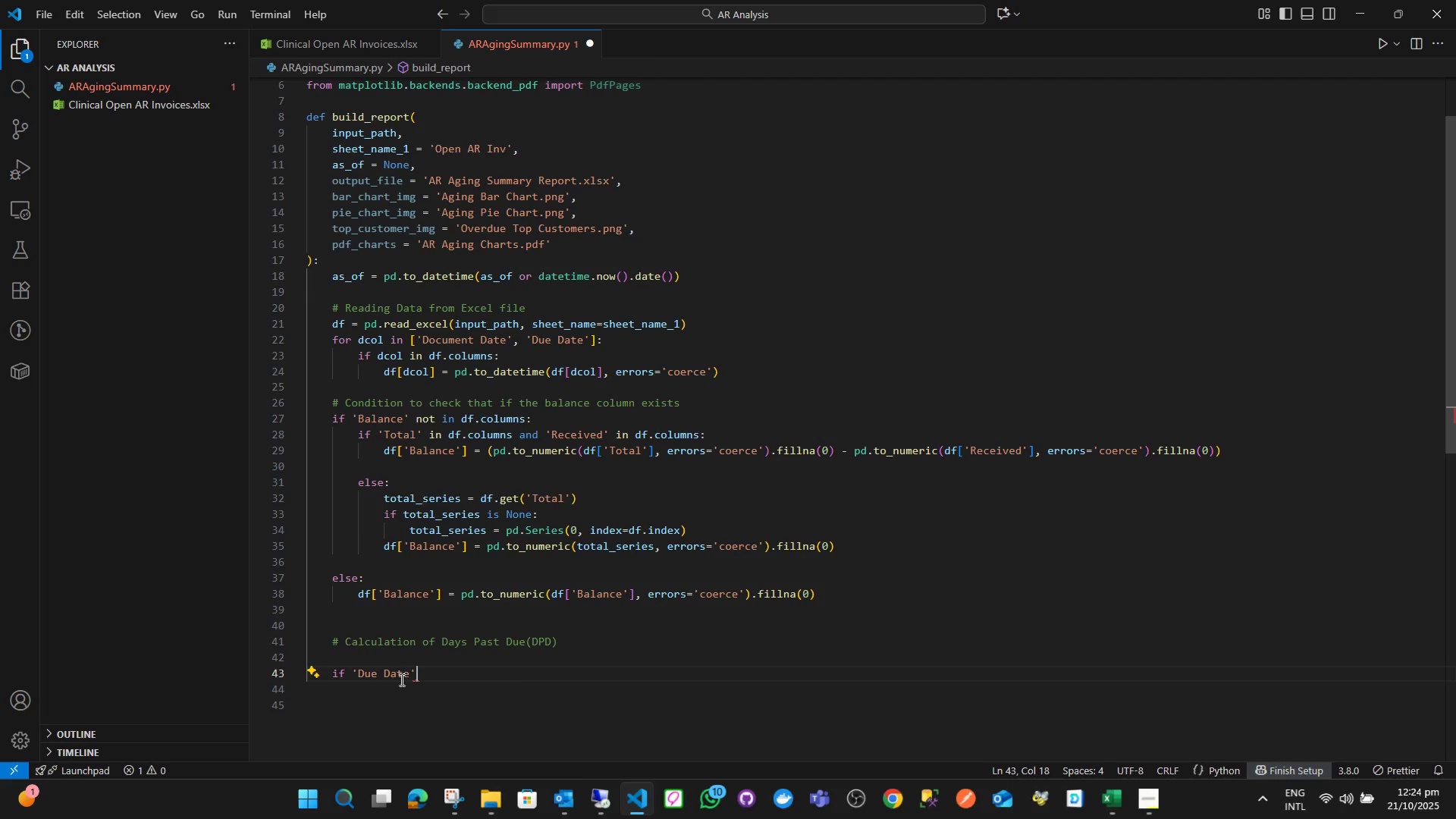 
type( in df.co)
 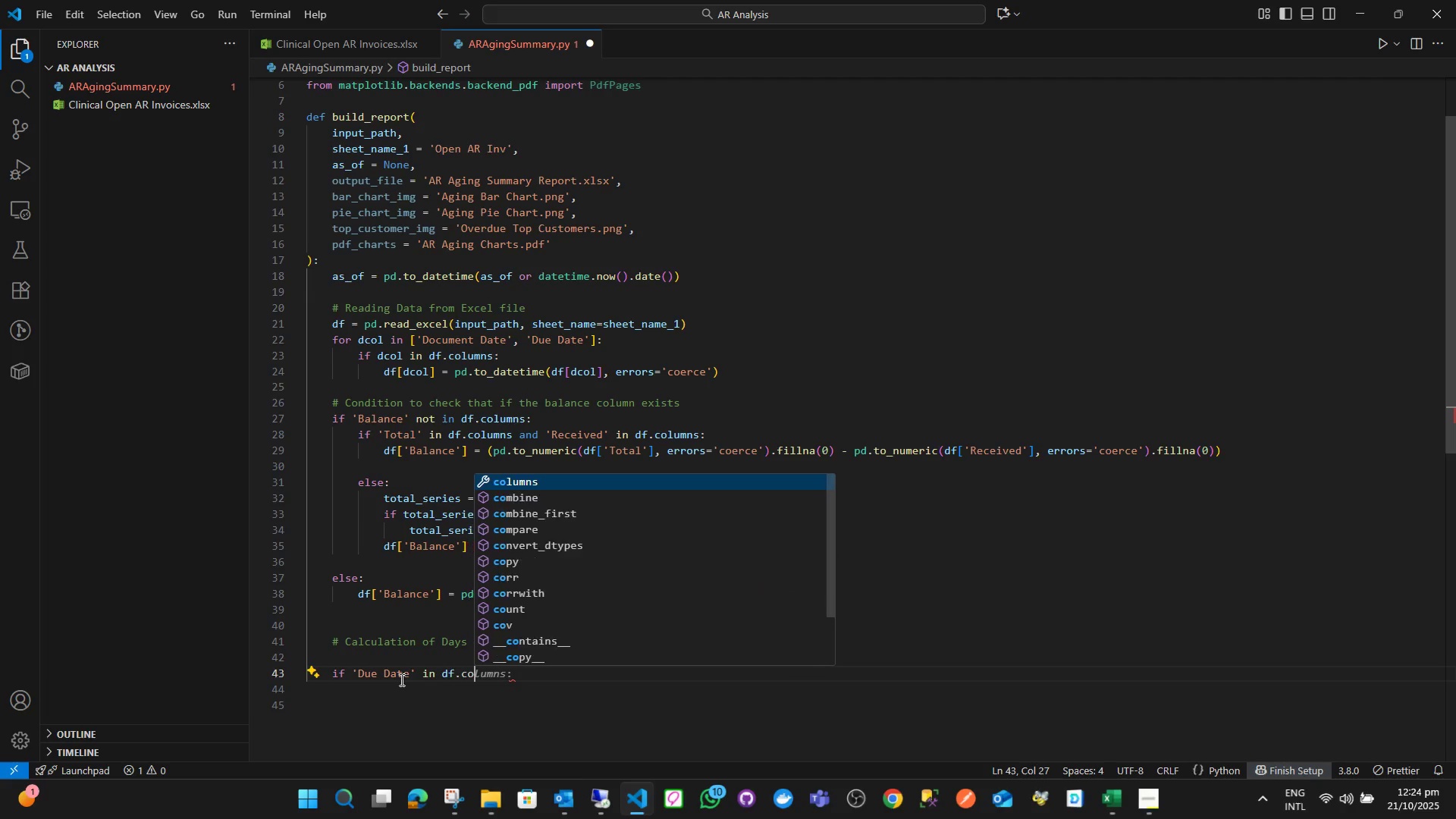 
key(Enter)
 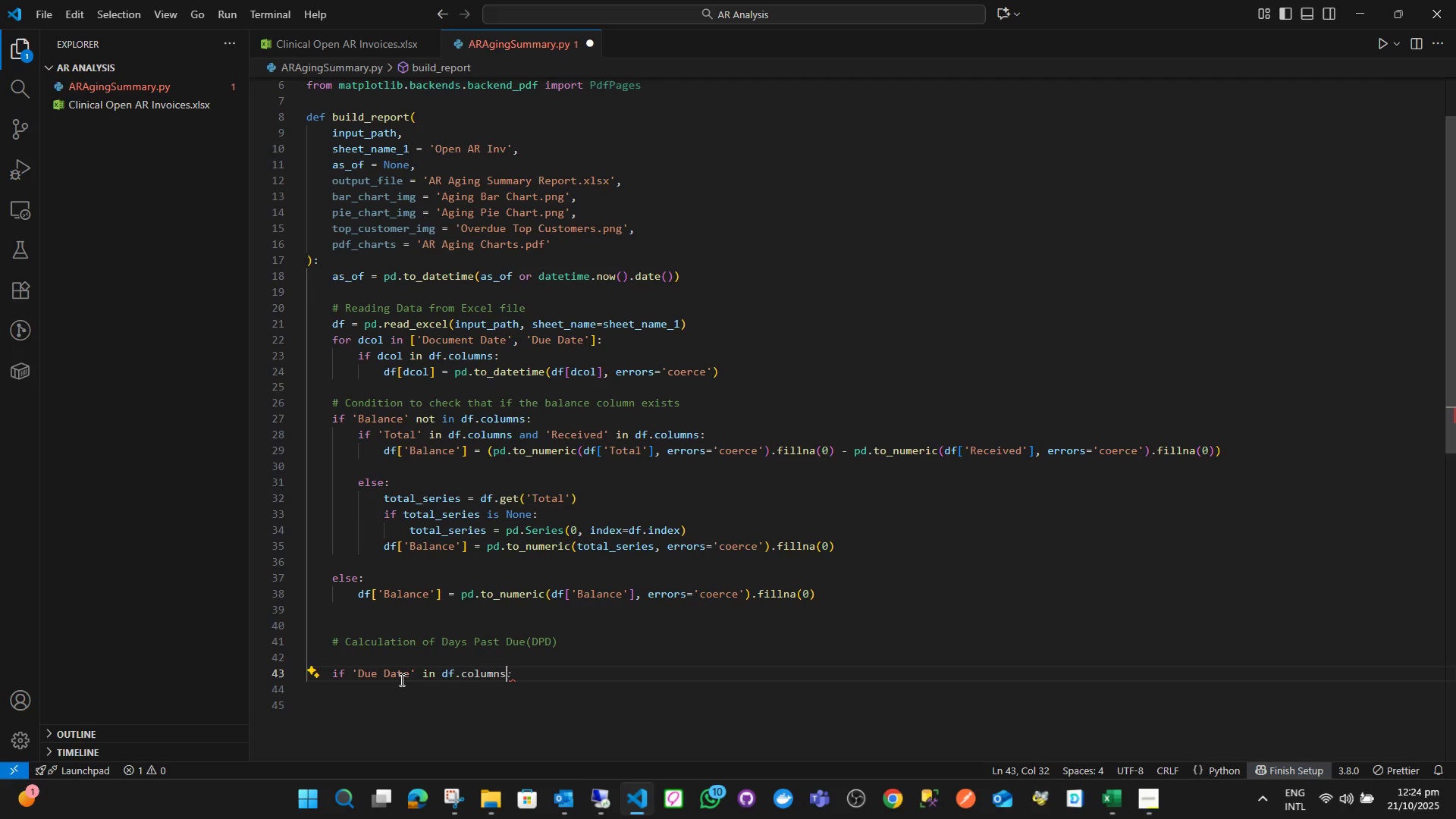 
key(Shift+Semicolon)
 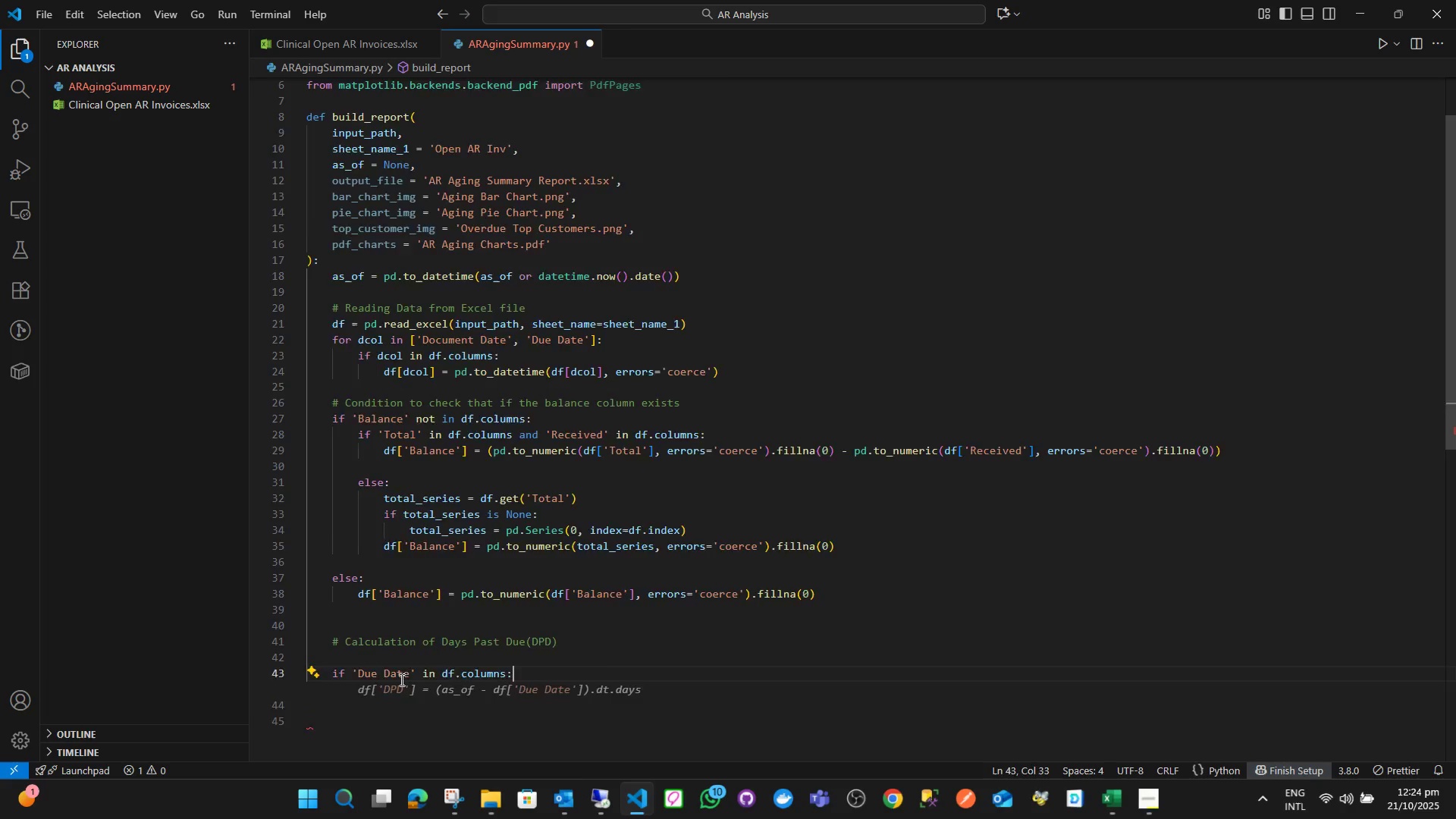 
key(Enter)
 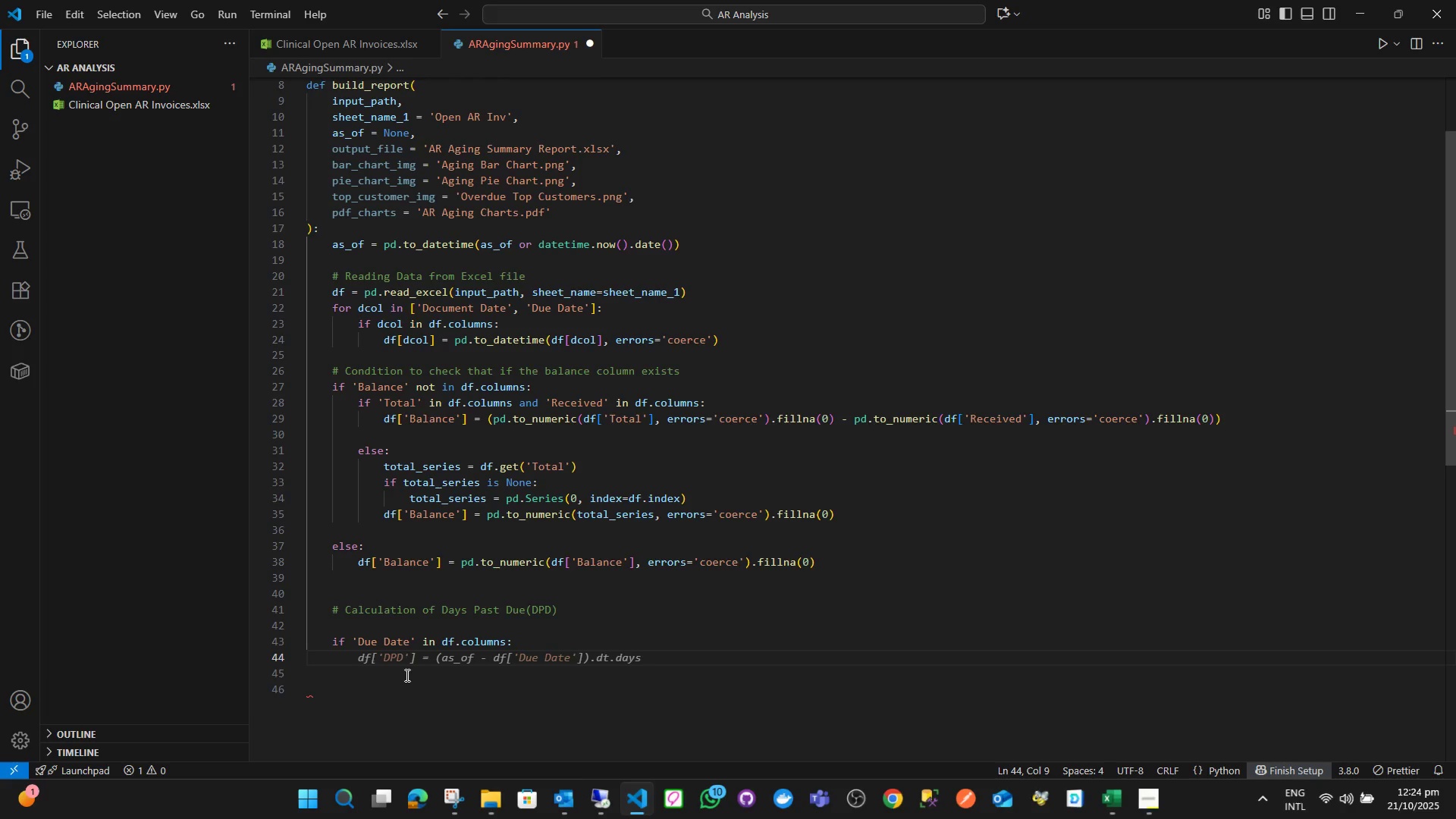 
wait(13.66)
 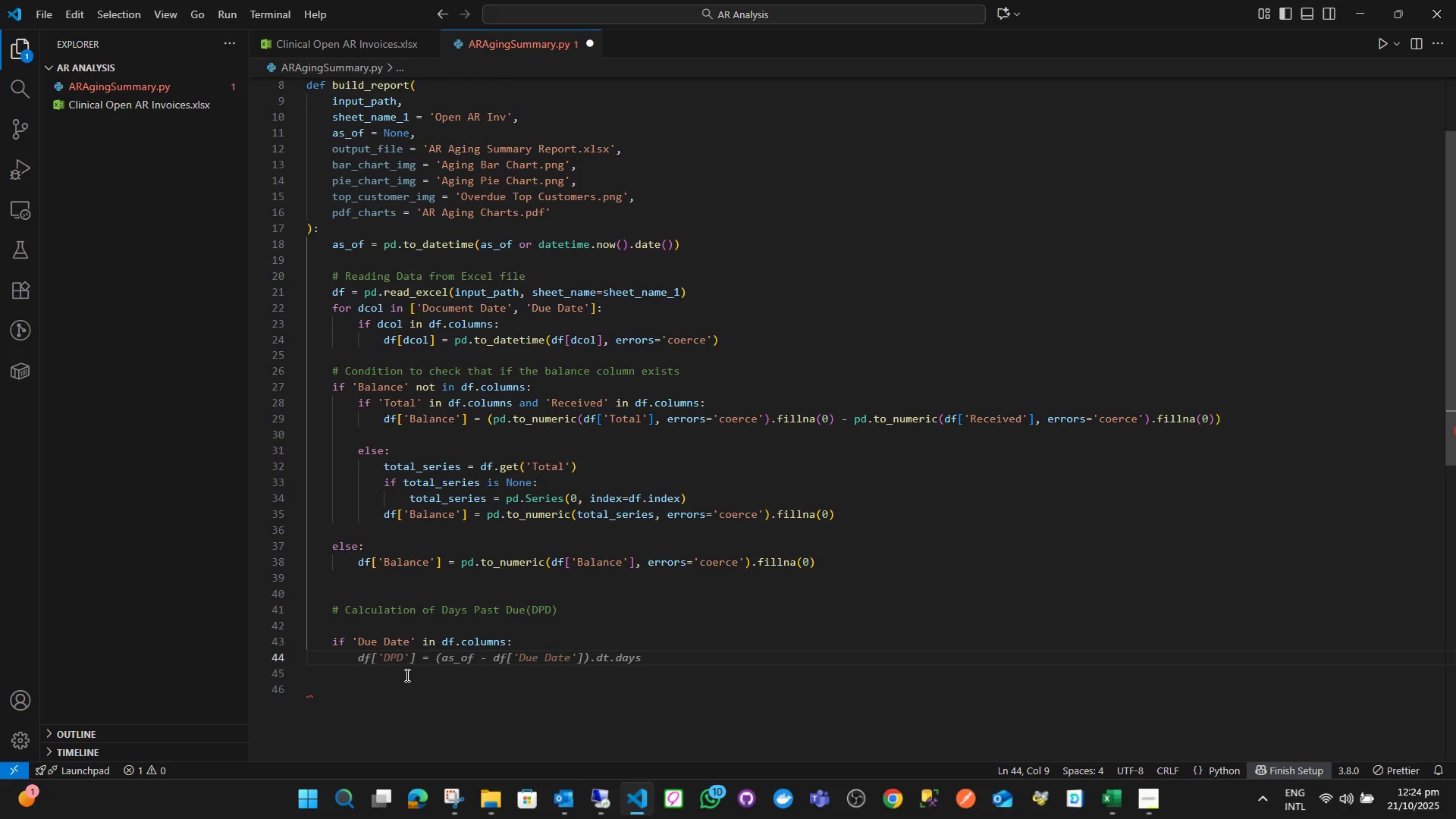 
type(df)
 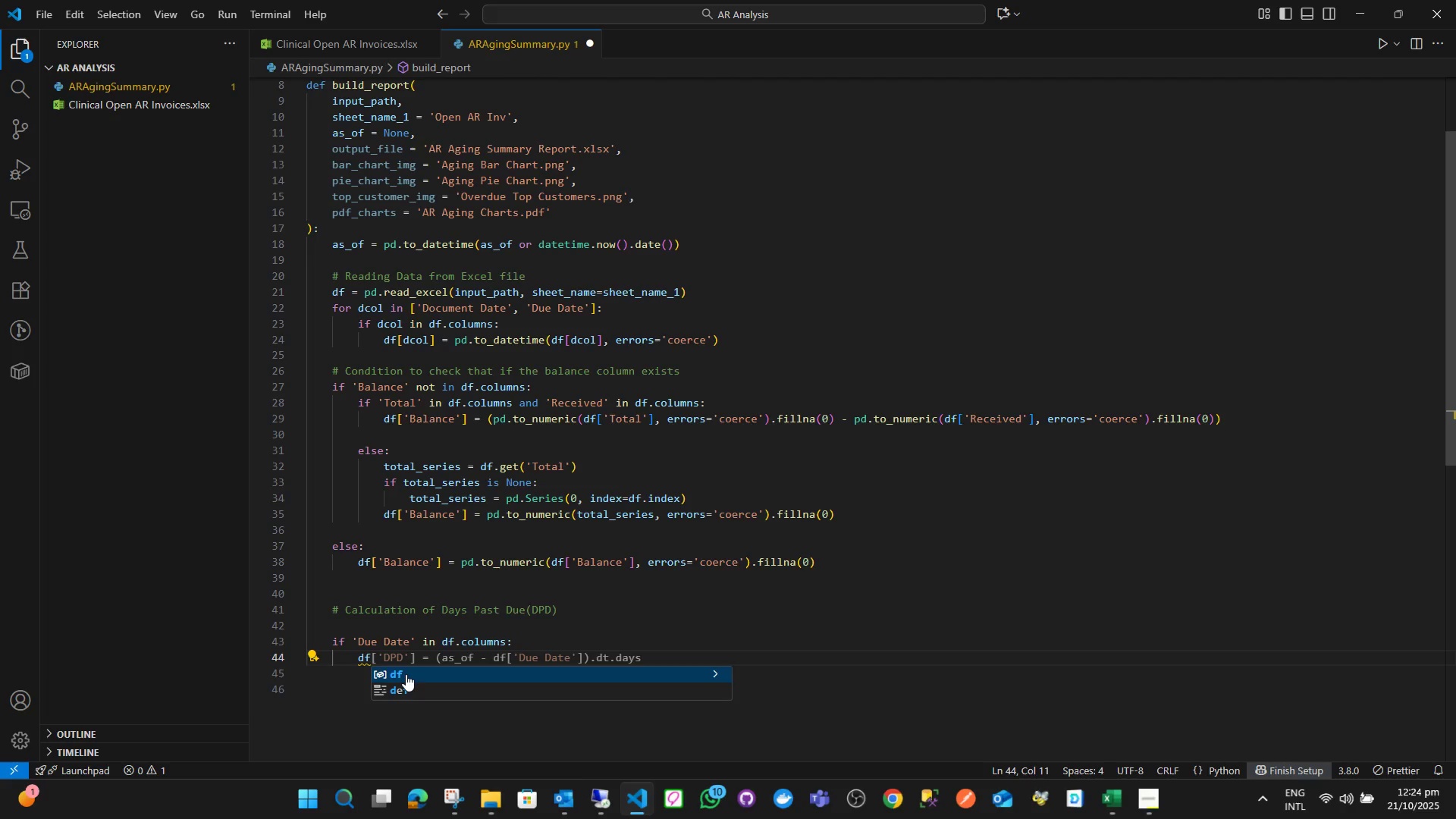 
key(BracketLeft)
 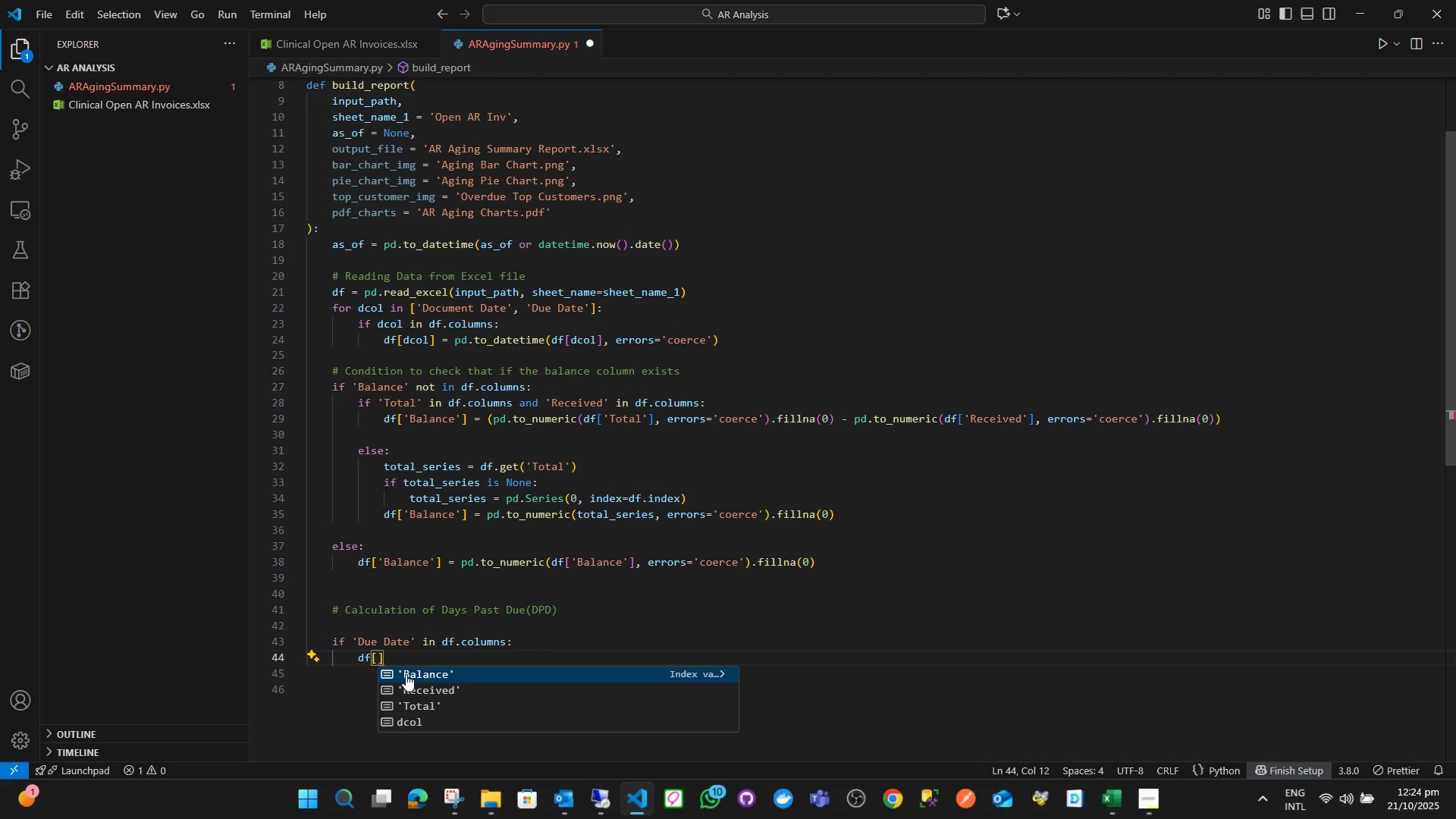 
key(Quote)
 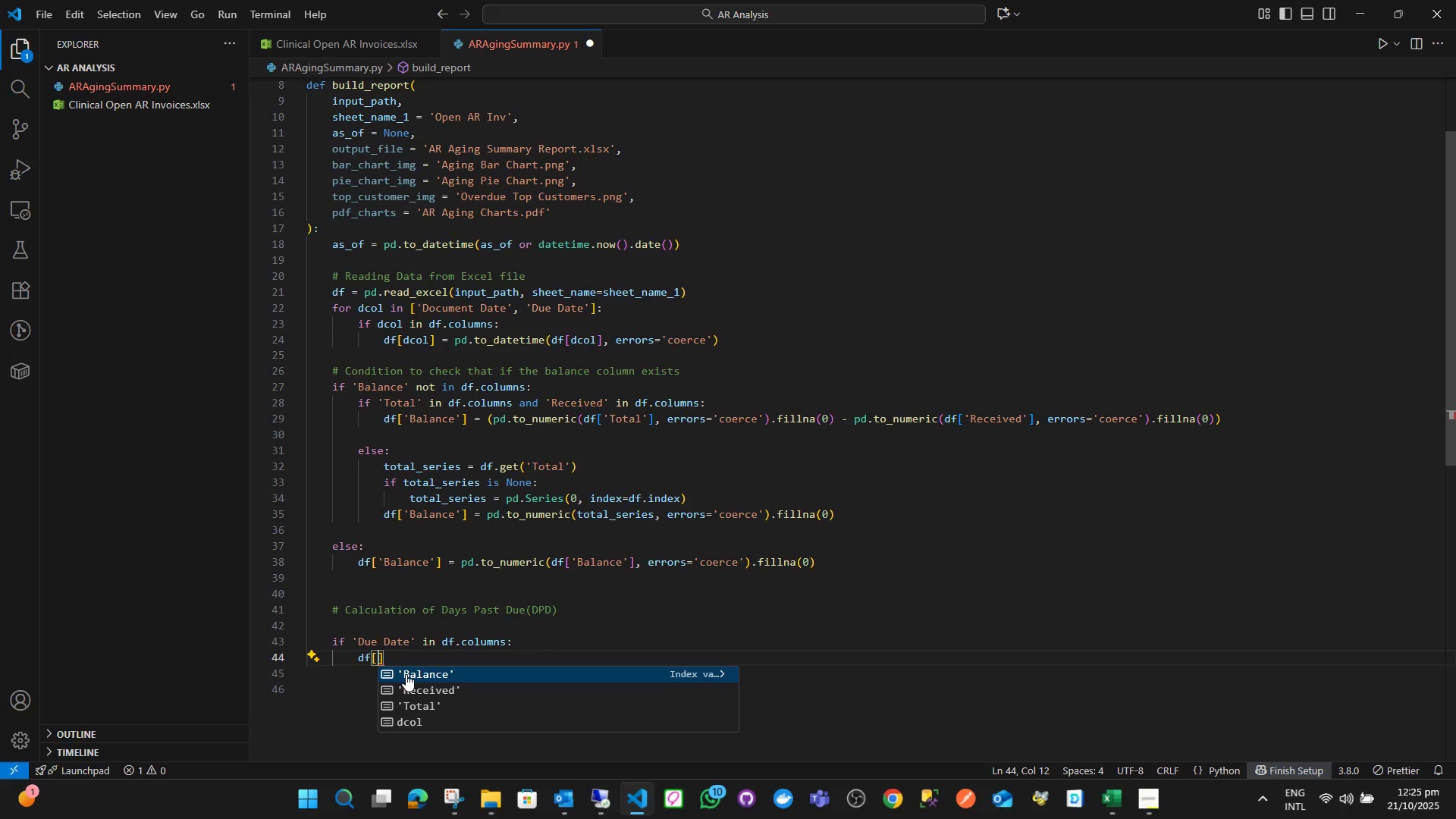 
key(Quote)
 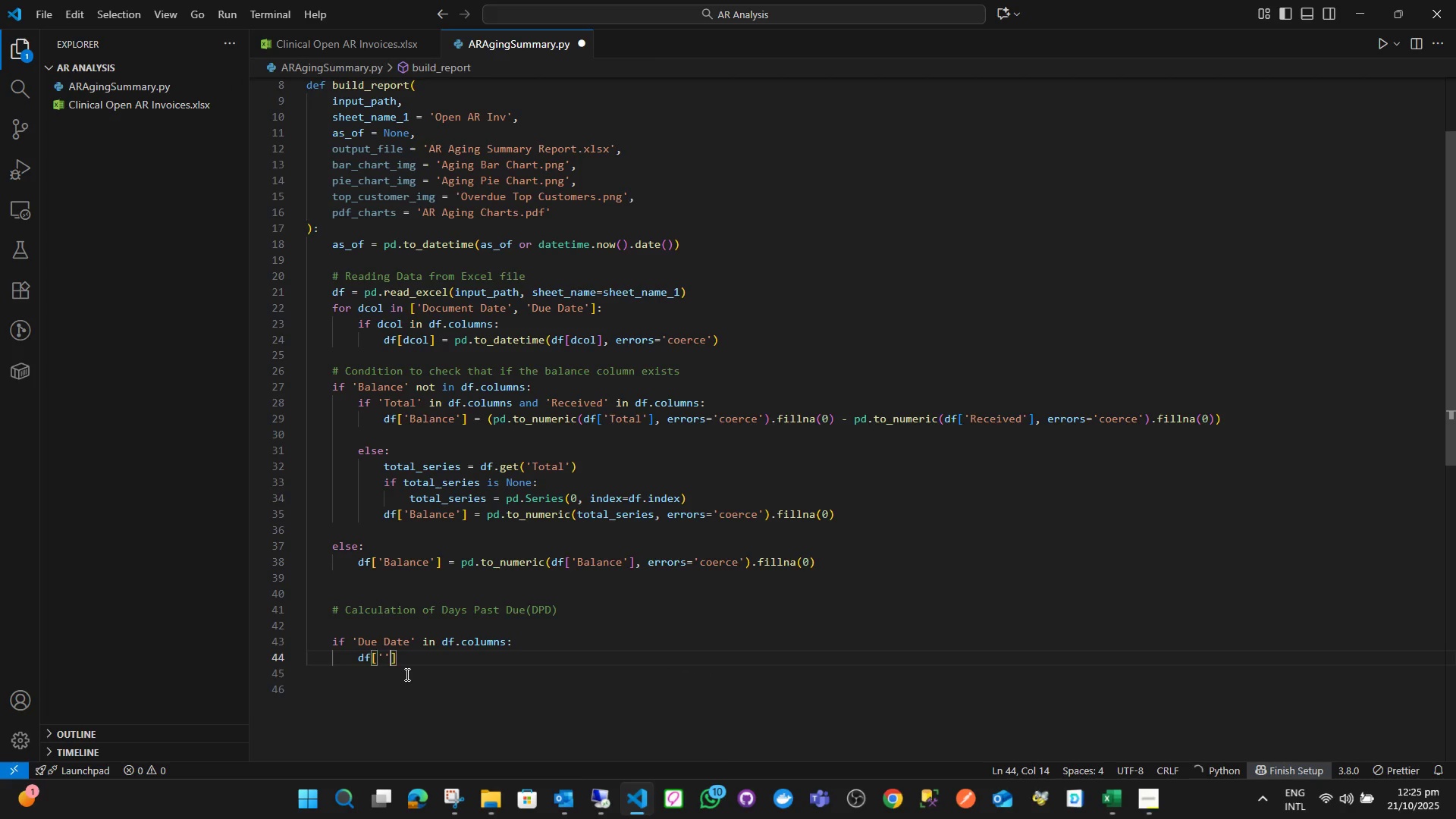 
key(ArrowLeft)
 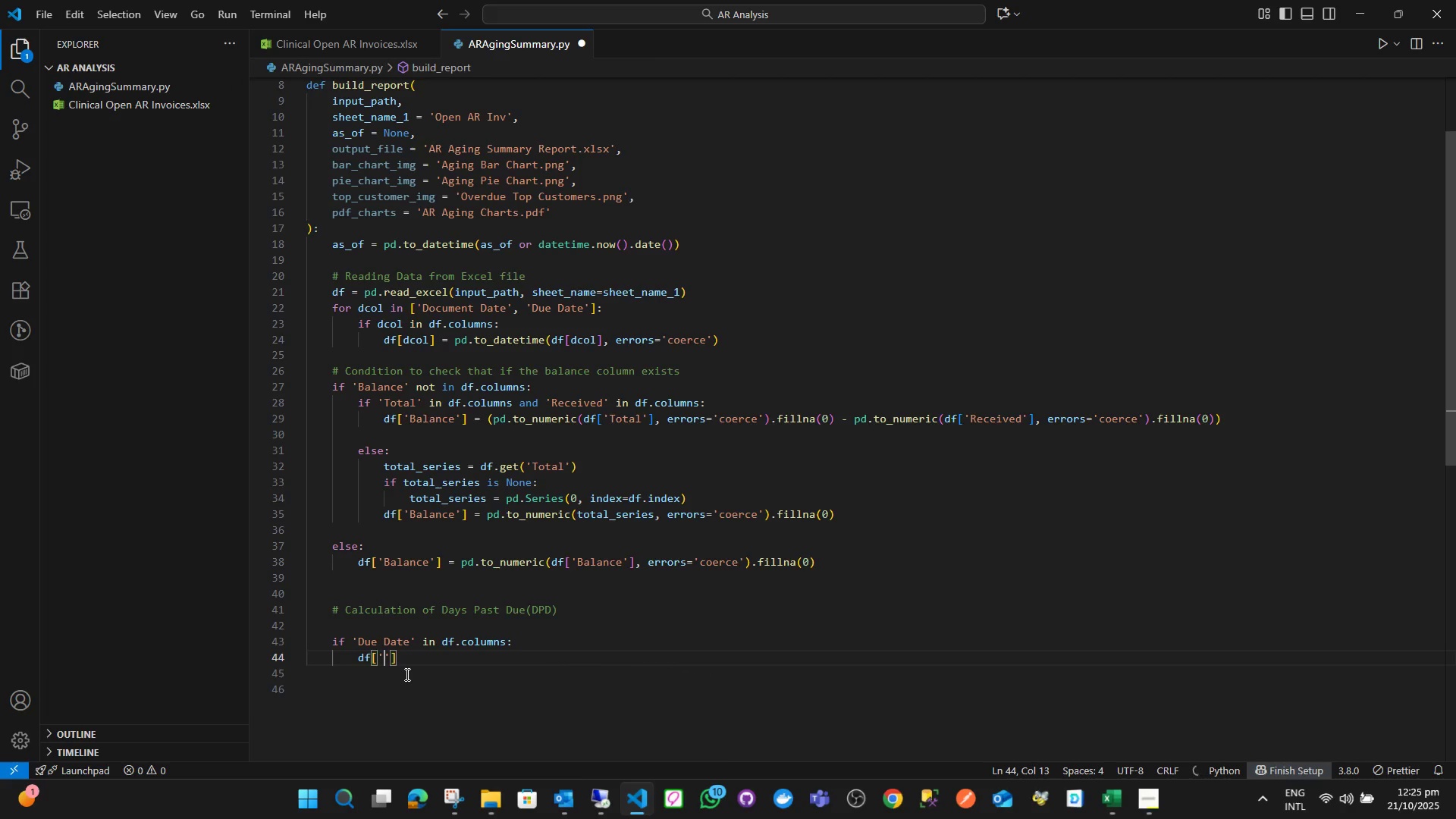 
type(Days Past Dye)
key(Backspace)
key(Backspace)
type(ue)
 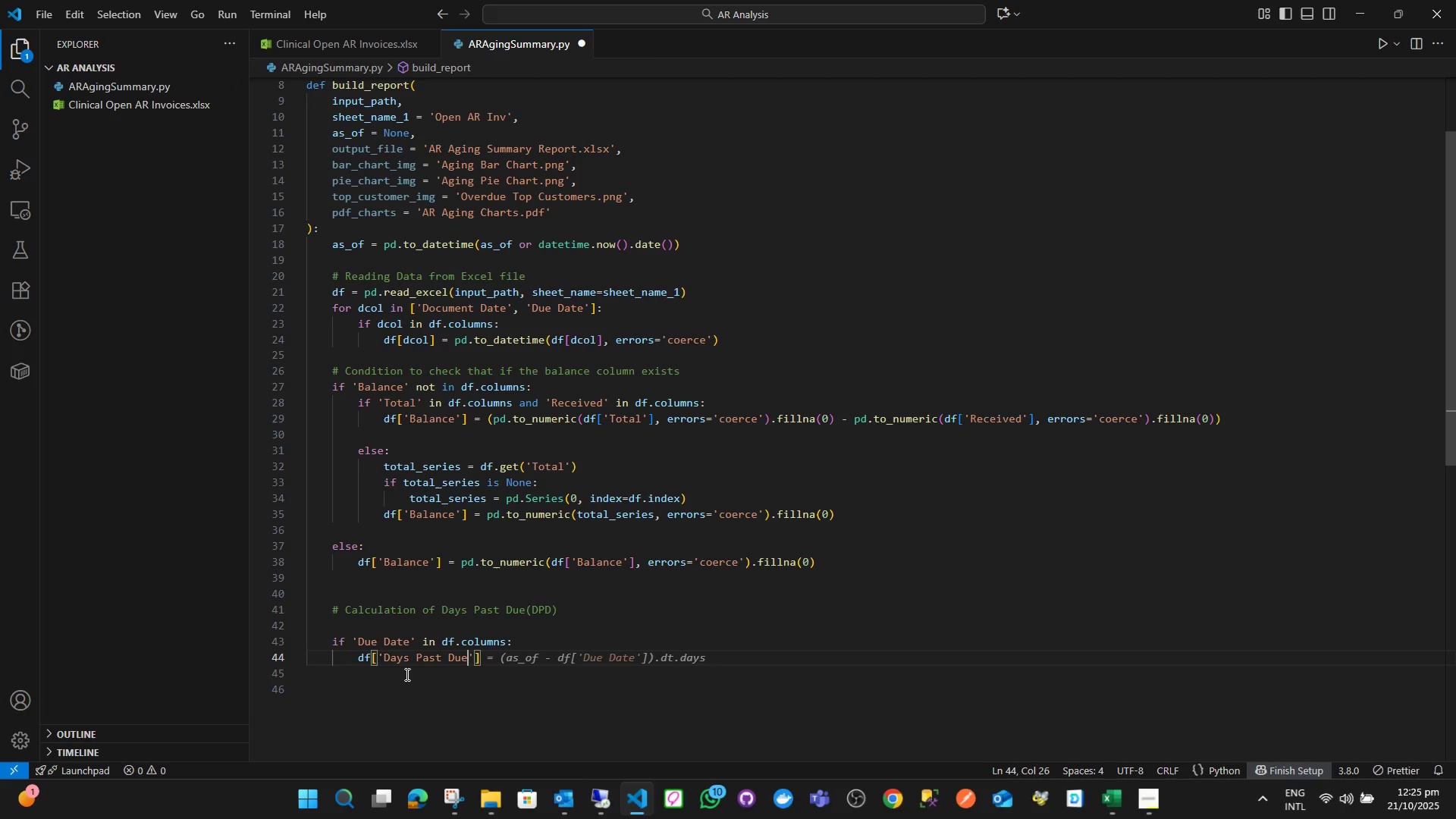 
key(ArrowRight)
 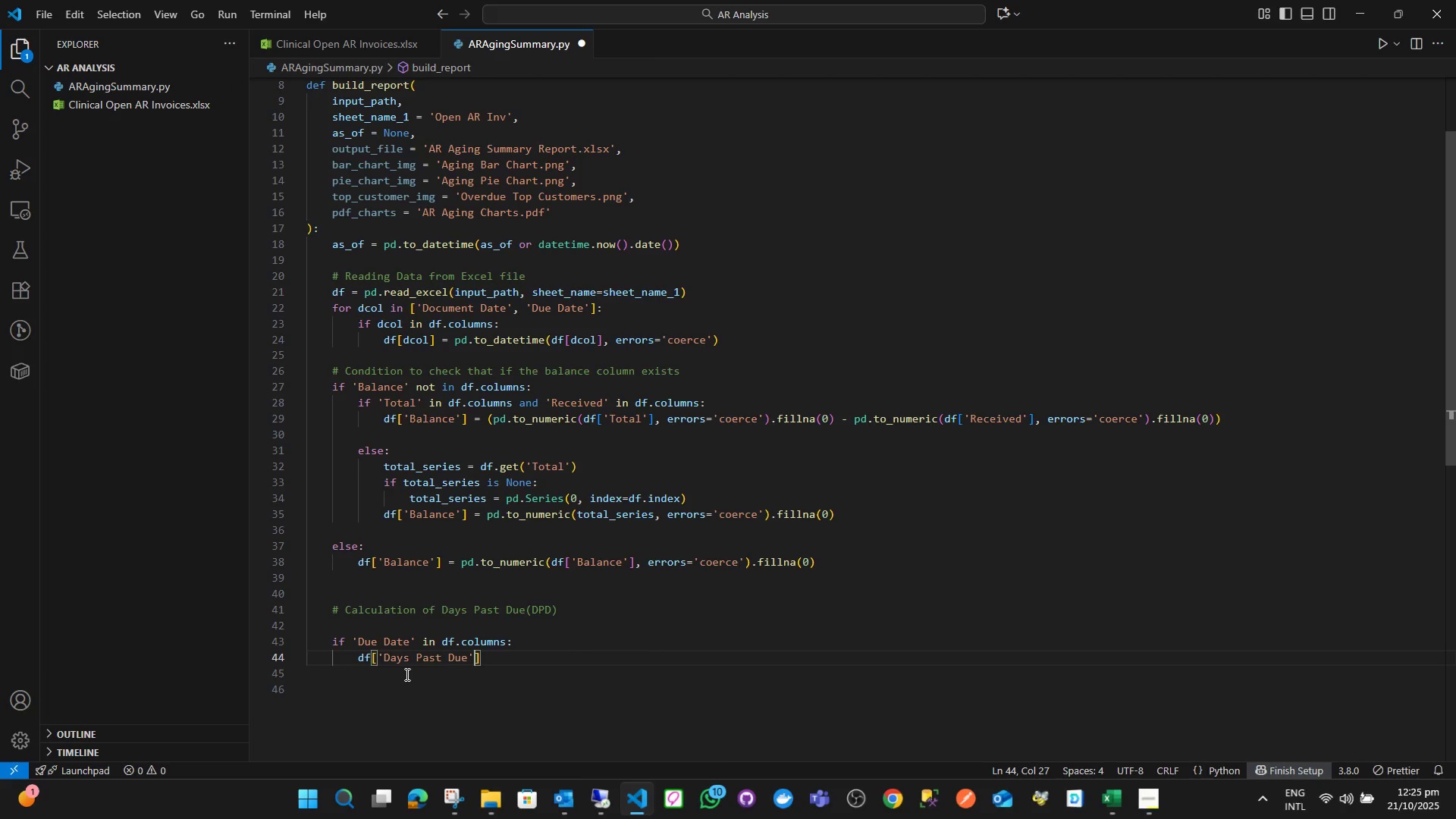 
key(ArrowRight)
 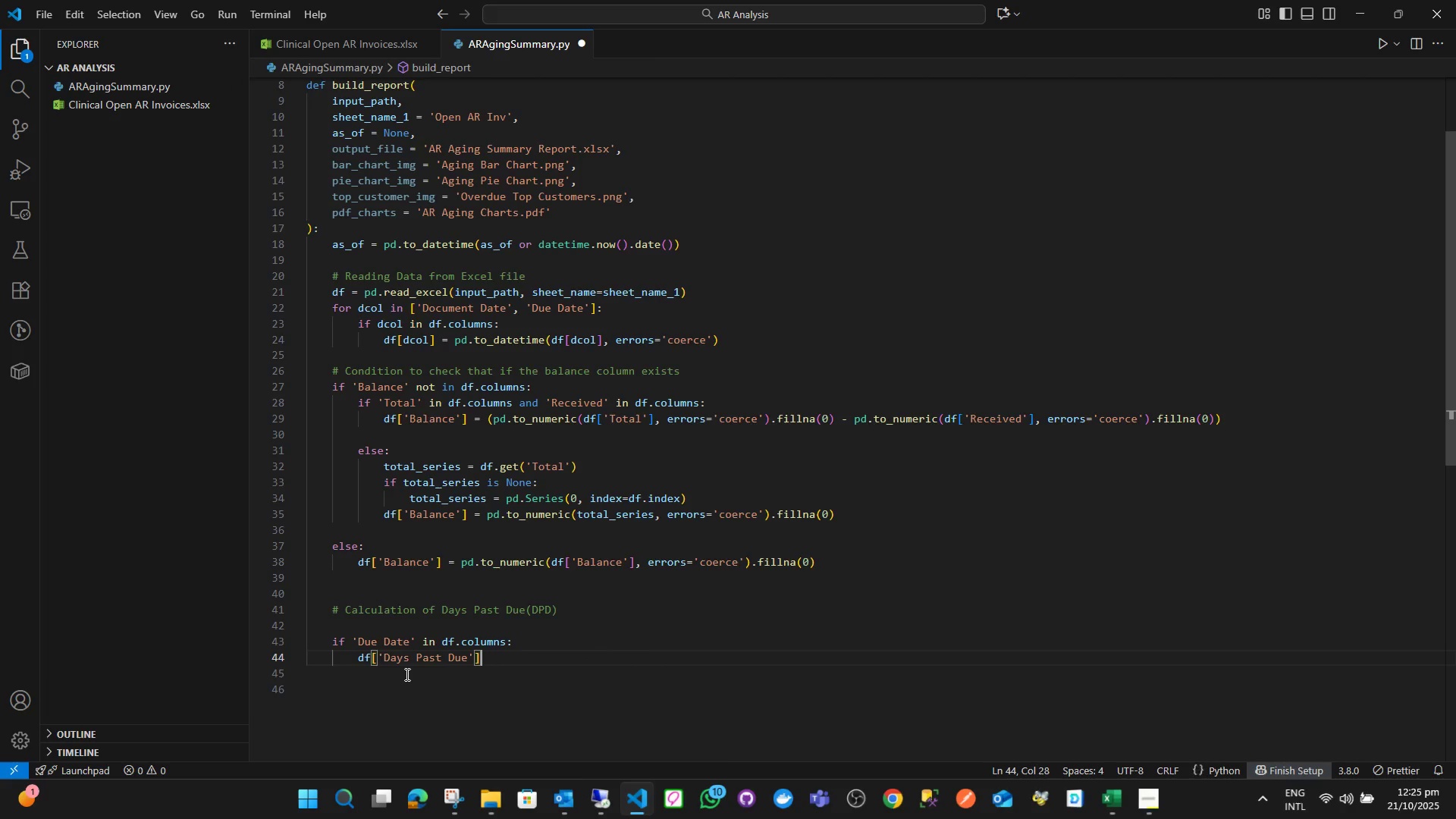 
key(Space)
 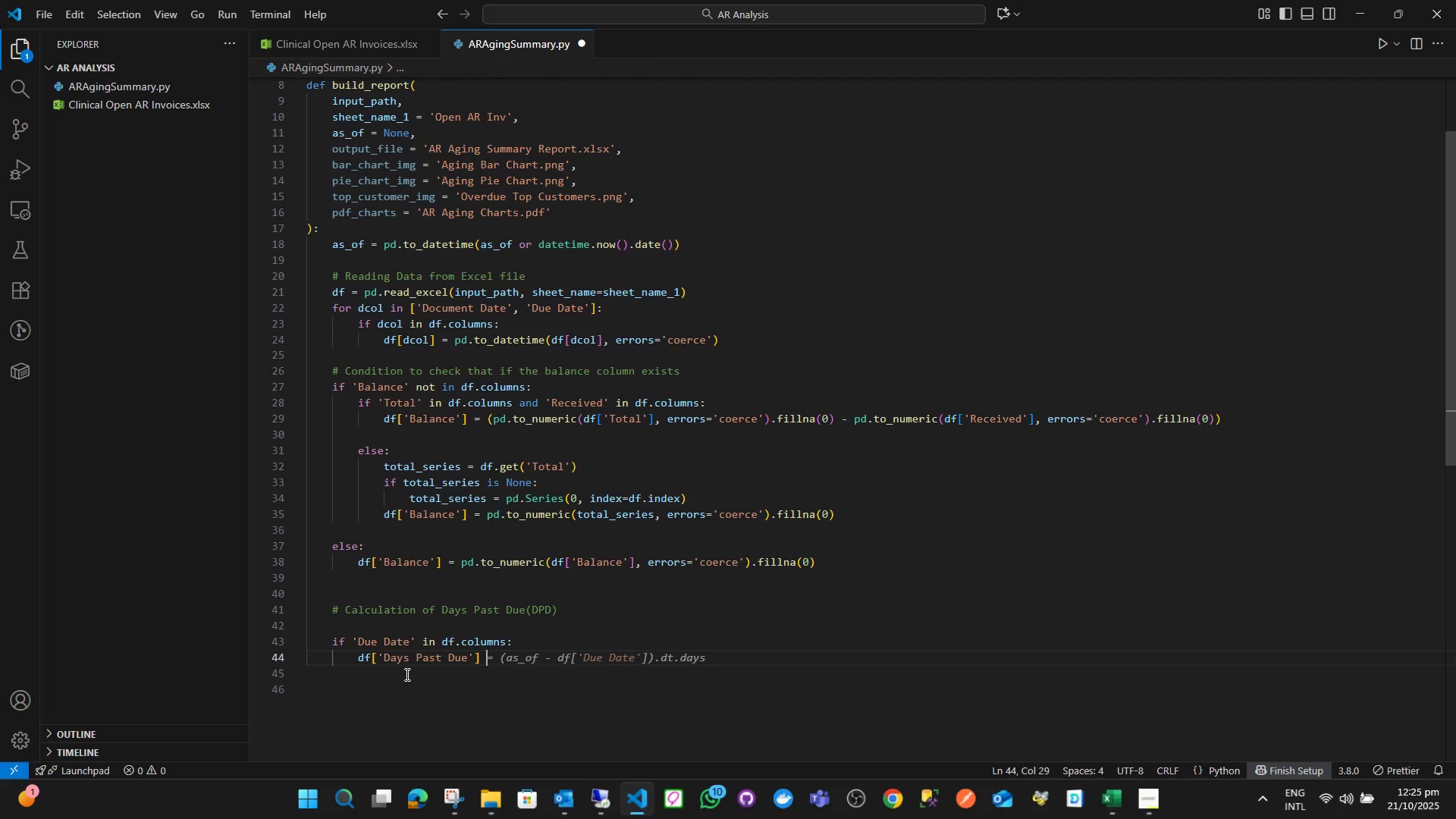 
key(Equal)
 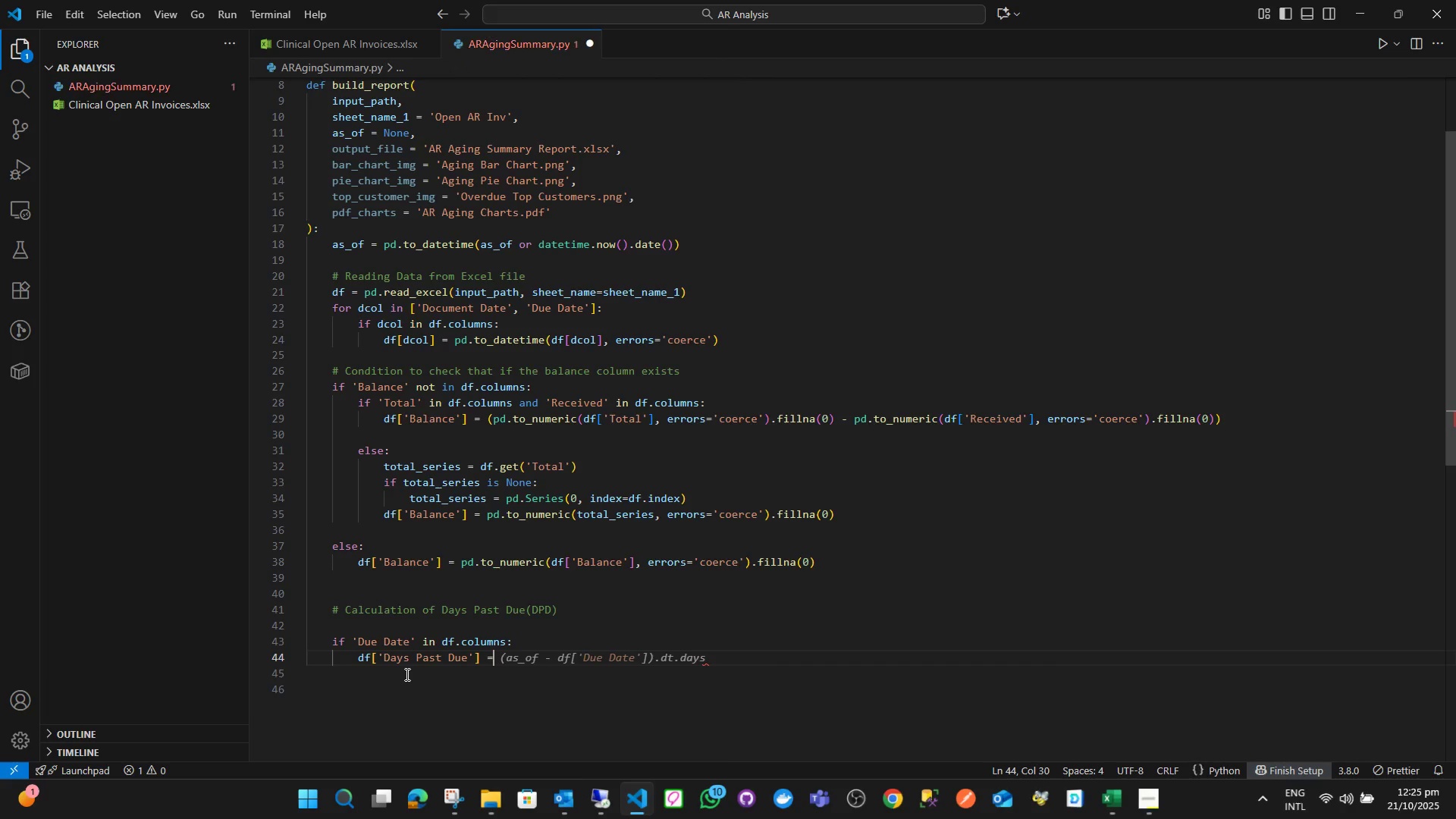 
key(Space)
 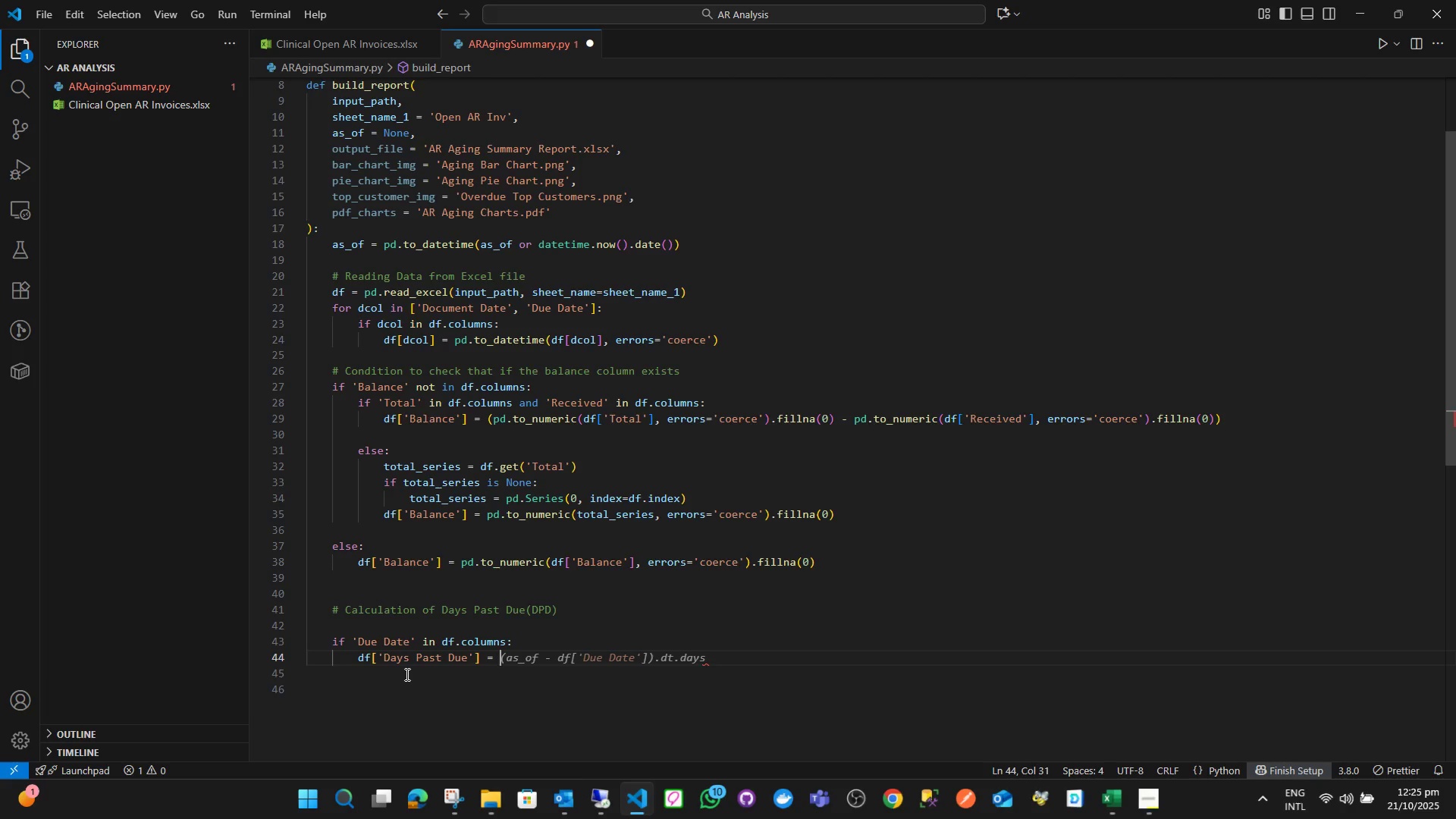 
wait(6.1)
 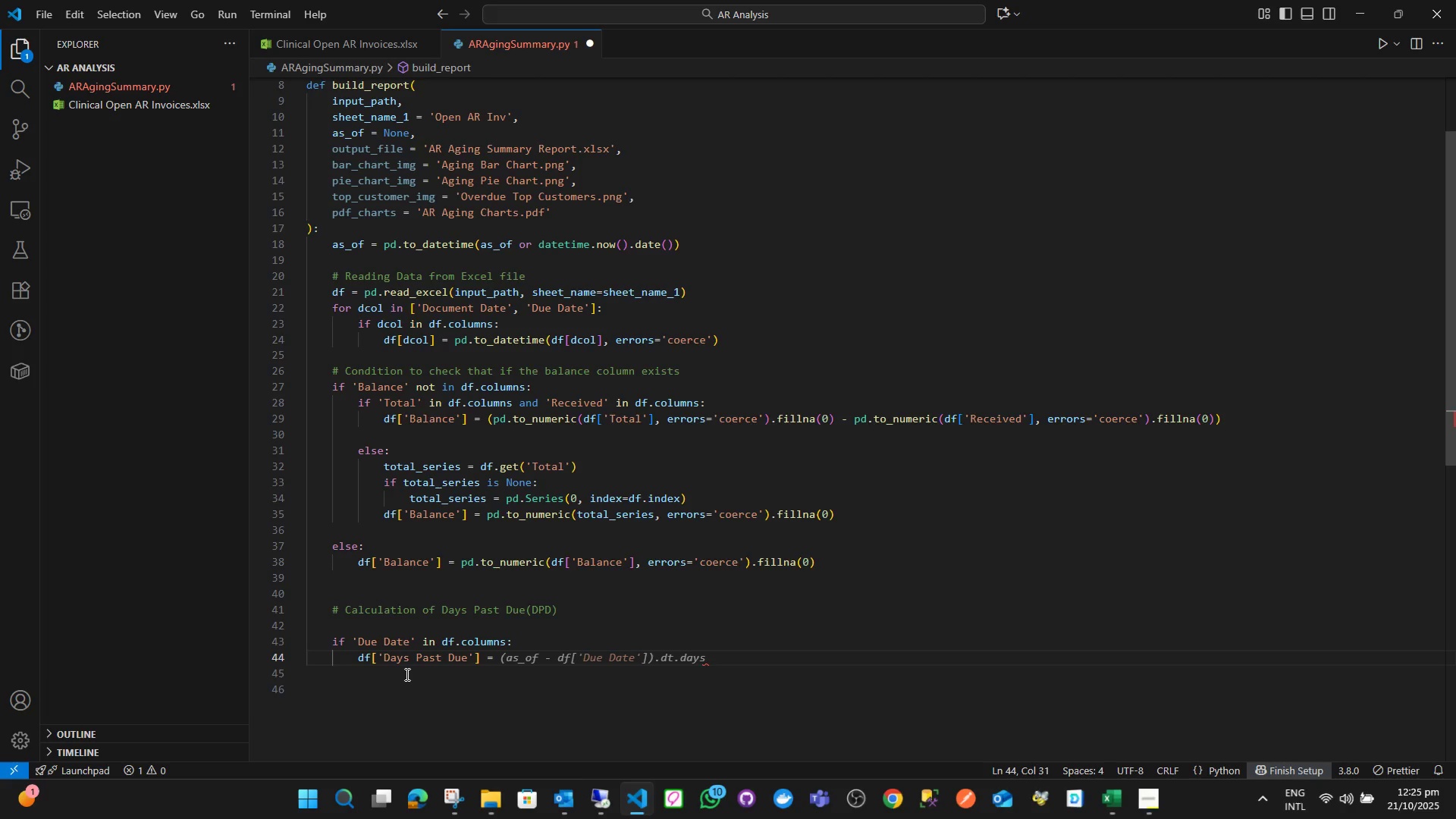 
type((as)
 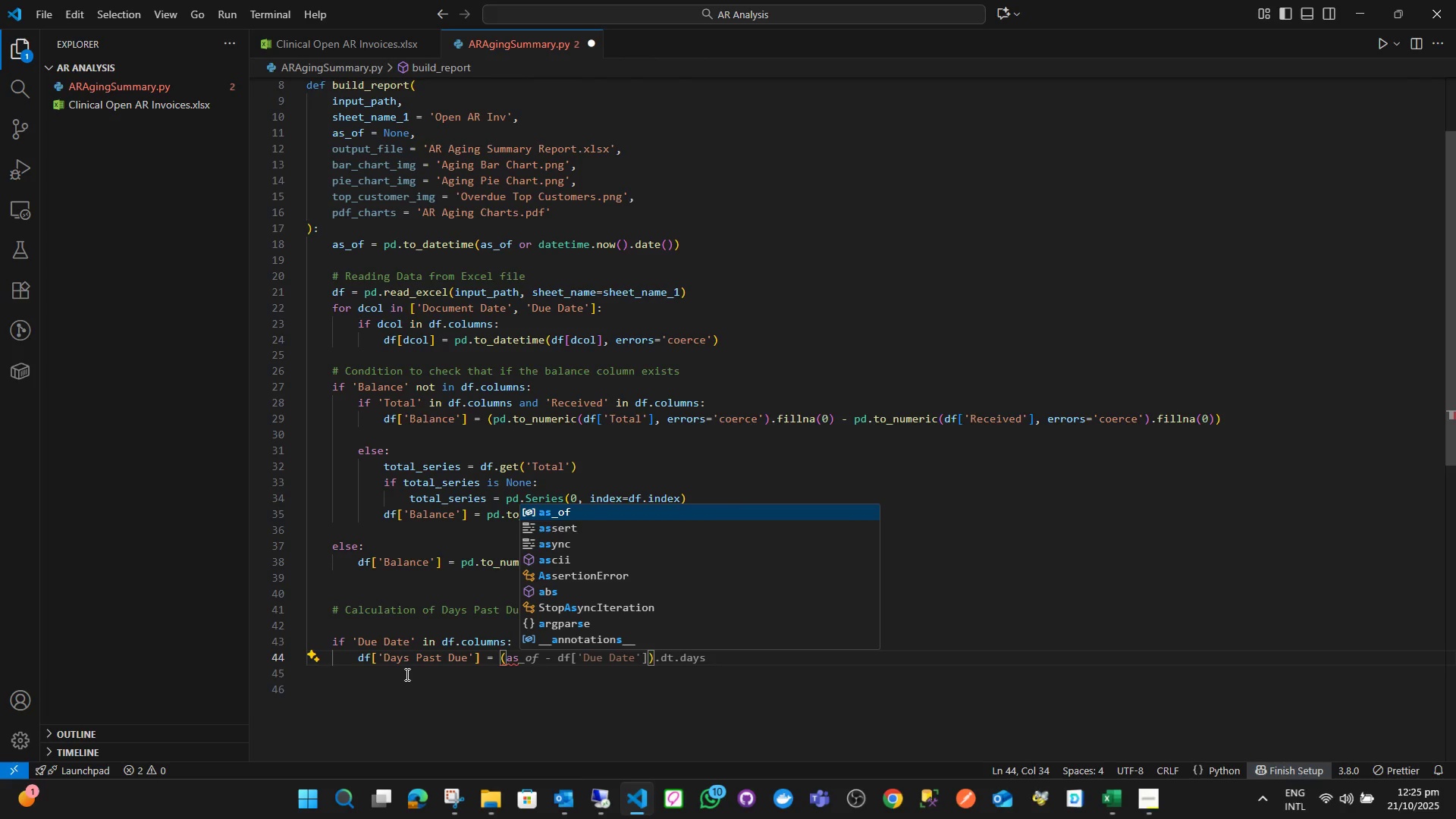 
key(Enter)
 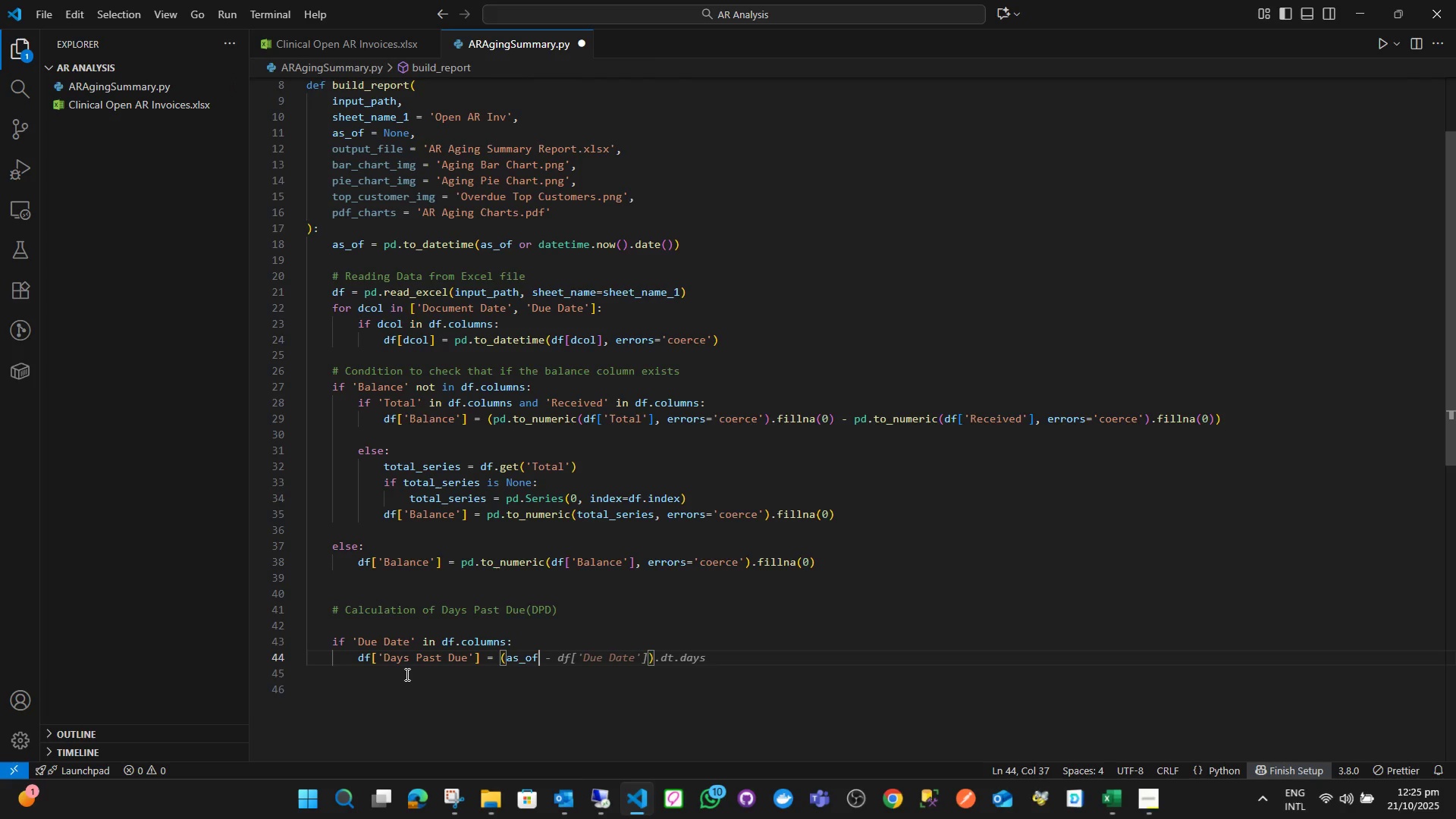 
type( - df)
 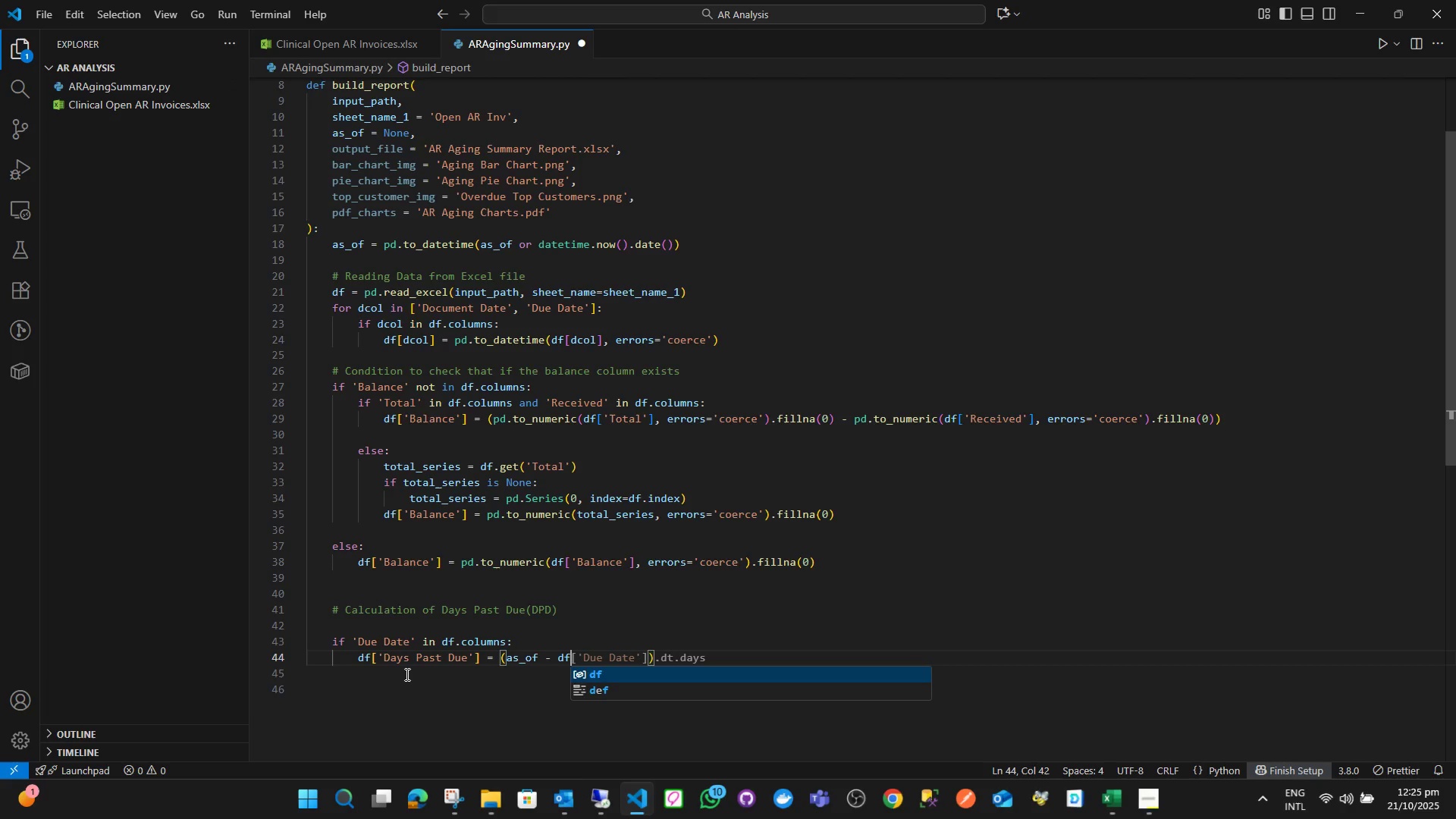 
key(Enter)
 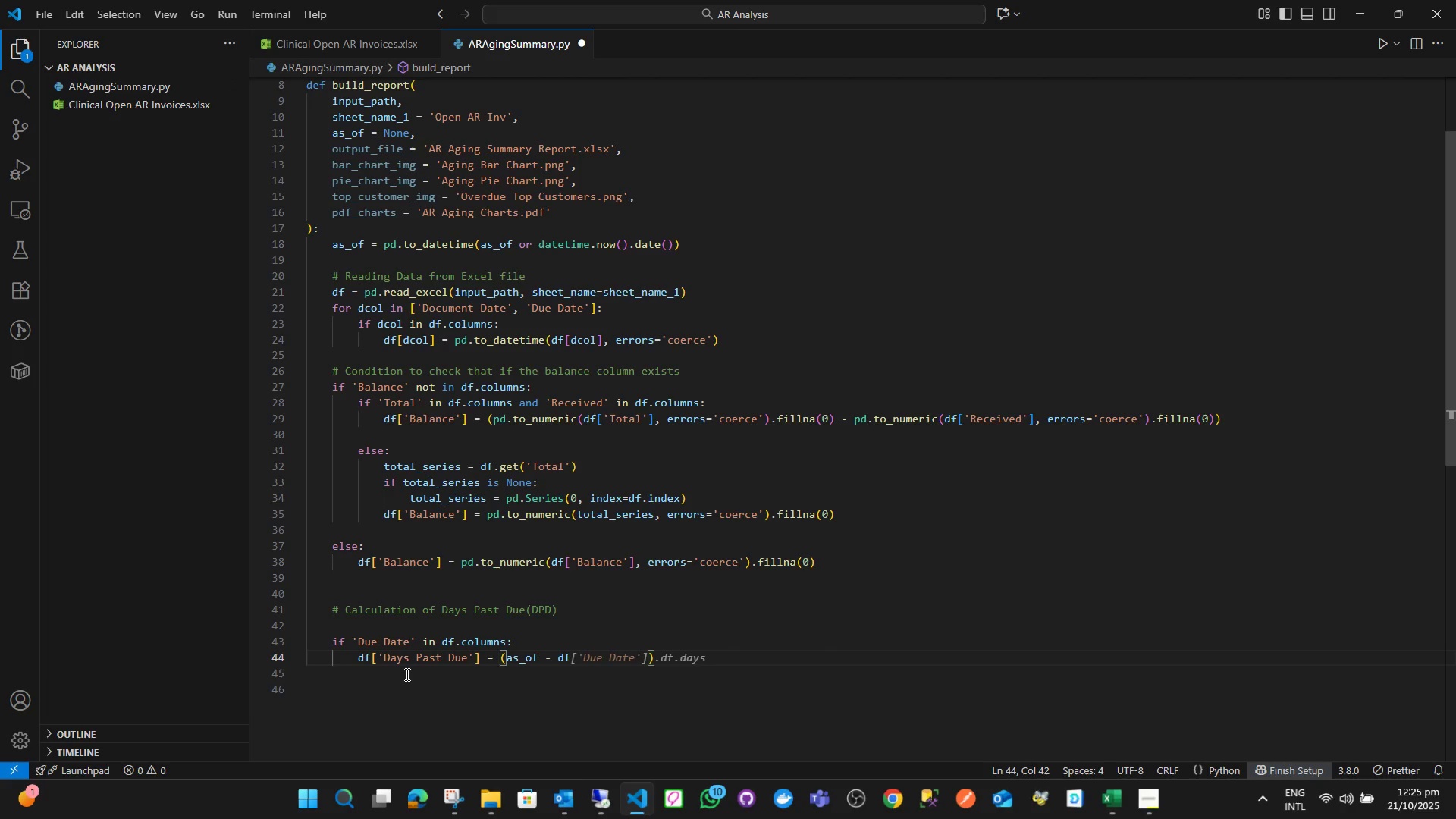 
hold_key(key=ShiftLeft, duration=0.3)
 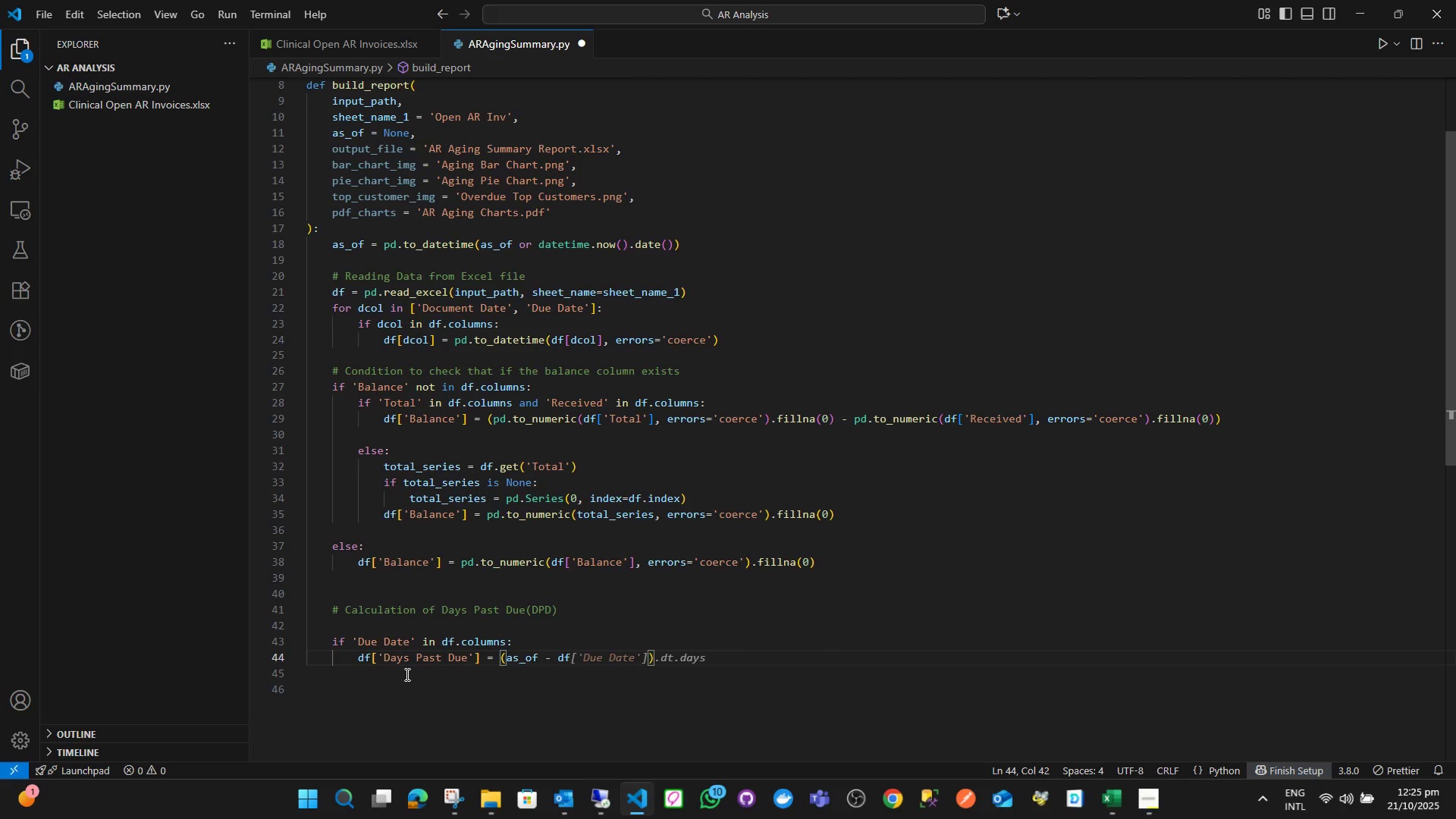 
key(BracketLeft)
 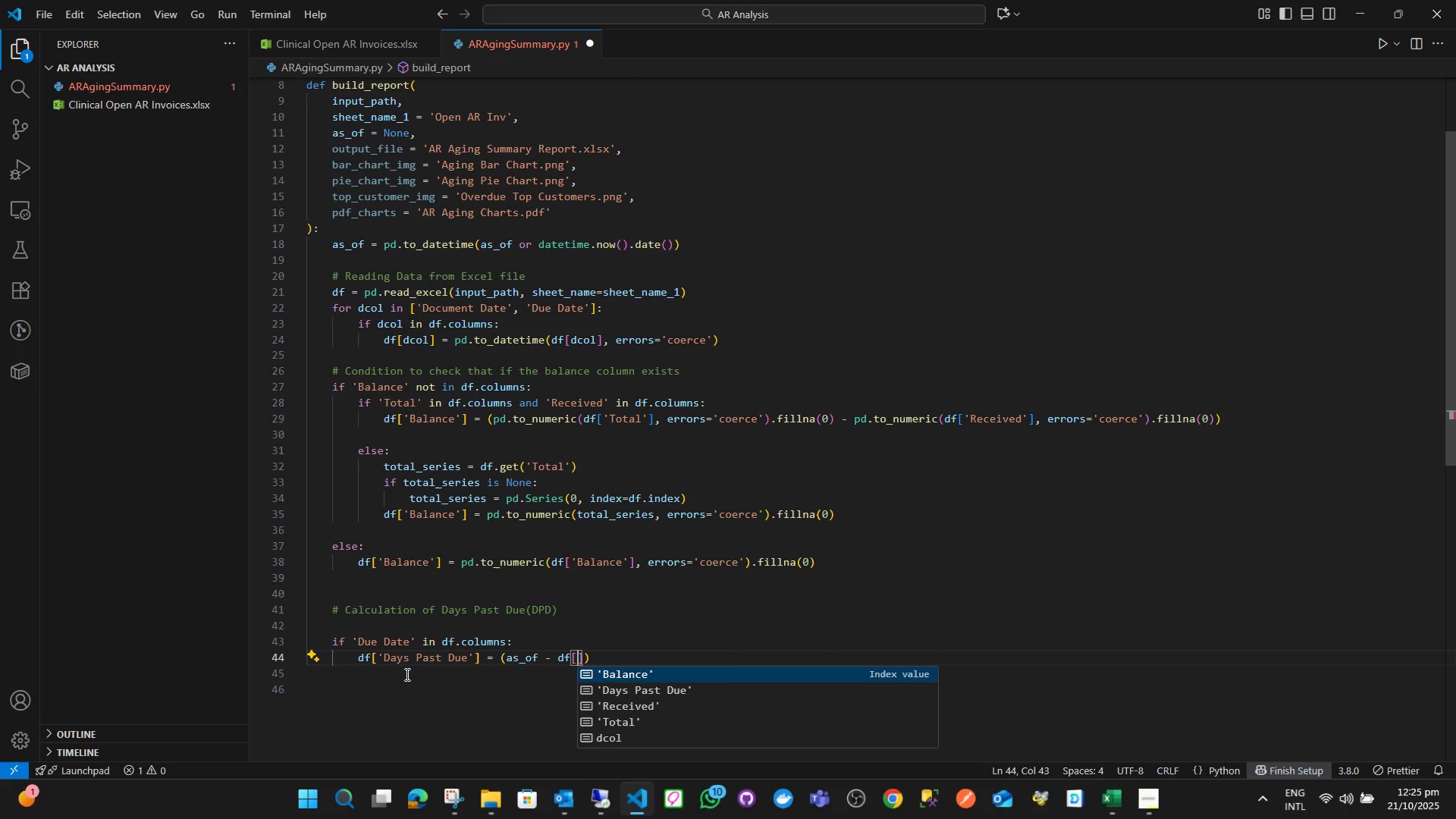 
key(ArrowDown)
 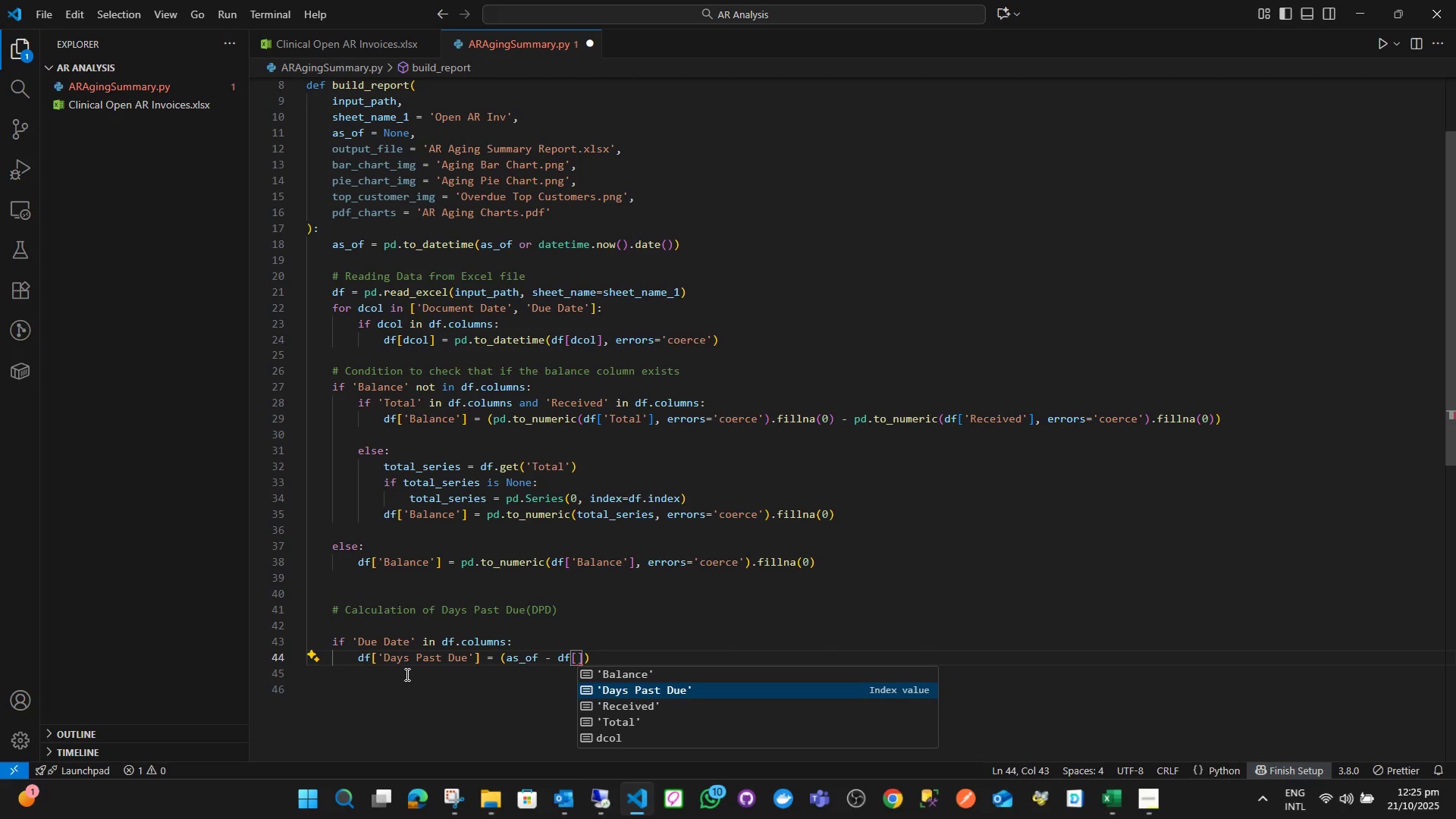 
key(ArrowUp)
 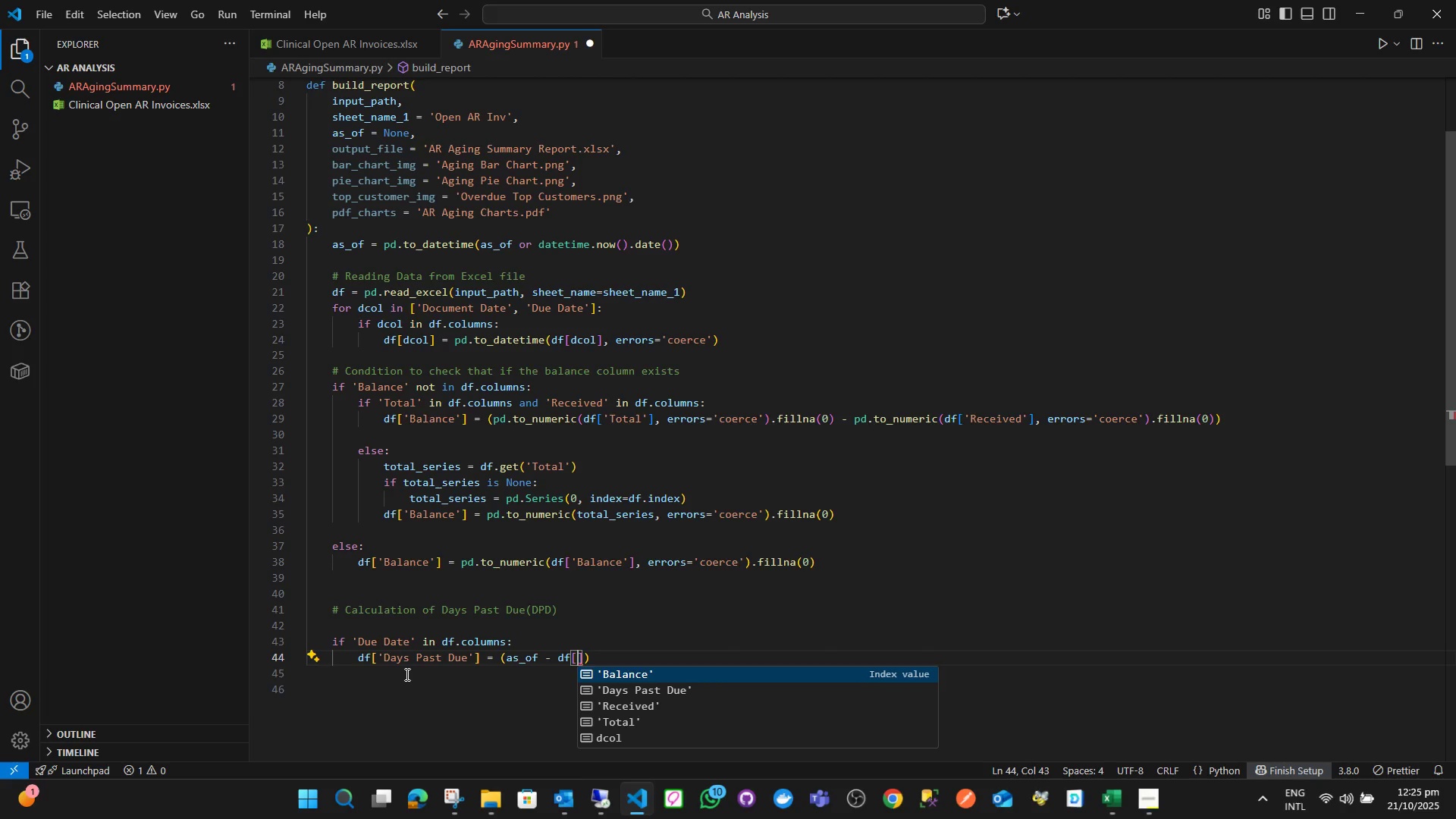 
key(Quote)
 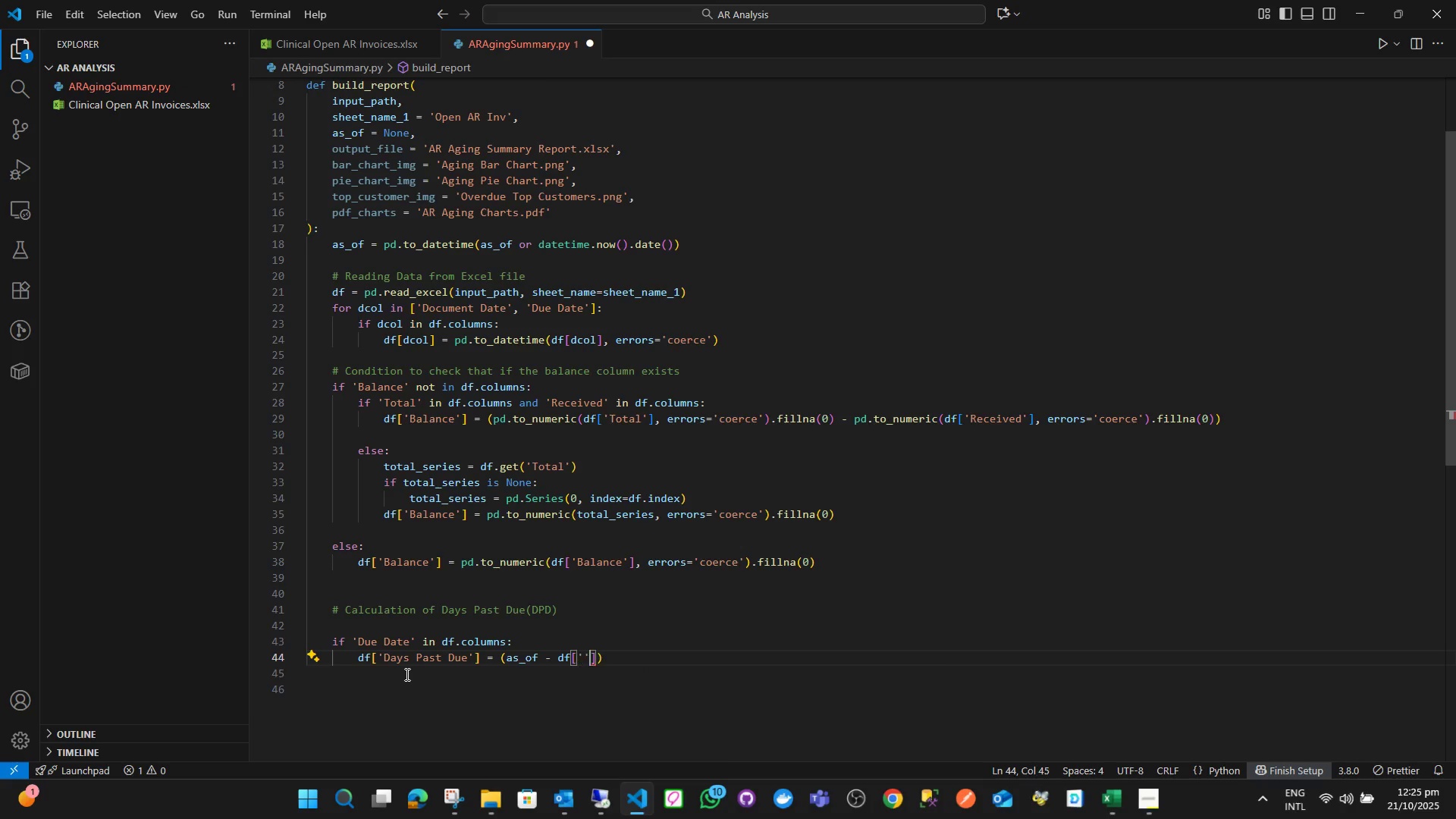 
key(Quote)
 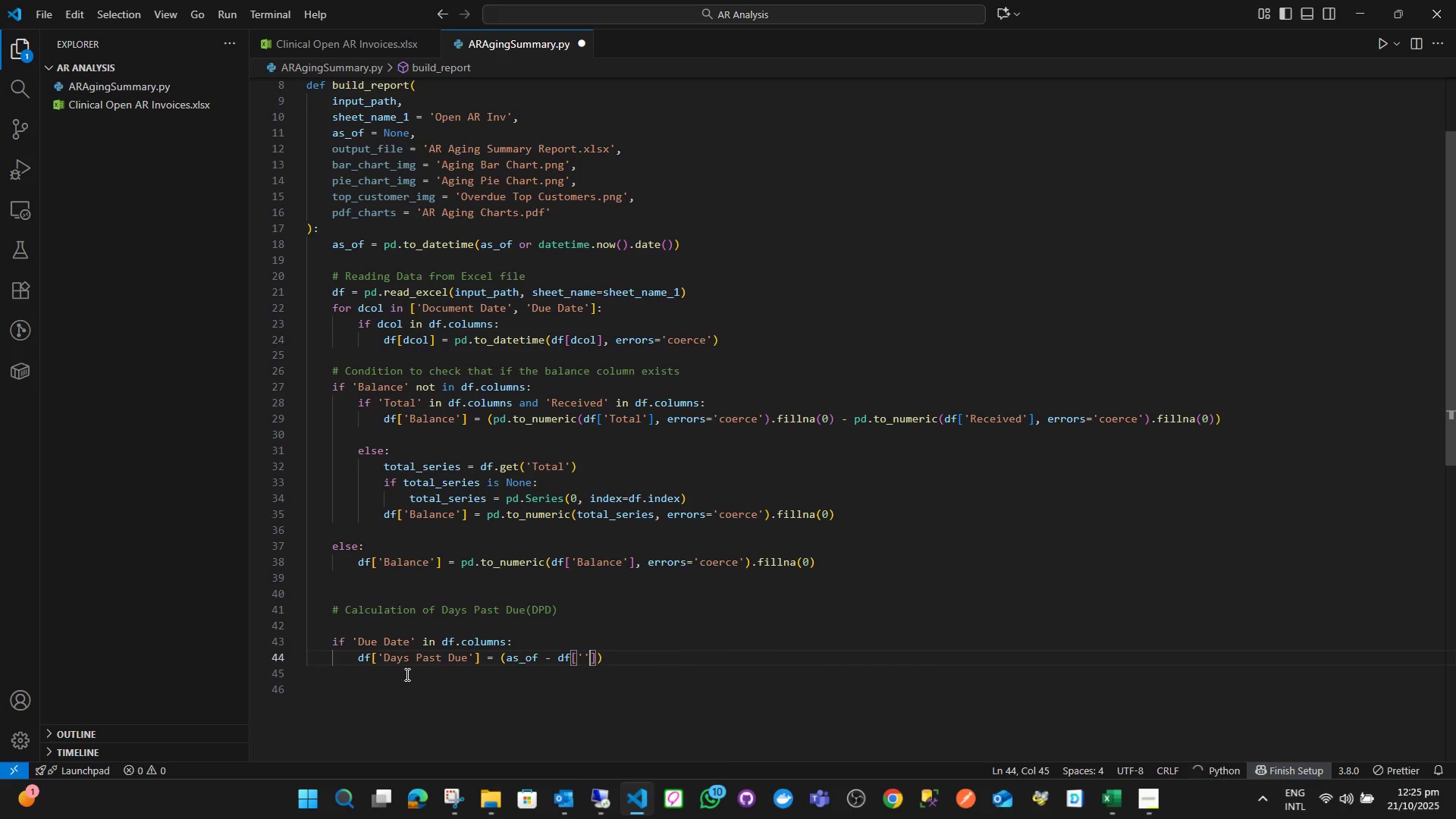 
key(ArrowLeft)
 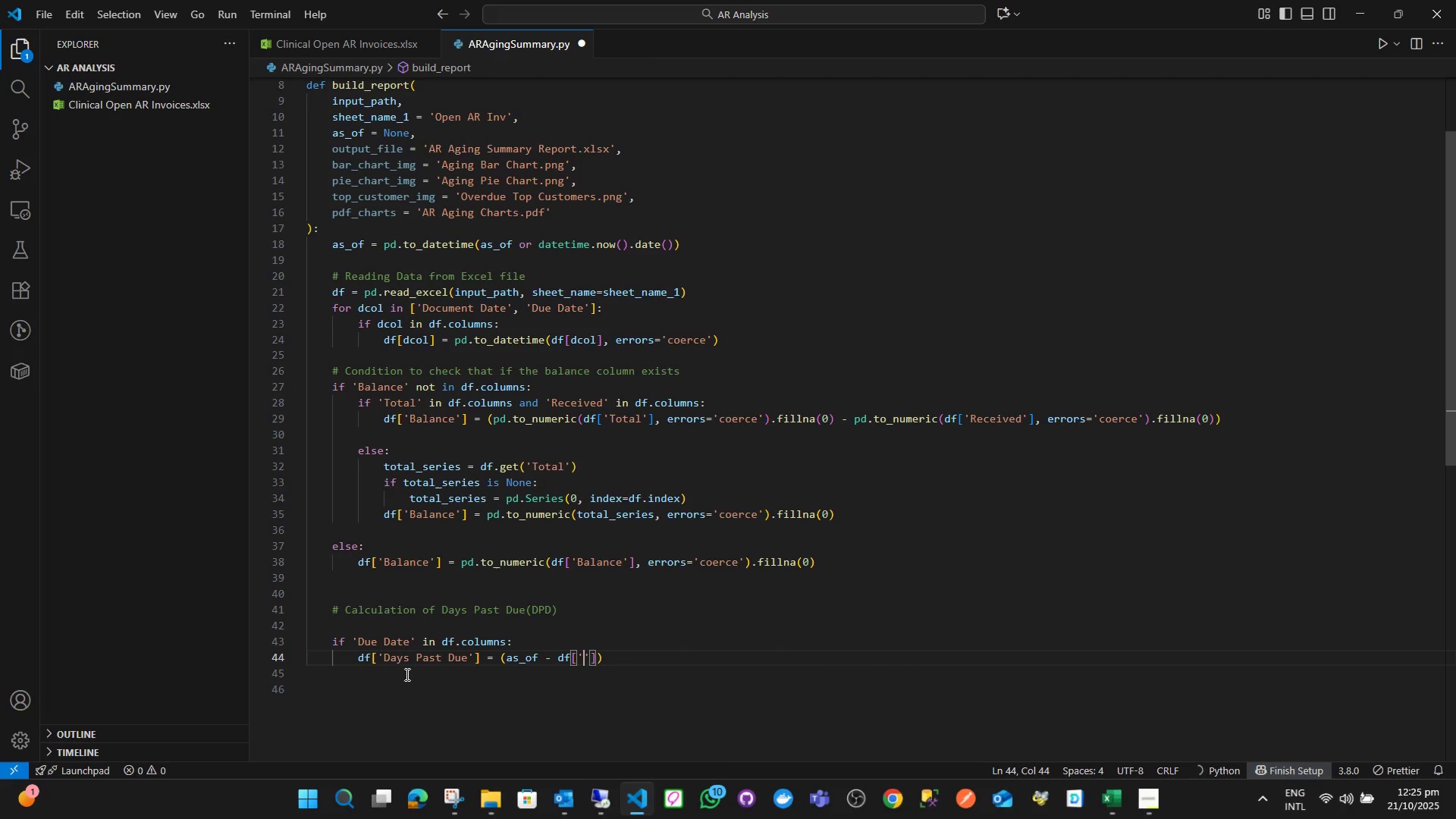 
type(Due Date)
 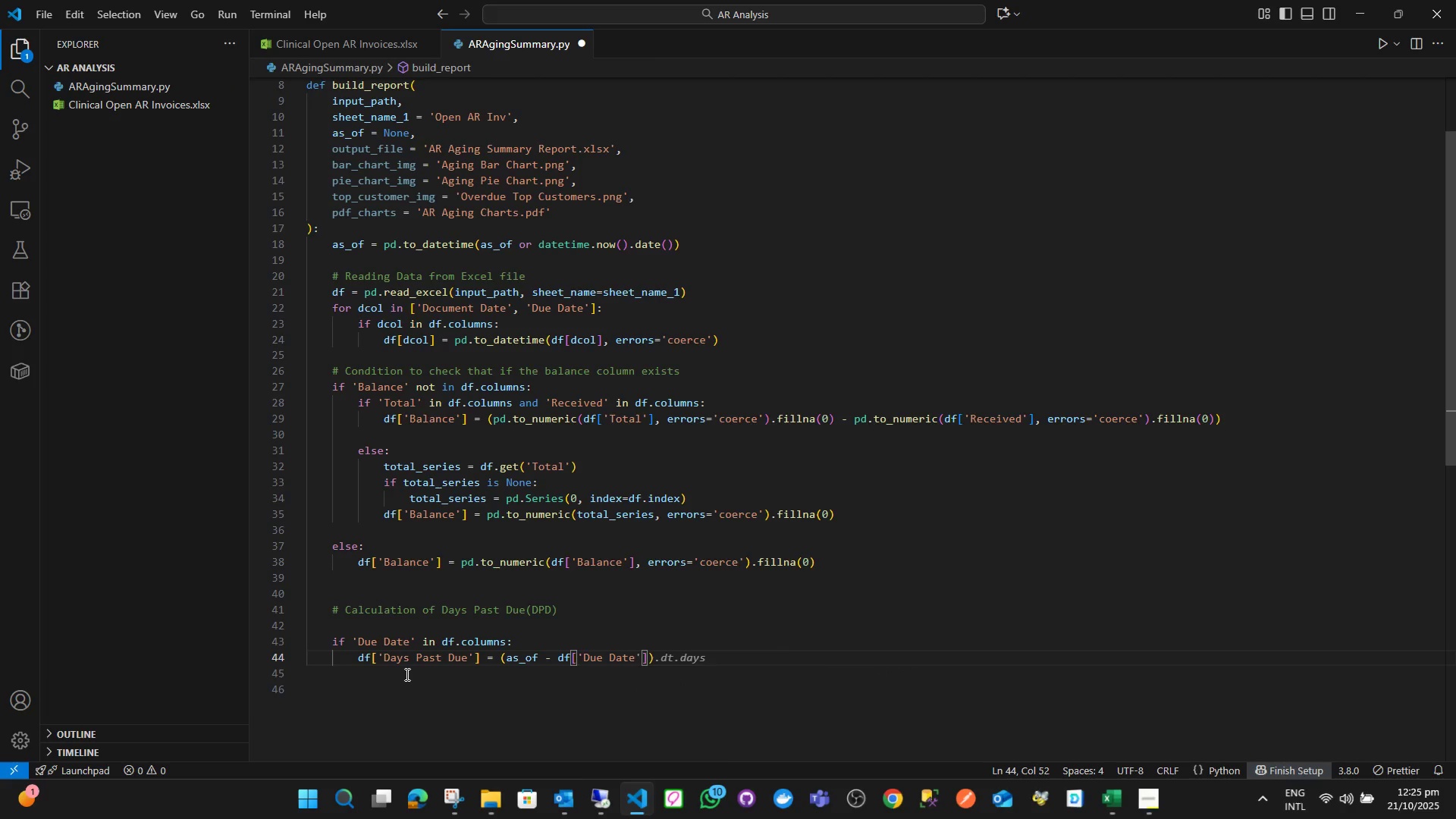 
key(ArrowRight)
 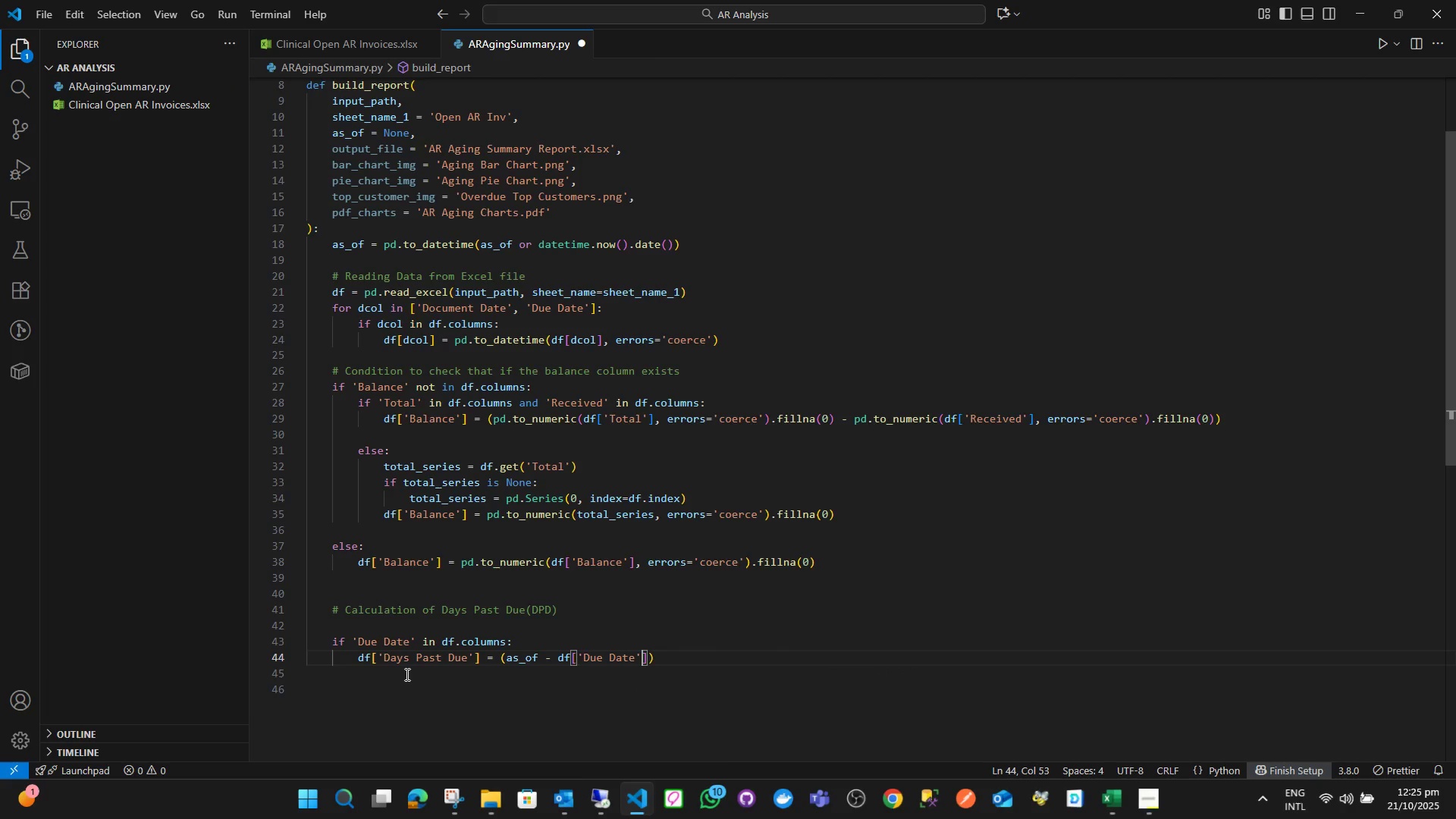 
wait(5.36)
 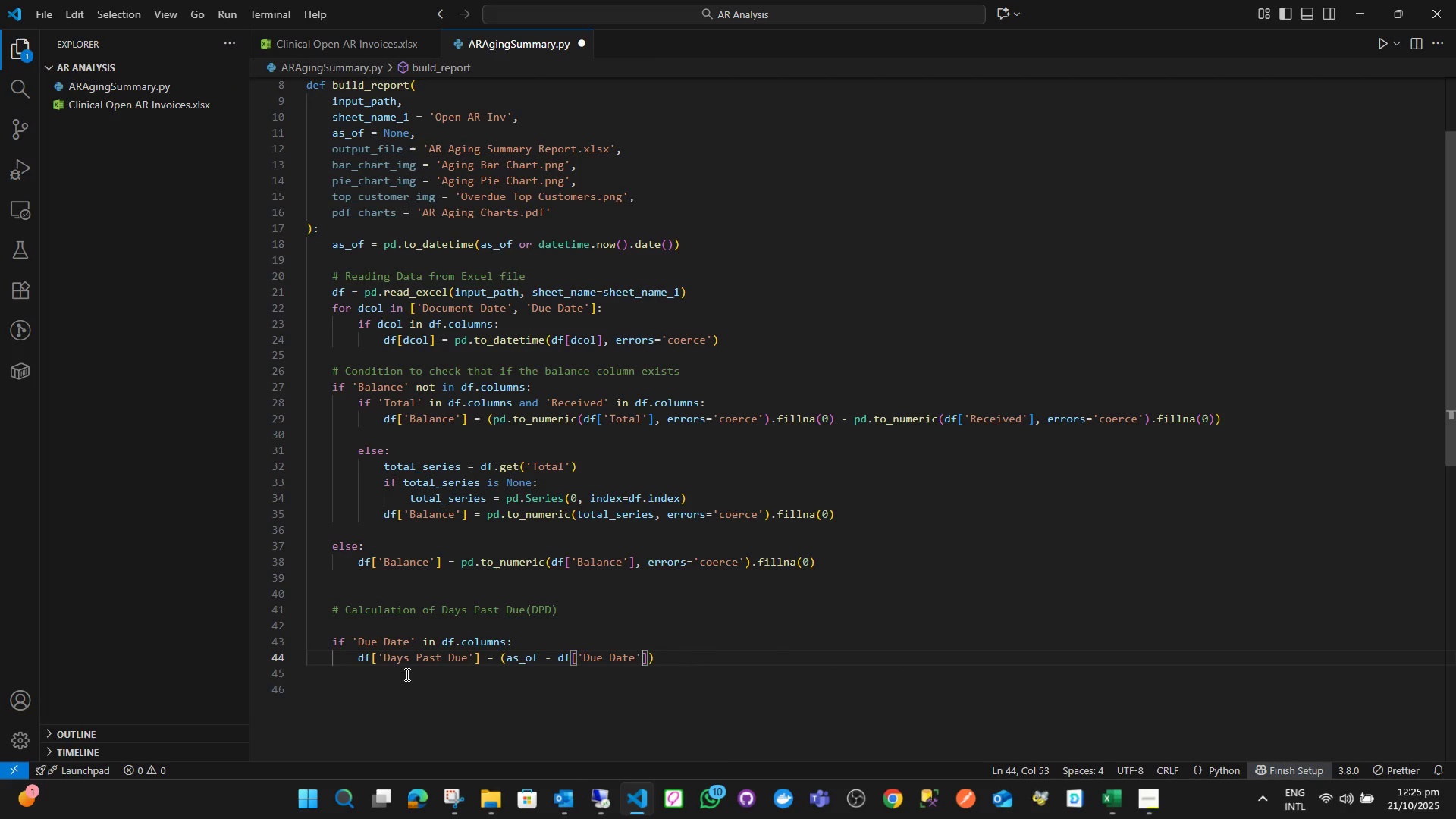 
key(ArrowRight)
 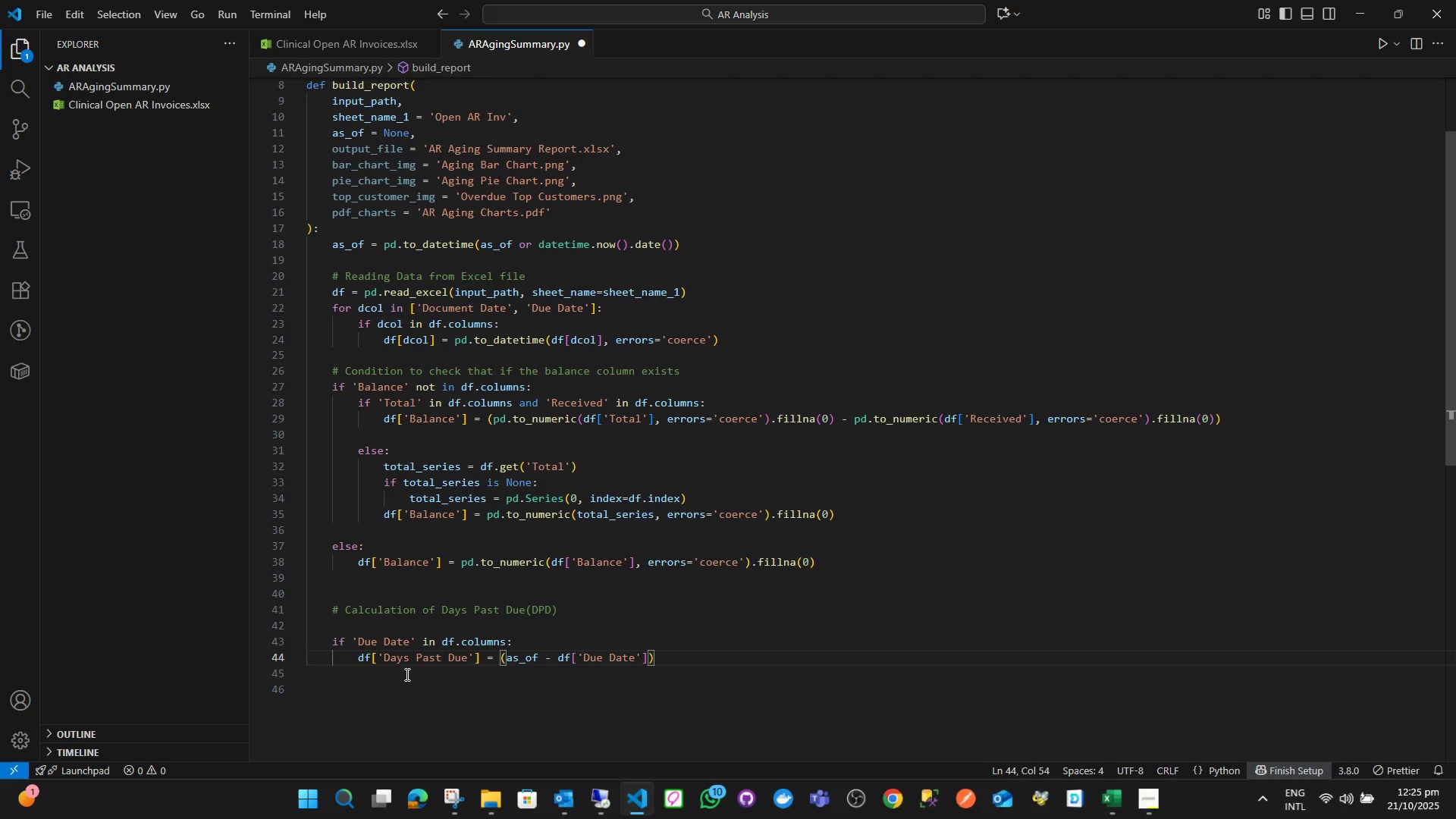 
key(ArrowRight)
 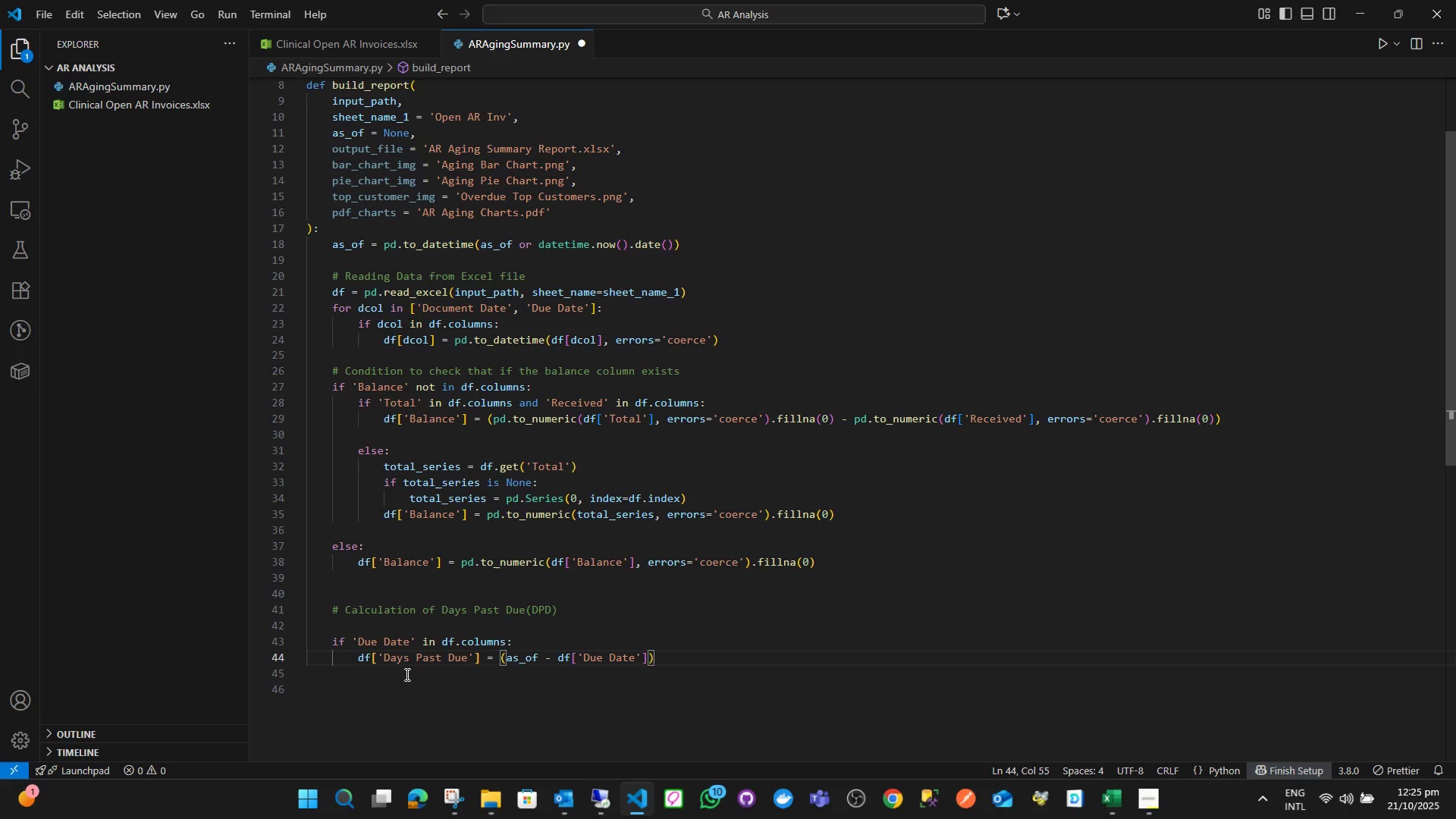 
type(.dt.day)
 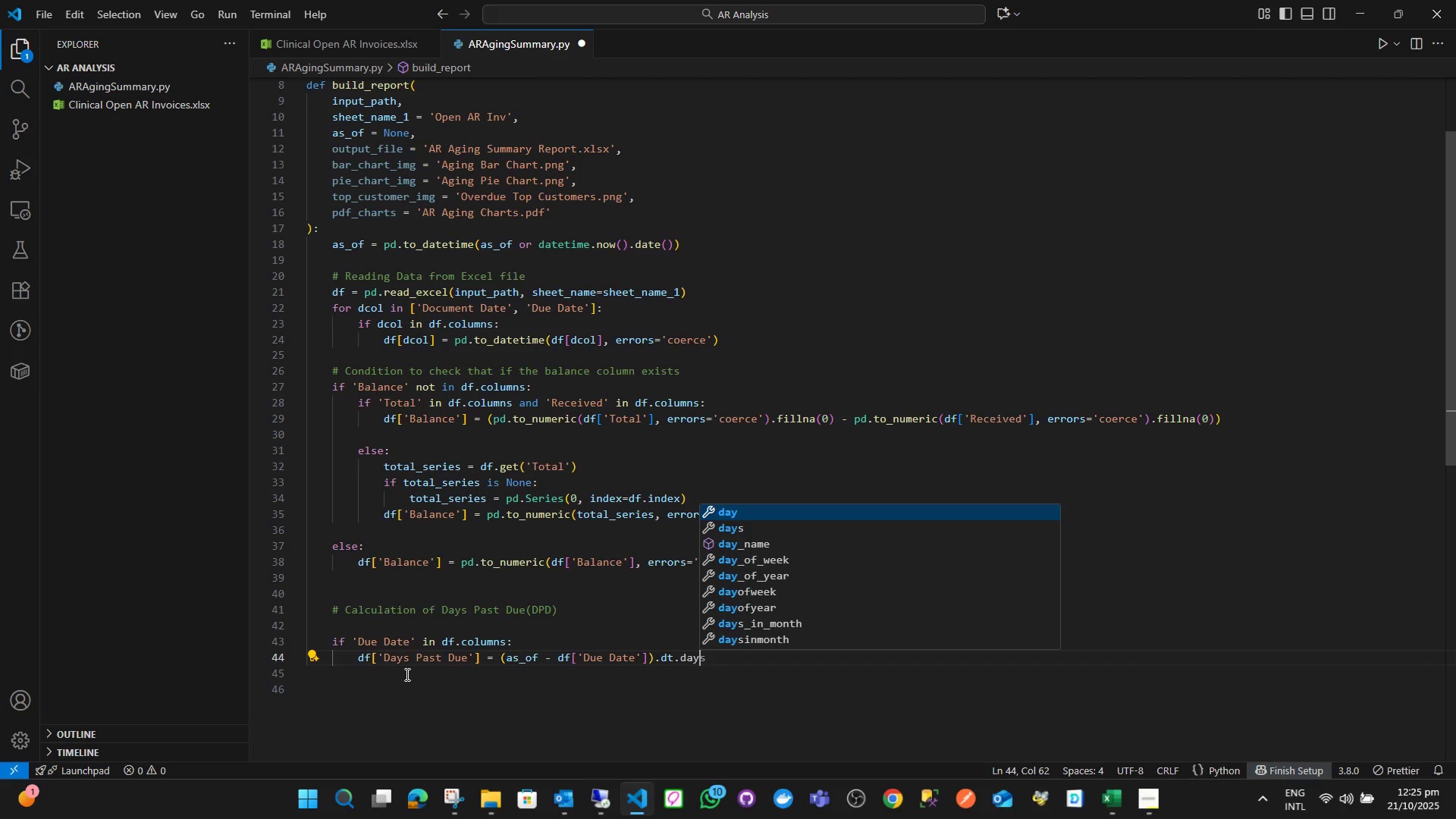 
key(Enter)
 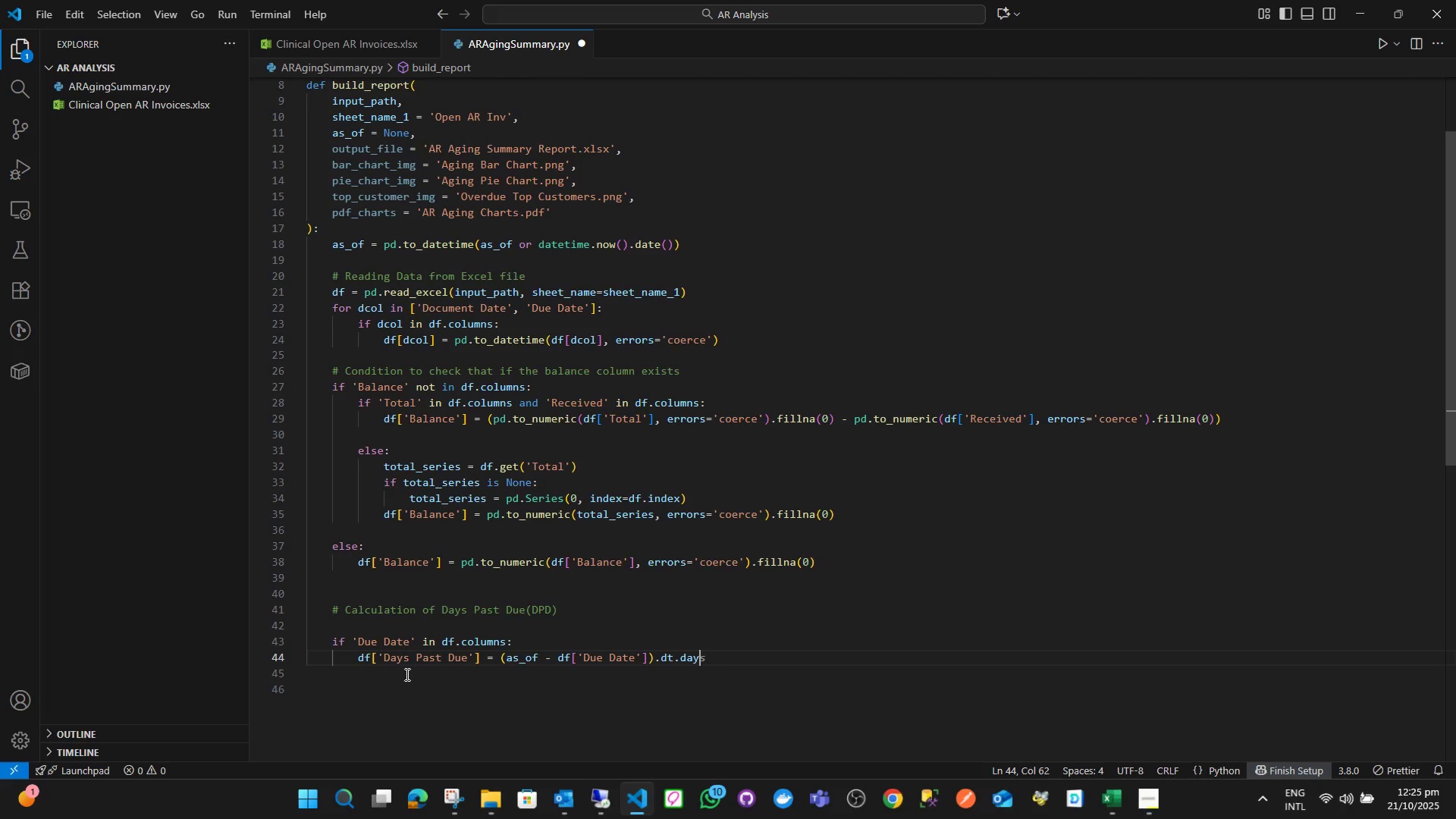 
key(S)
 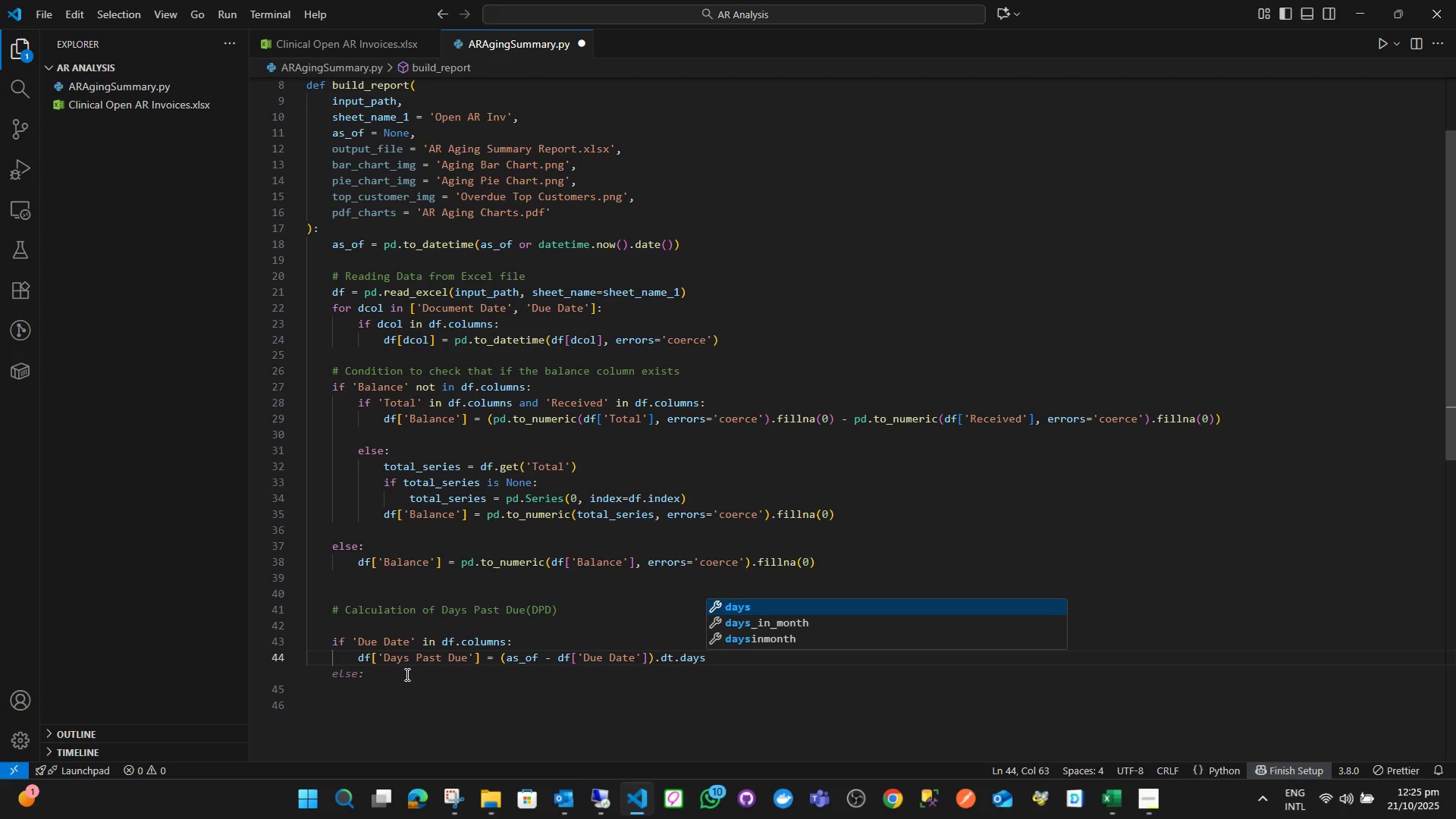 
key(Enter)
 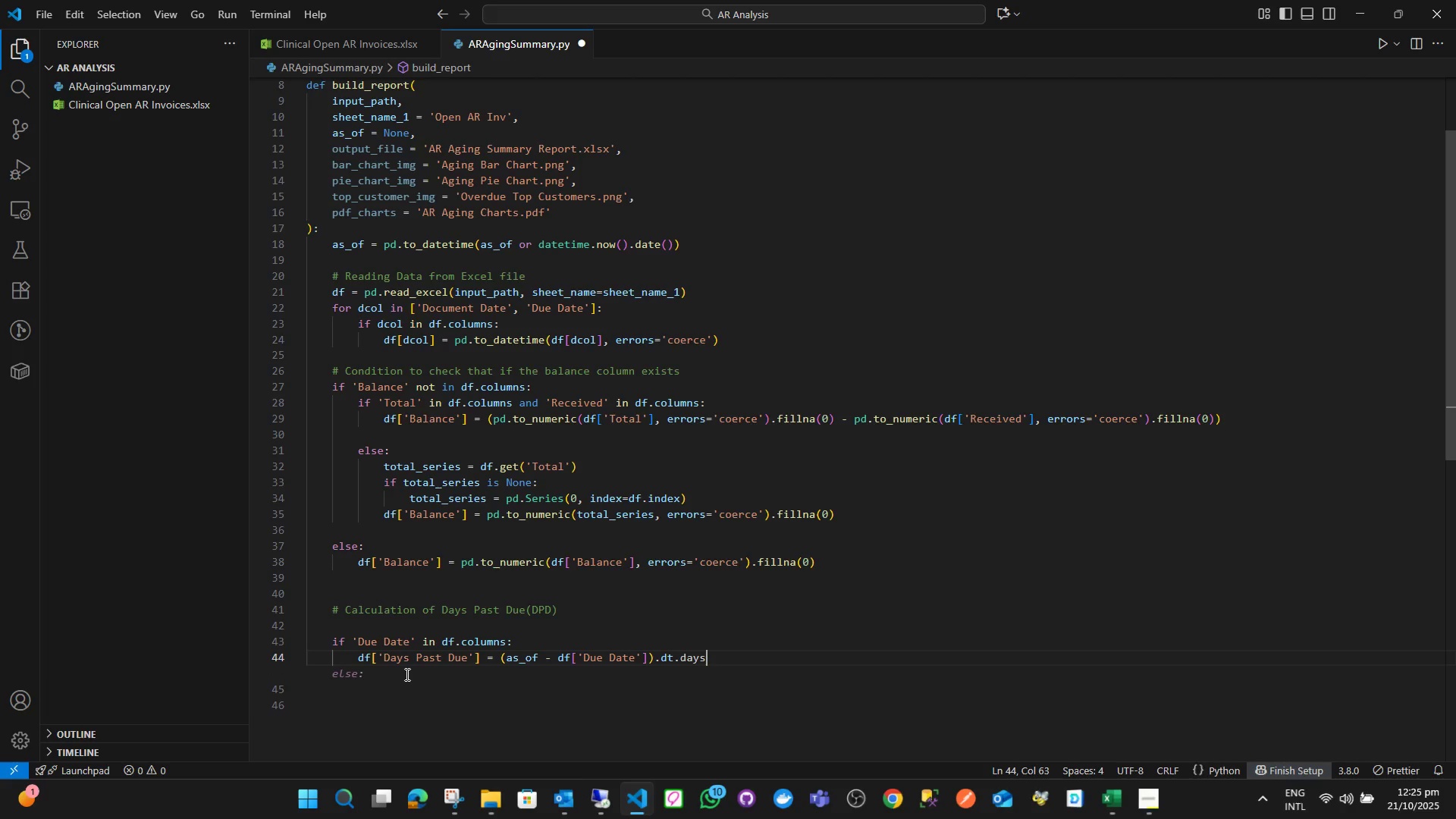 
key(Enter)
 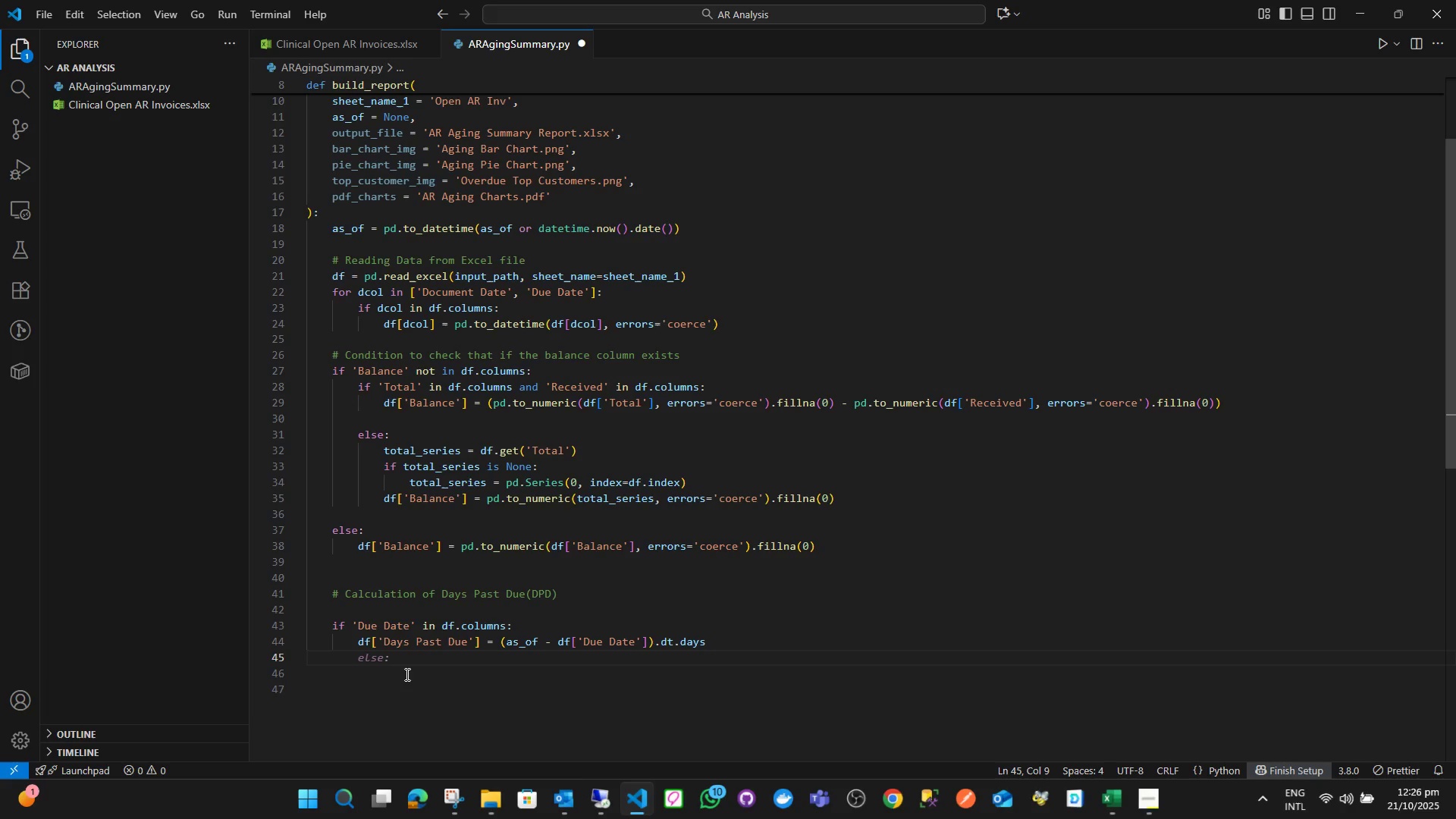 
wait(17.58)
 